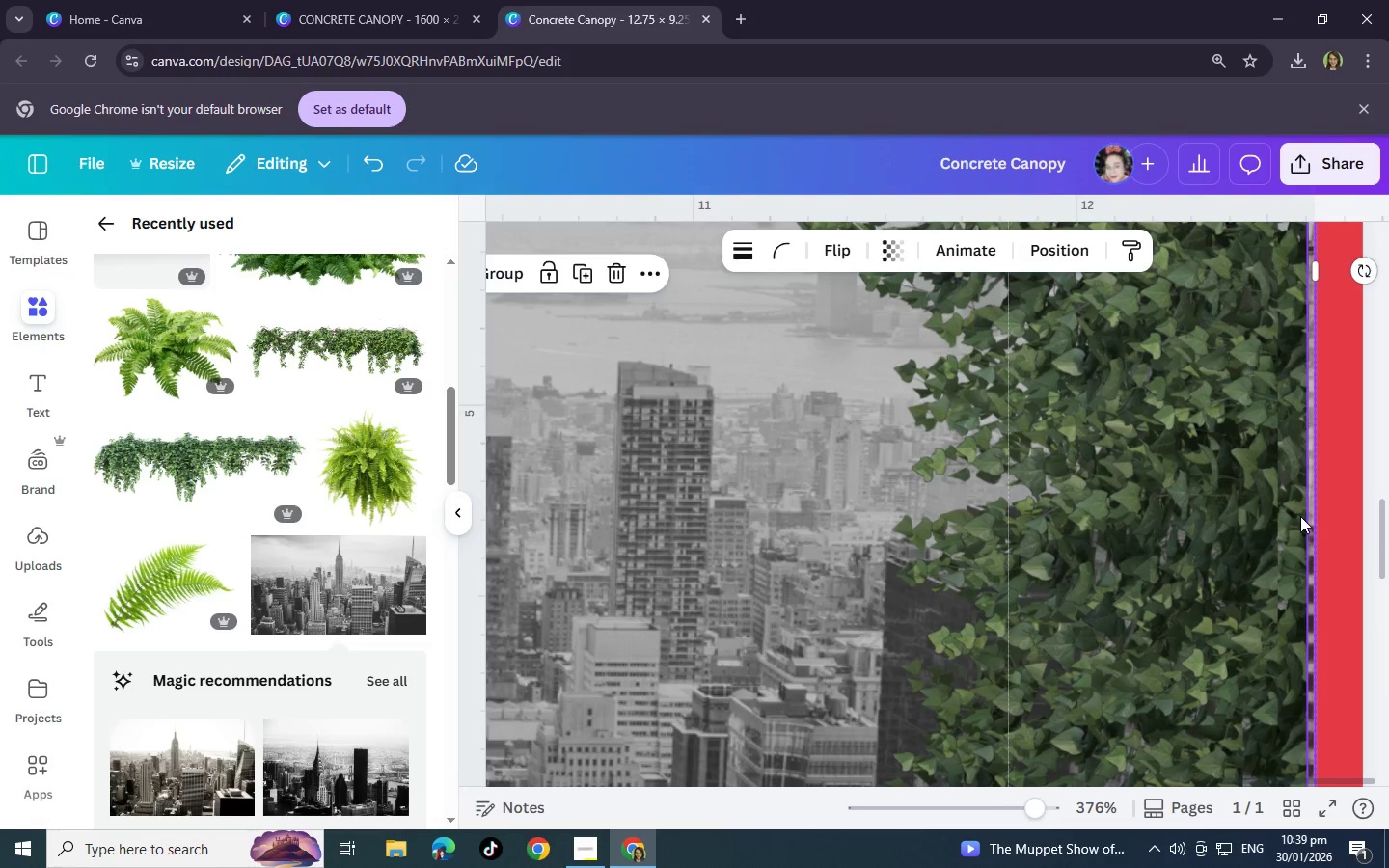 
left_click([1300, 516])
 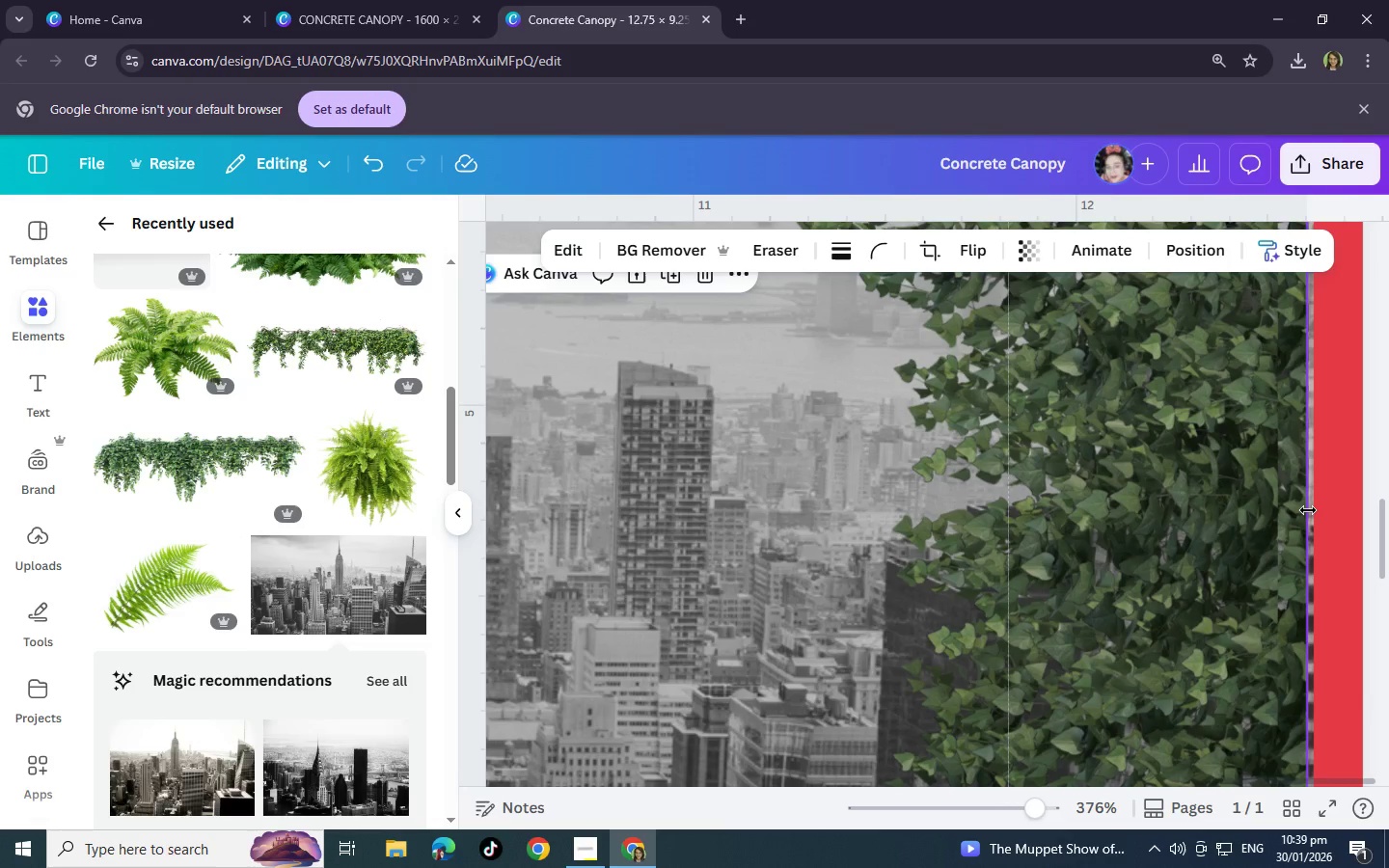 
left_click([1308, 510])
 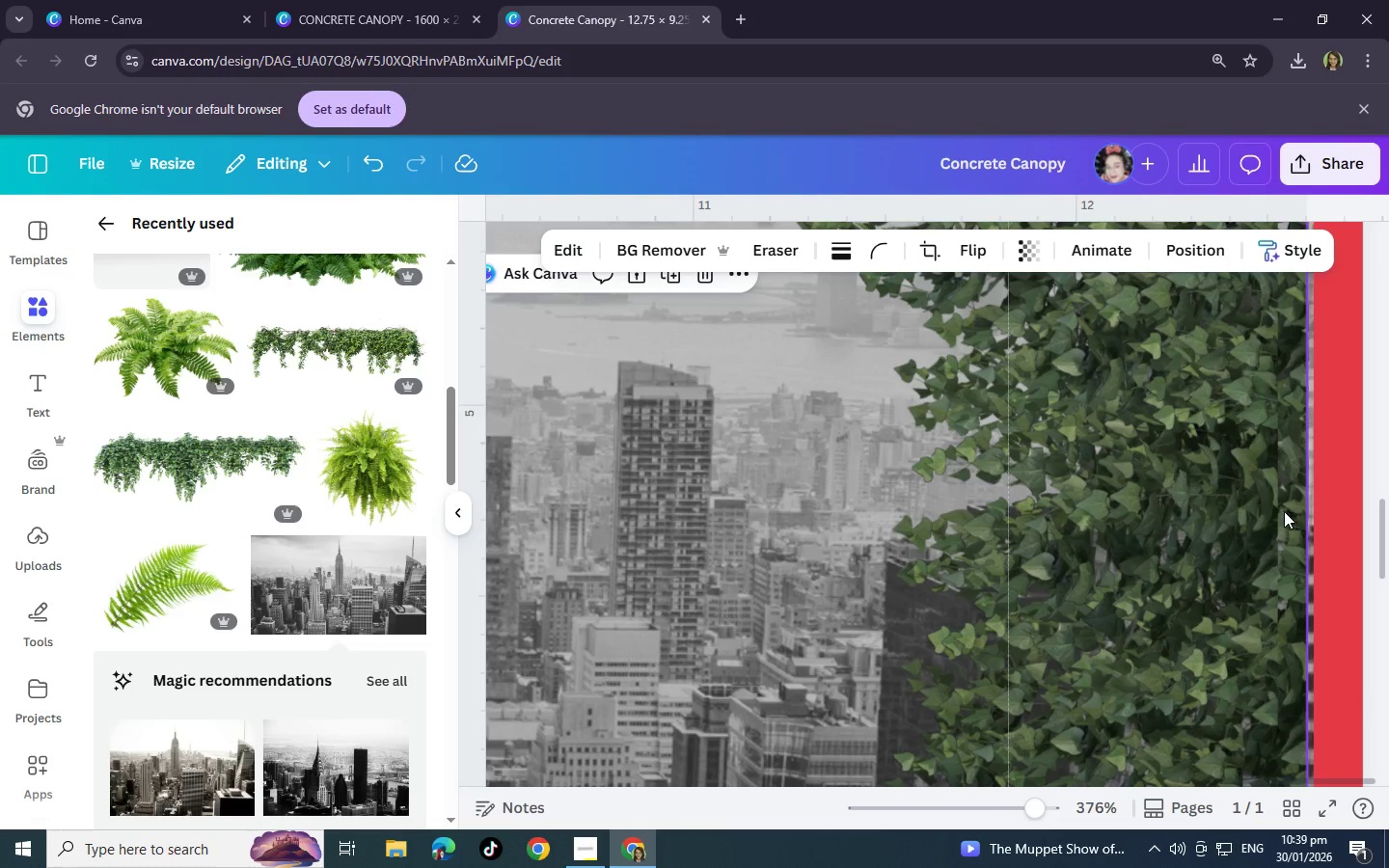 
left_click_drag(start_coordinate=[1289, 513], to_coordinate=[1294, 515])
 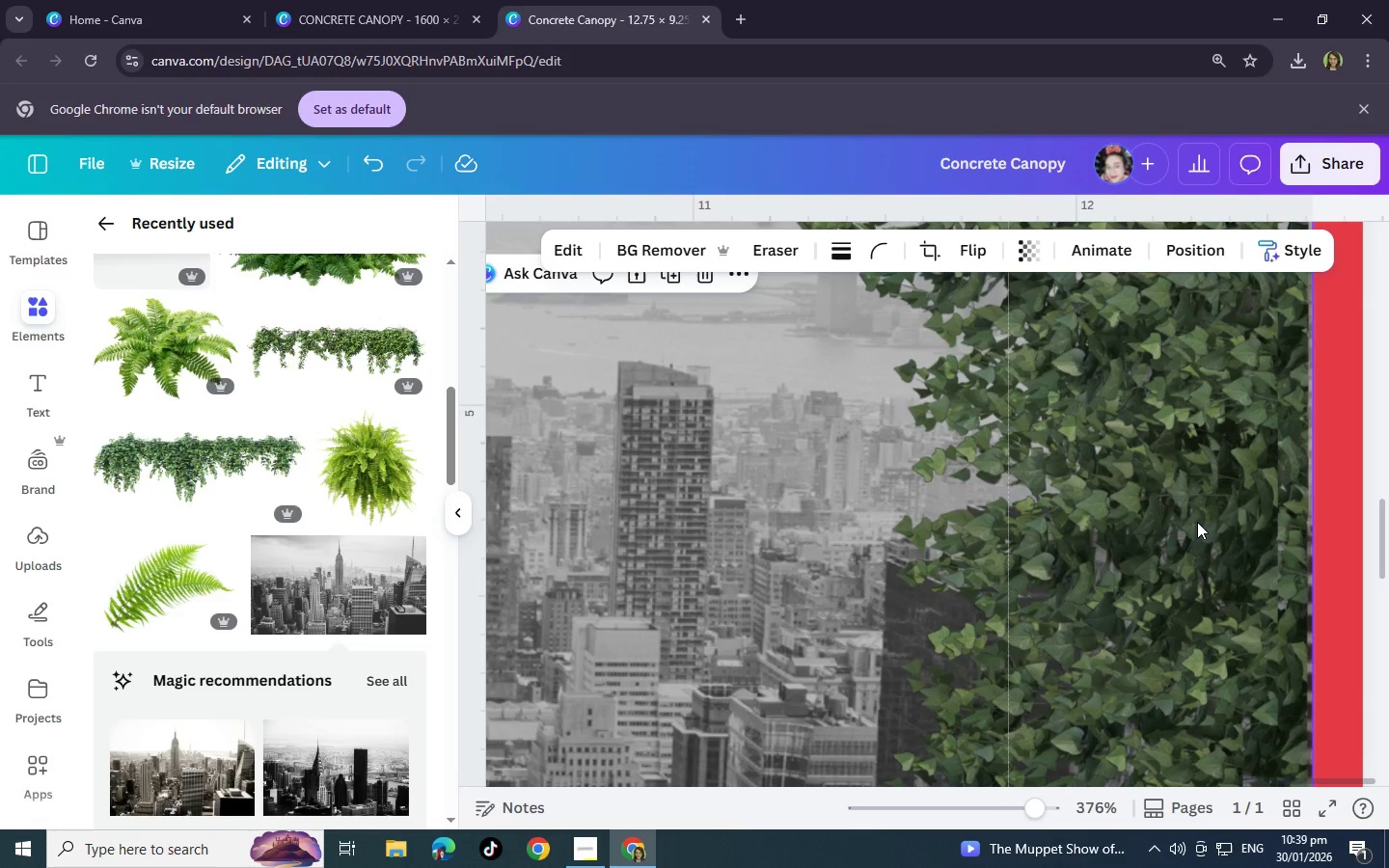 
left_click([1197, 522])
 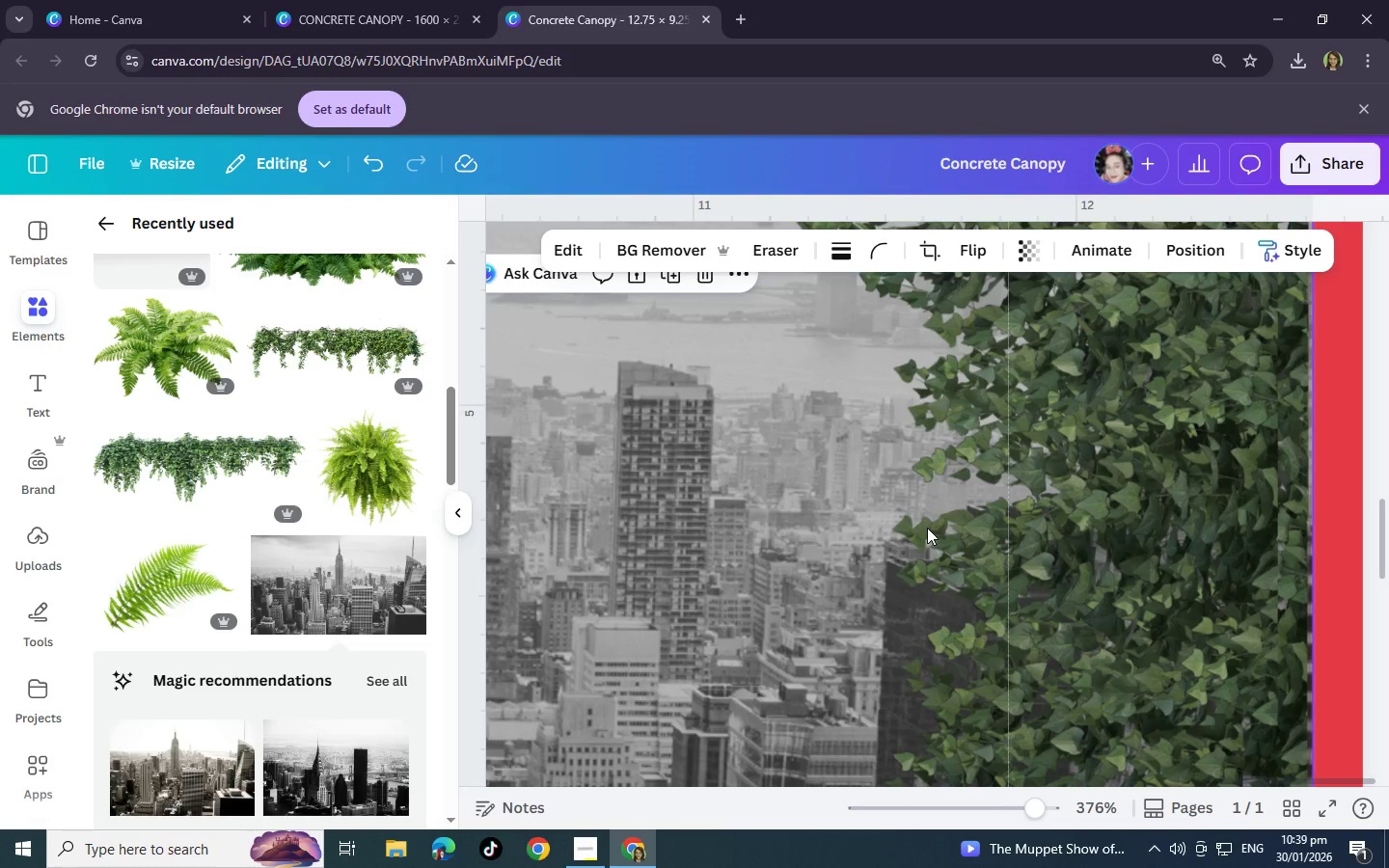 
left_click([927, 528])
 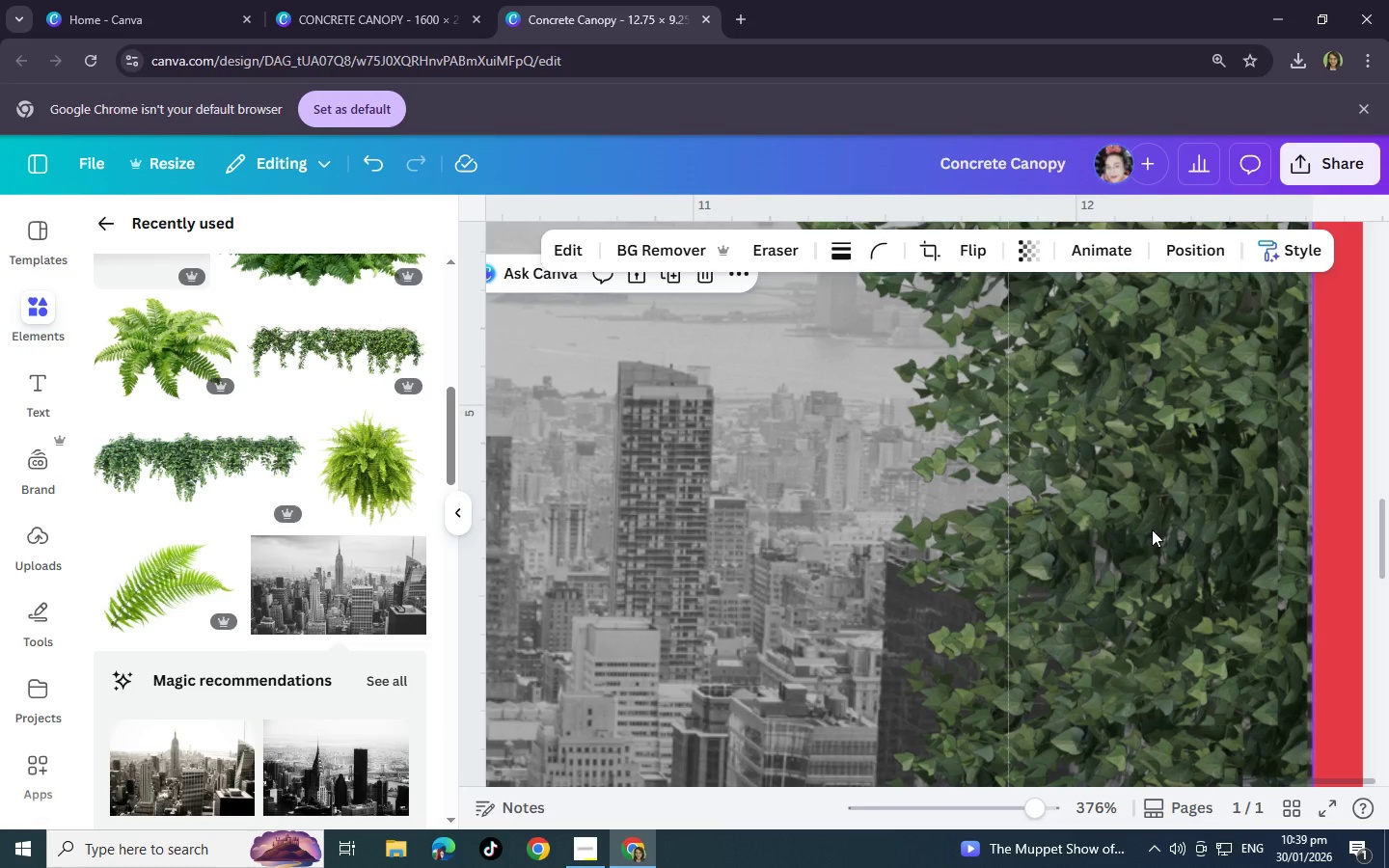 
left_click([1152, 529])
 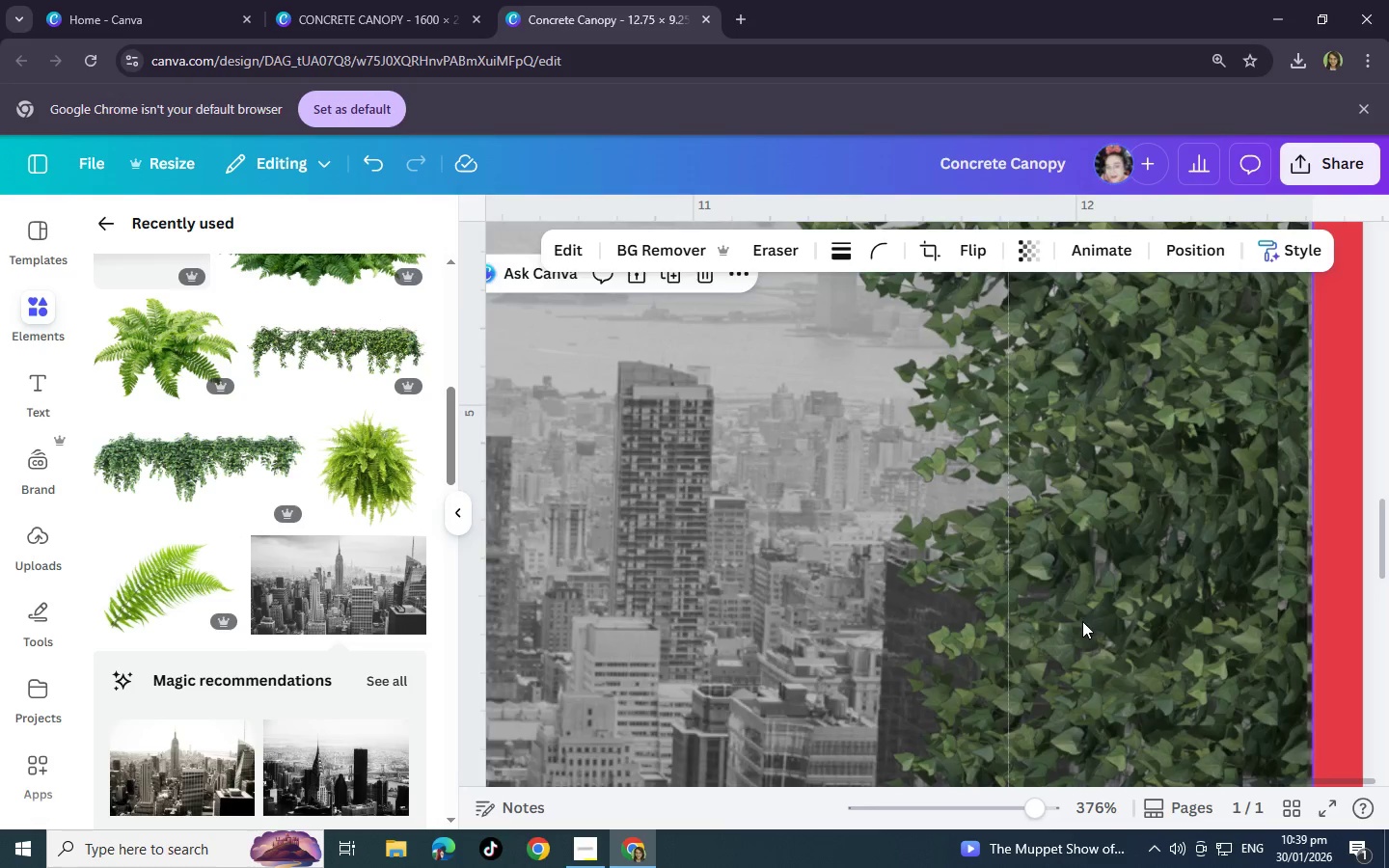 
scroll: coordinate [1067, 660], scroll_direction: down, amount: 8.0
 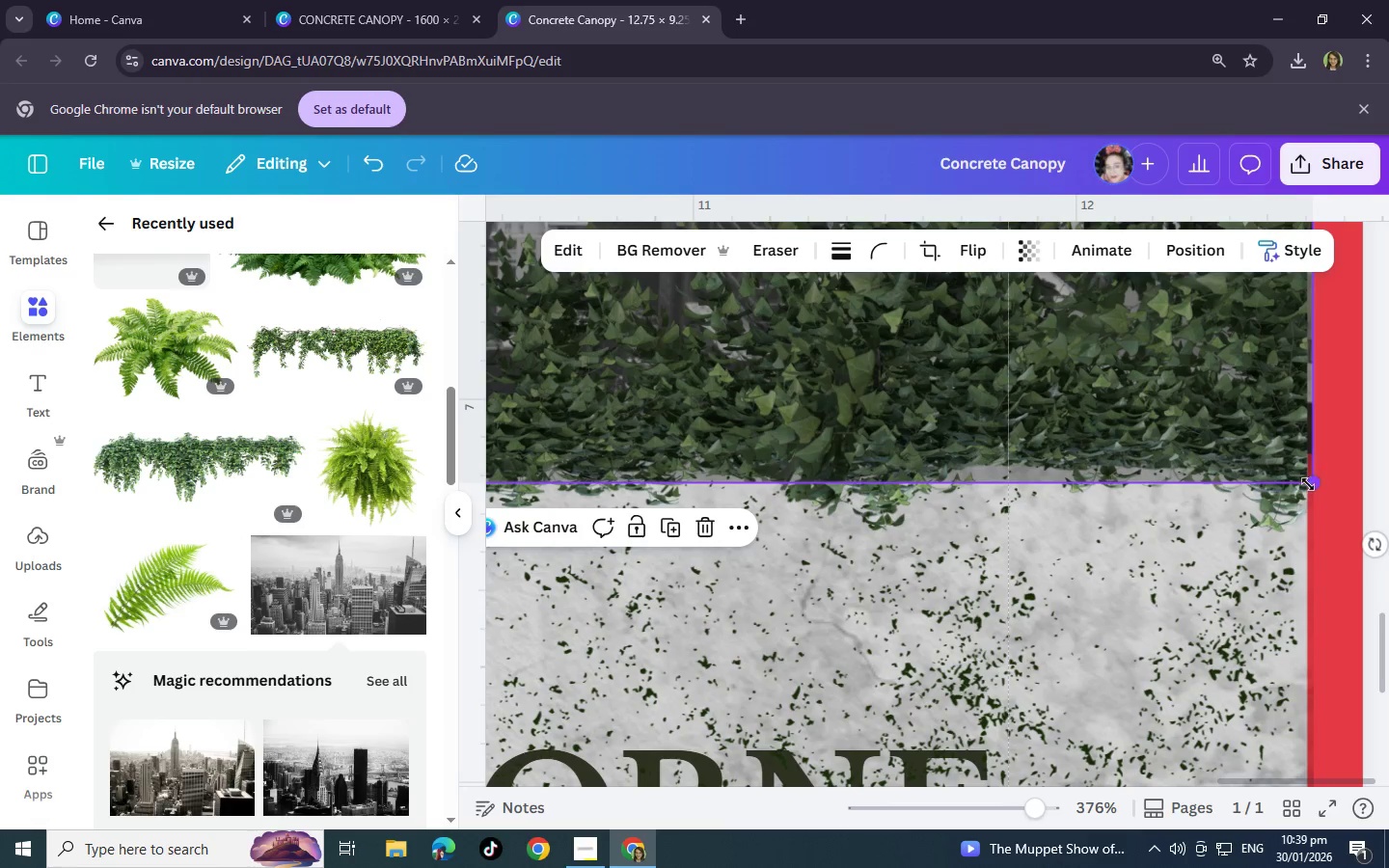 
left_click_drag(start_coordinate=[1316, 485], to_coordinate=[1226, 457])
 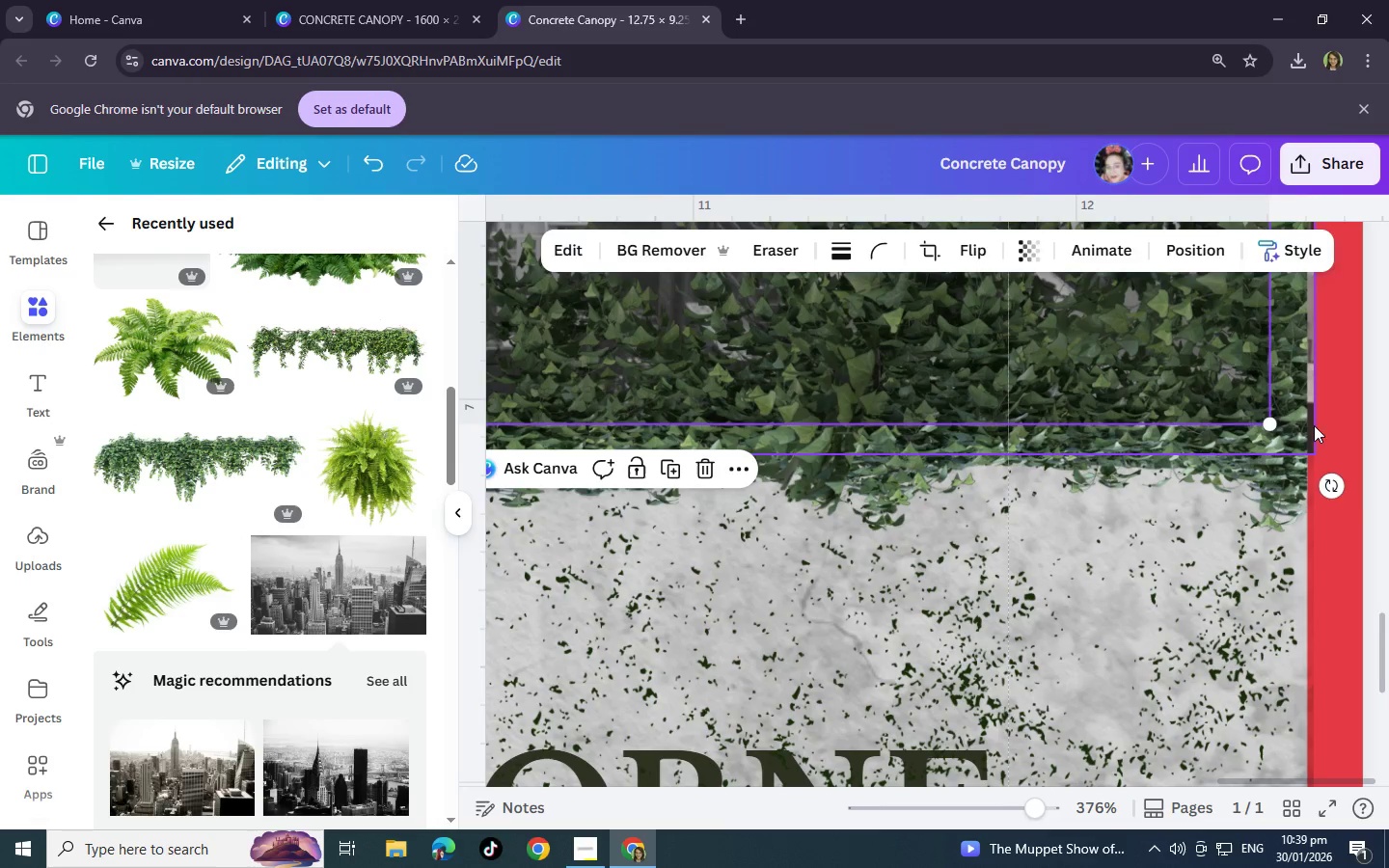 
left_click_drag(start_coordinate=[1314, 425], to_coordinate=[1304, 425])
 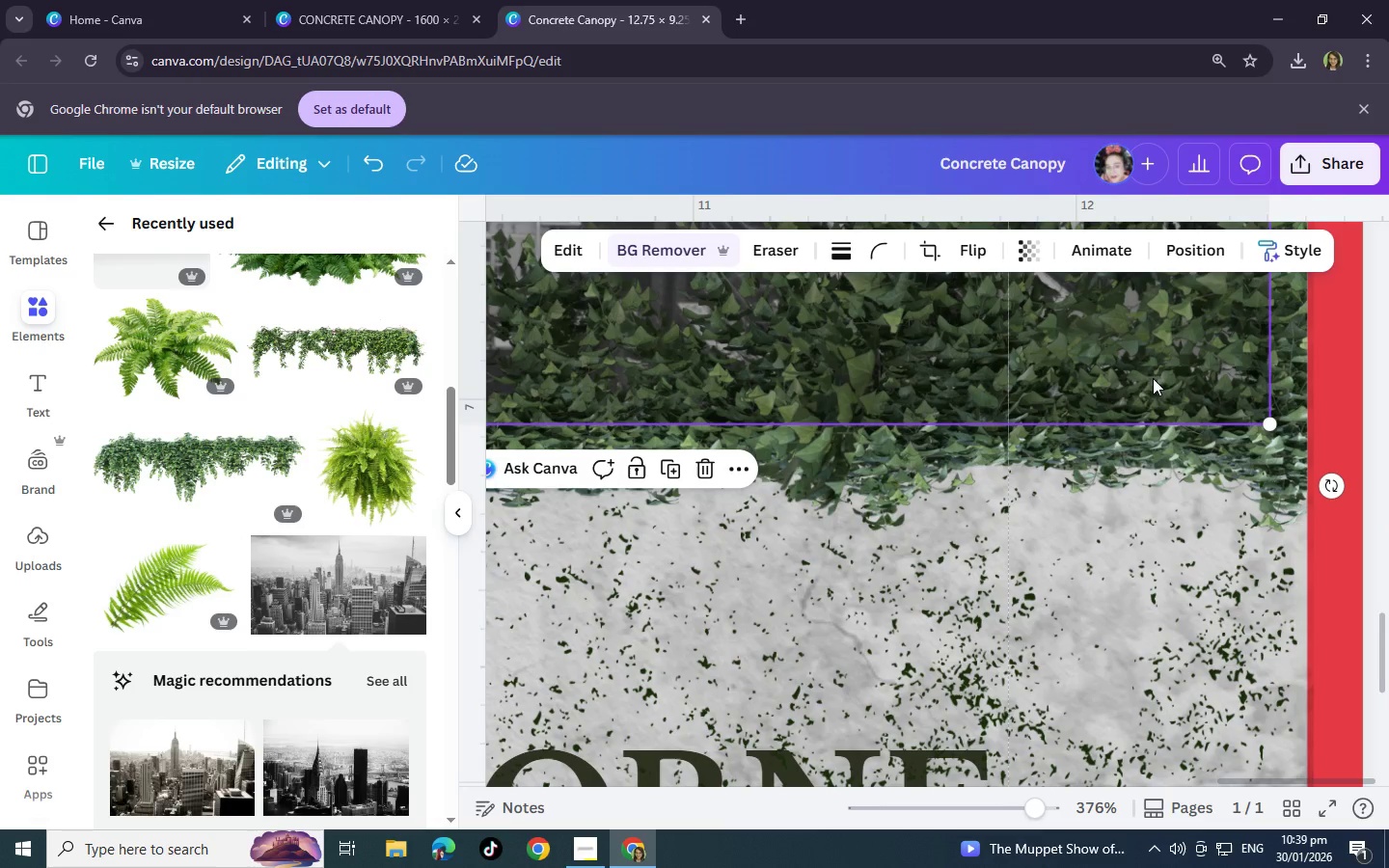 
left_click([1153, 378])
 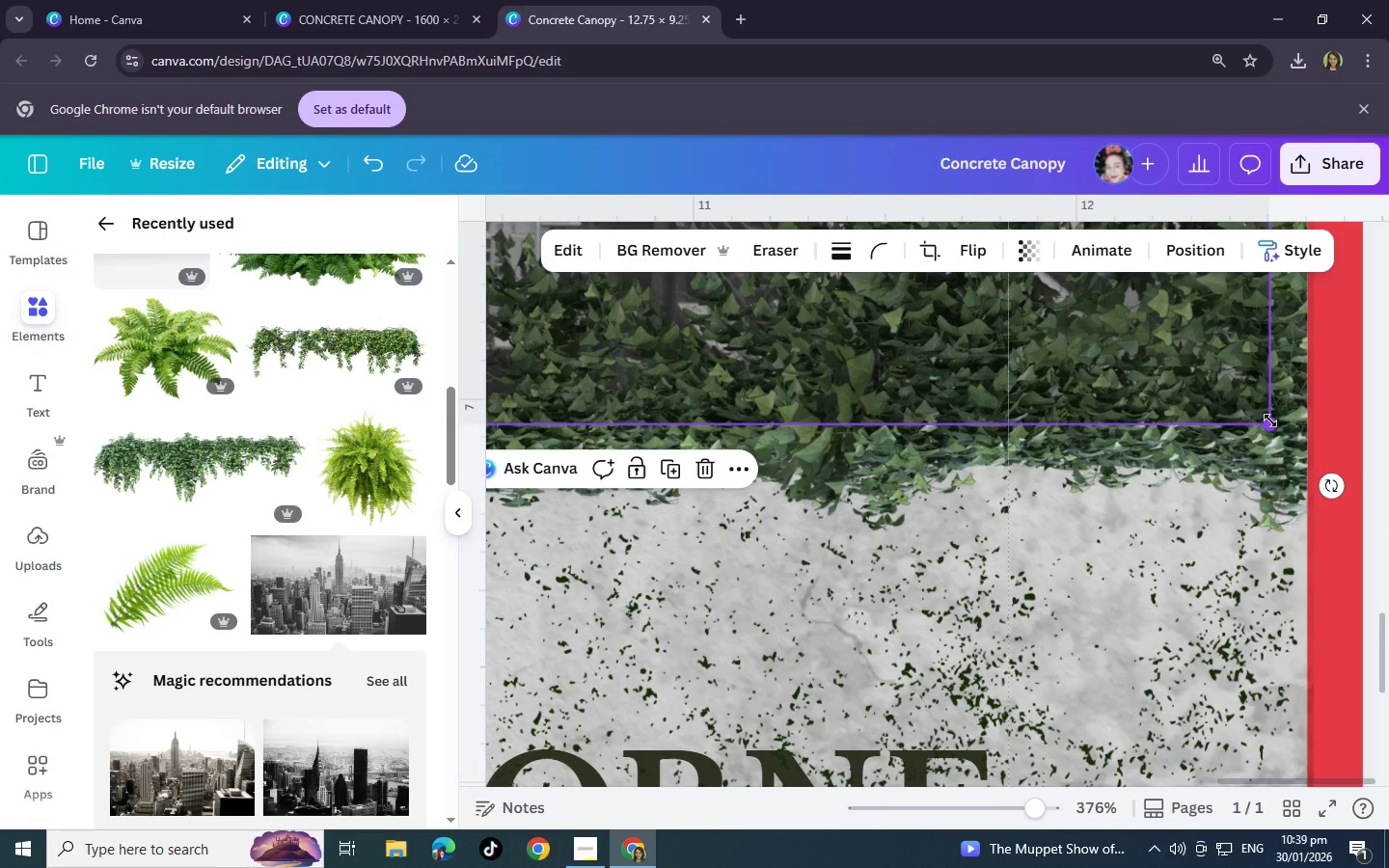 
left_click_drag(start_coordinate=[1270, 420], to_coordinate=[1313, 465])
 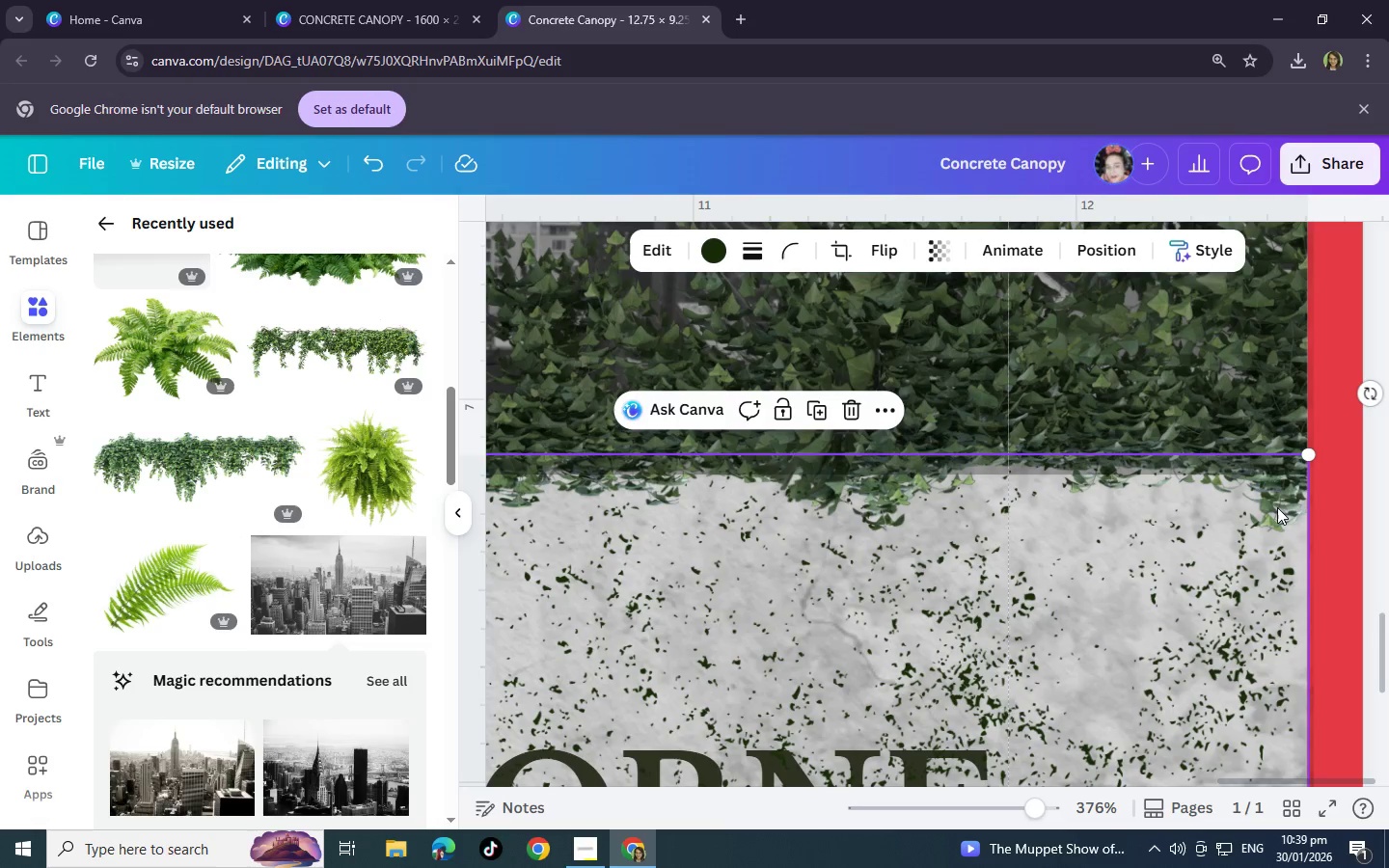 
left_click([1277, 507])
 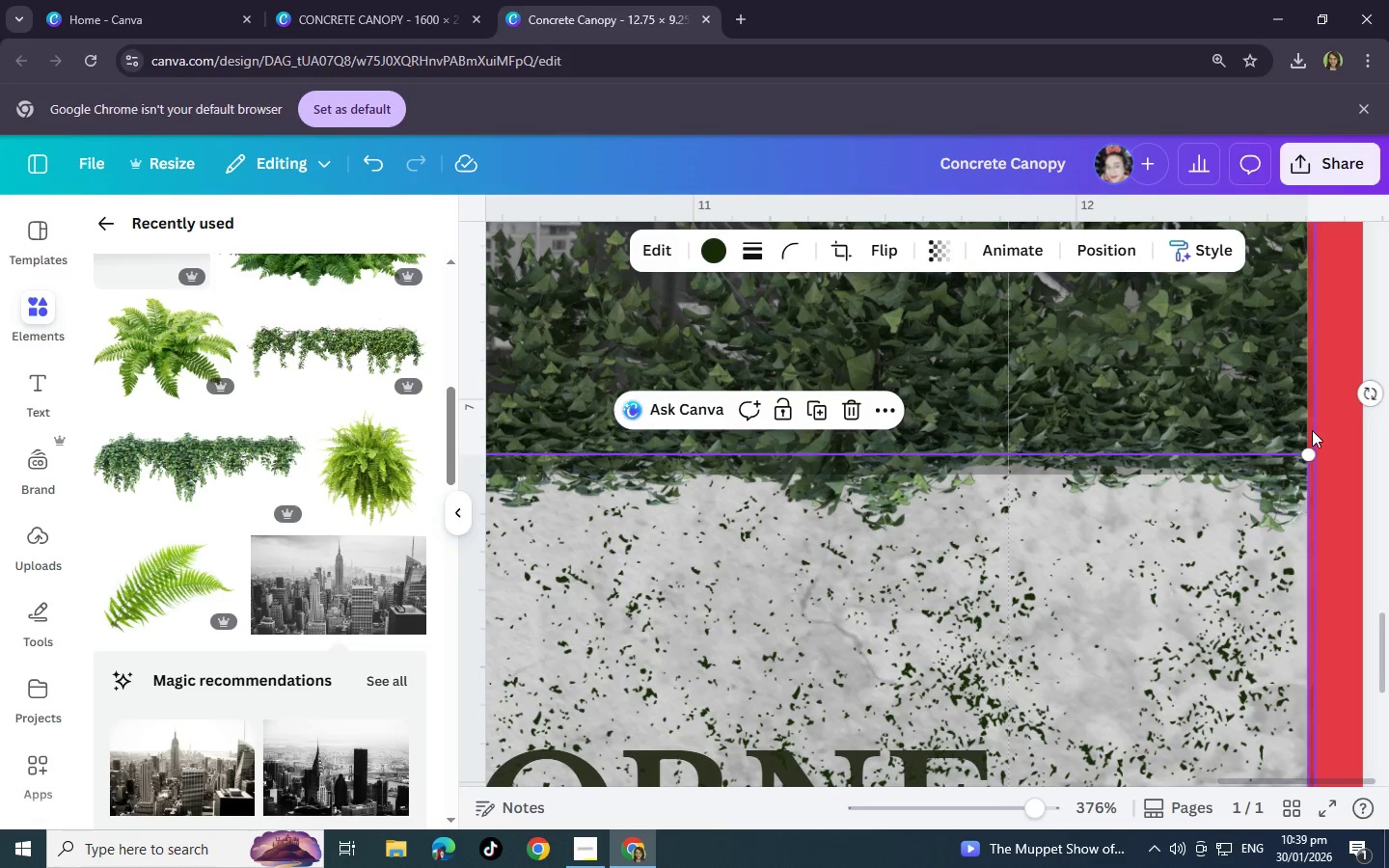 
left_click([1311, 430])
 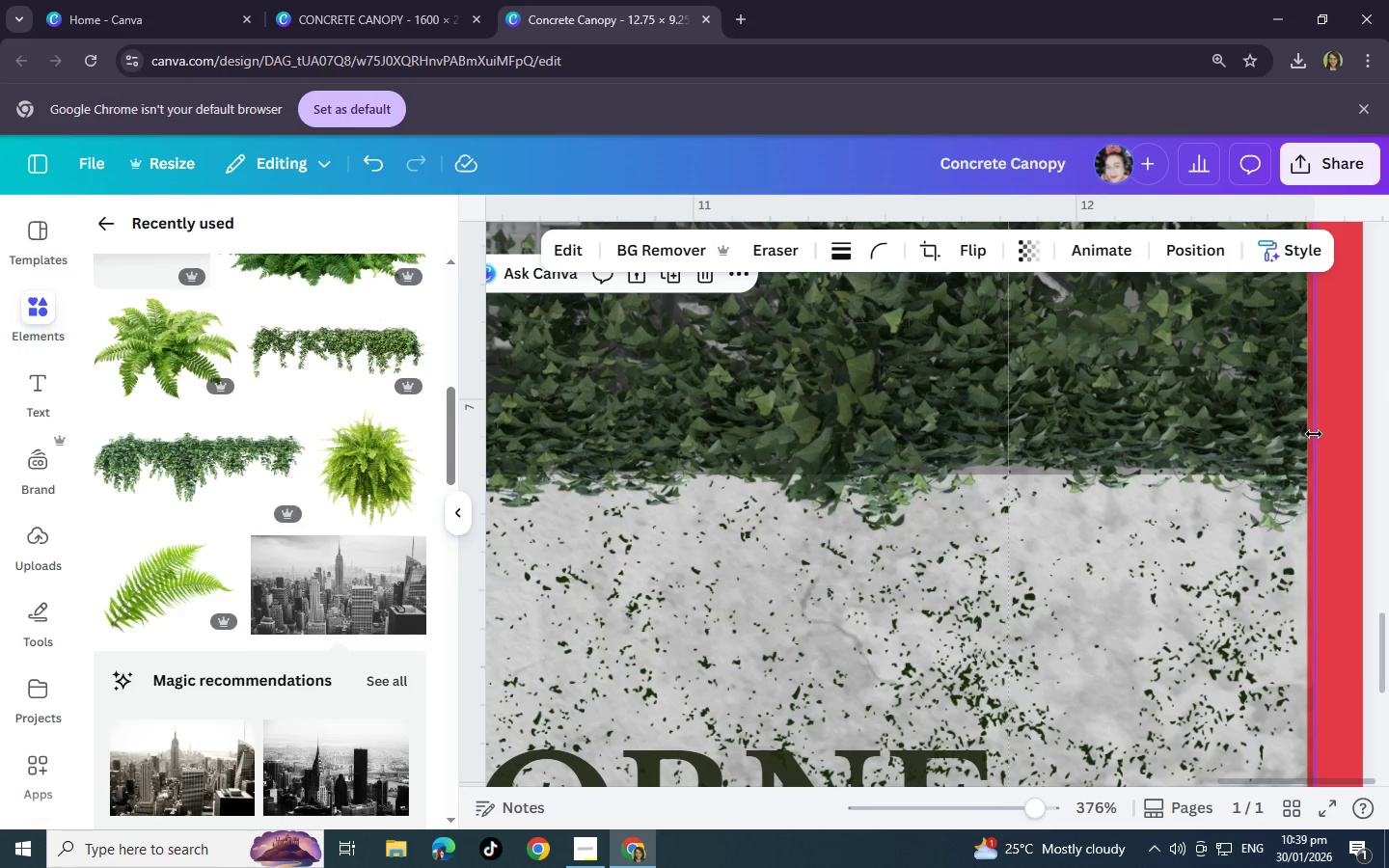 
left_click_drag(start_coordinate=[1314, 434], to_coordinate=[1305, 433])
 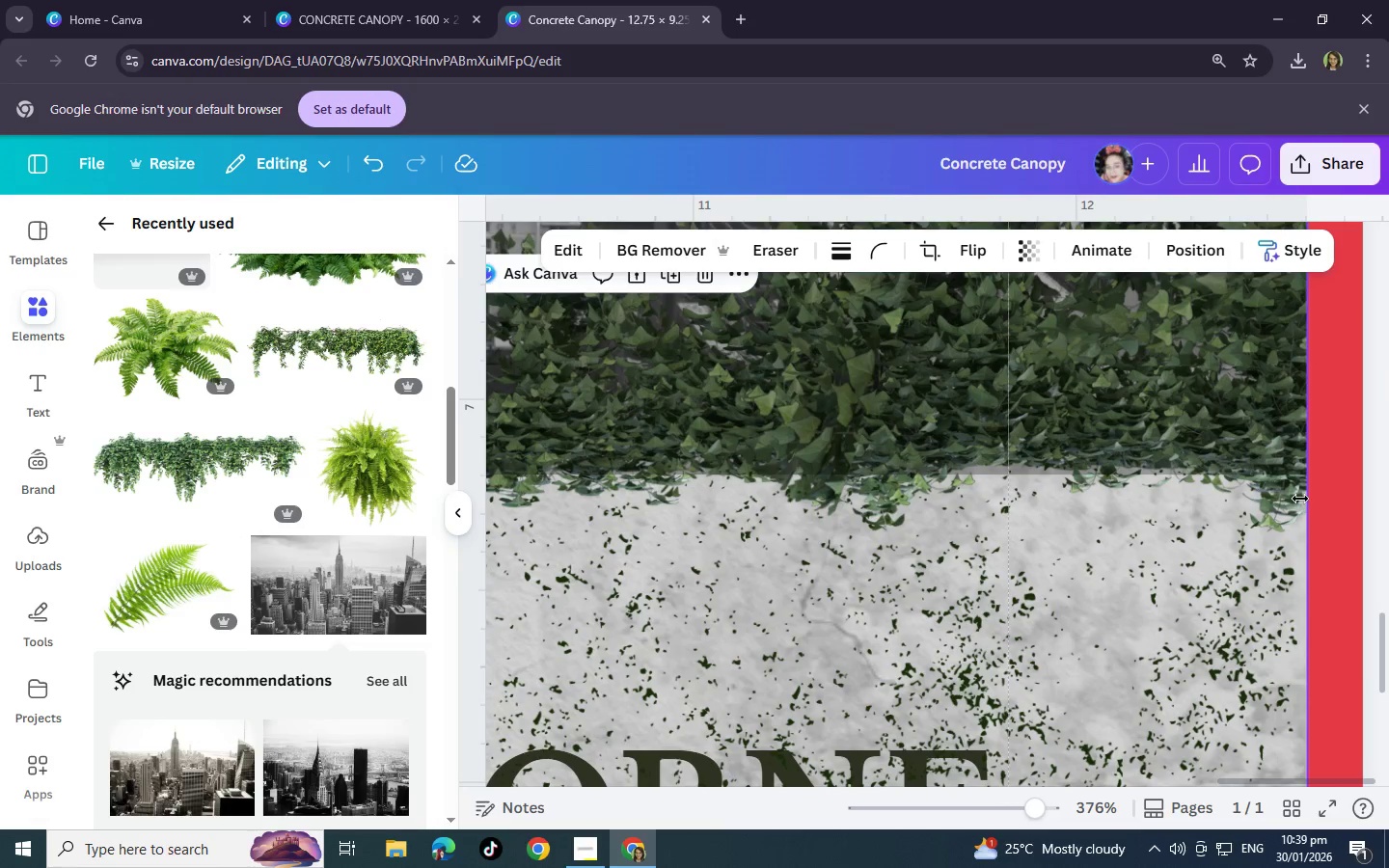 
scroll: coordinate [1255, 537], scroll_direction: up, amount: 30.0
 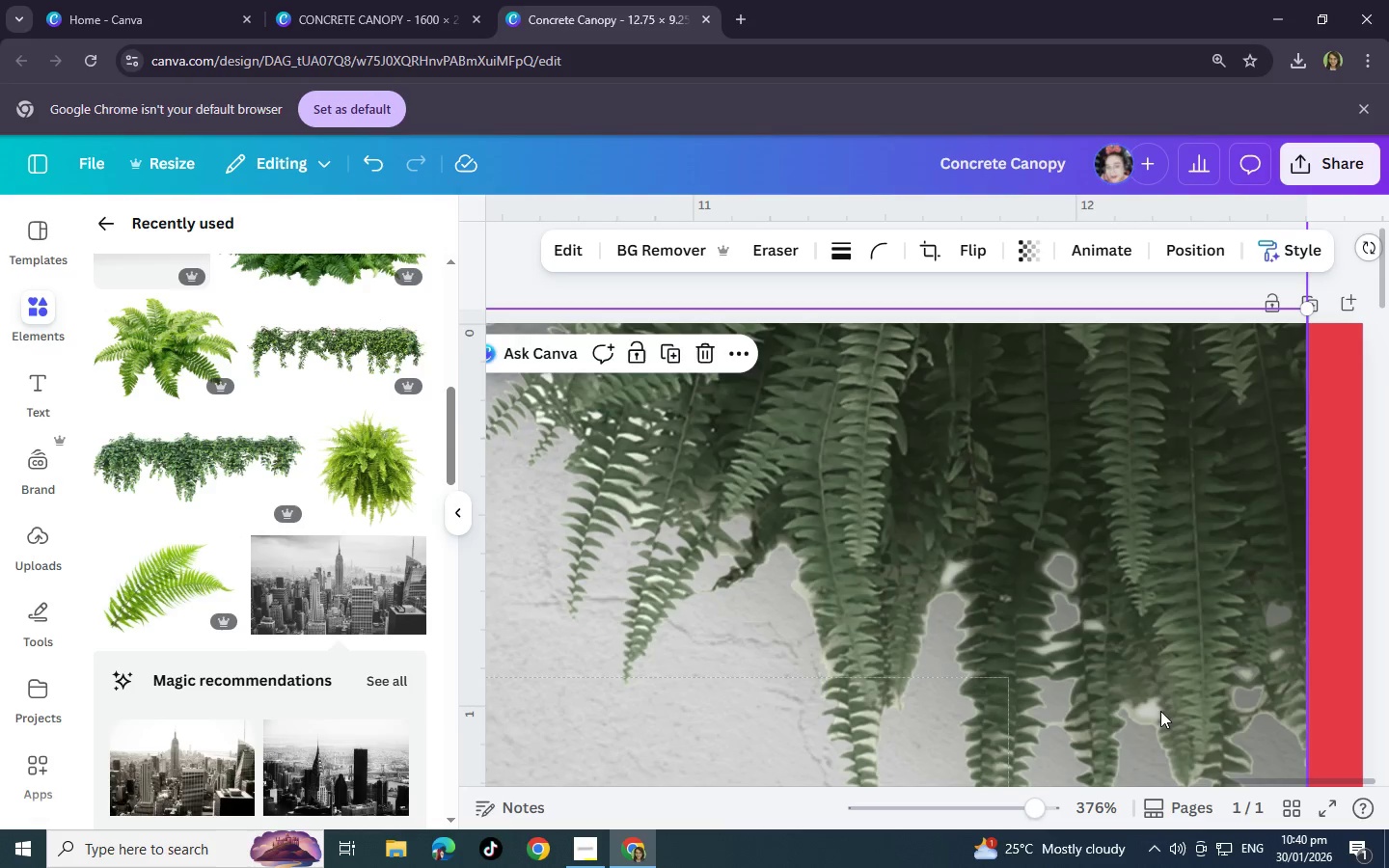 
scroll: coordinate [1131, 738], scroll_direction: down, amount: 2.0
 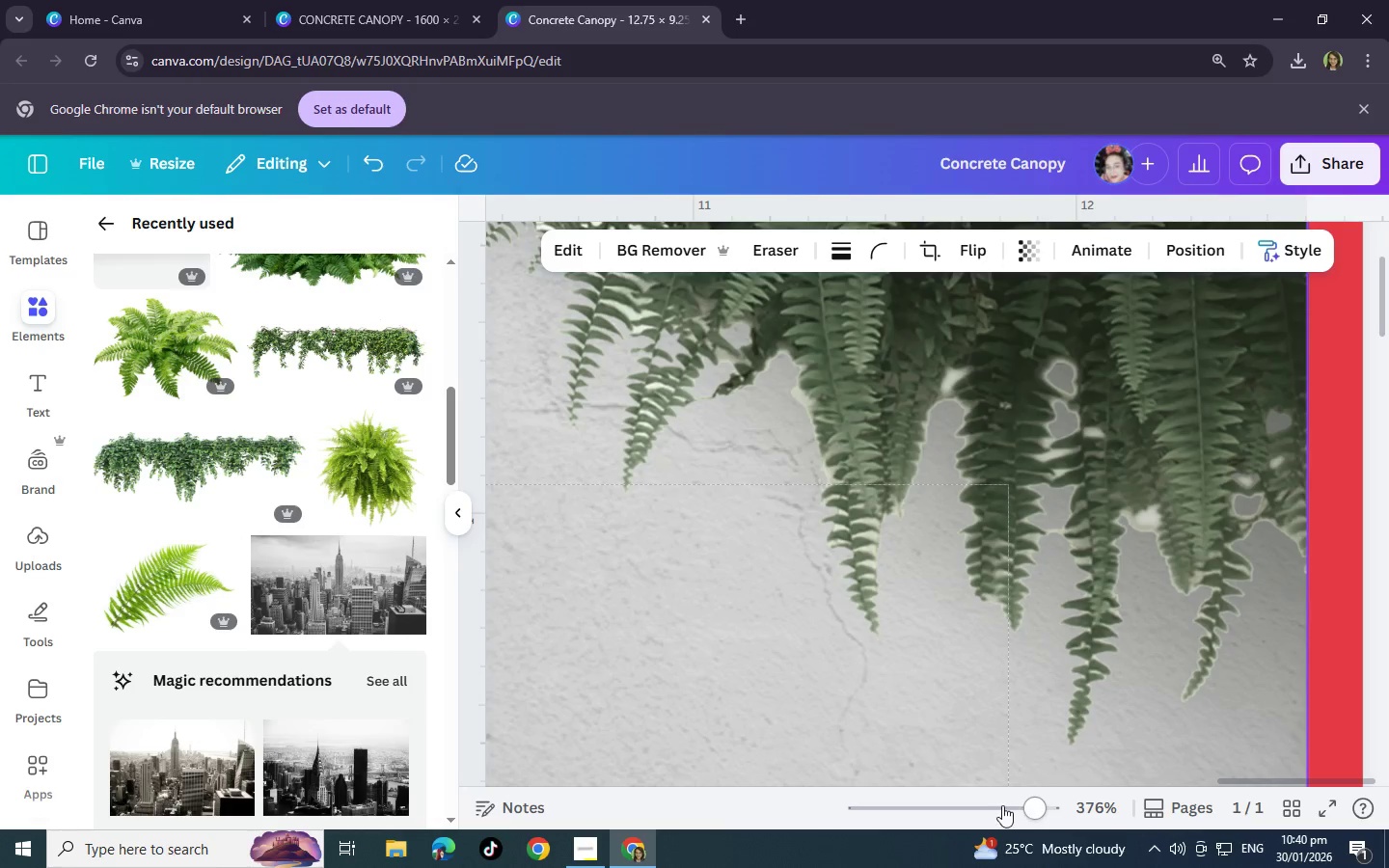 
left_click_drag(start_coordinate=[1019, 804], to_coordinate=[930, 798])
 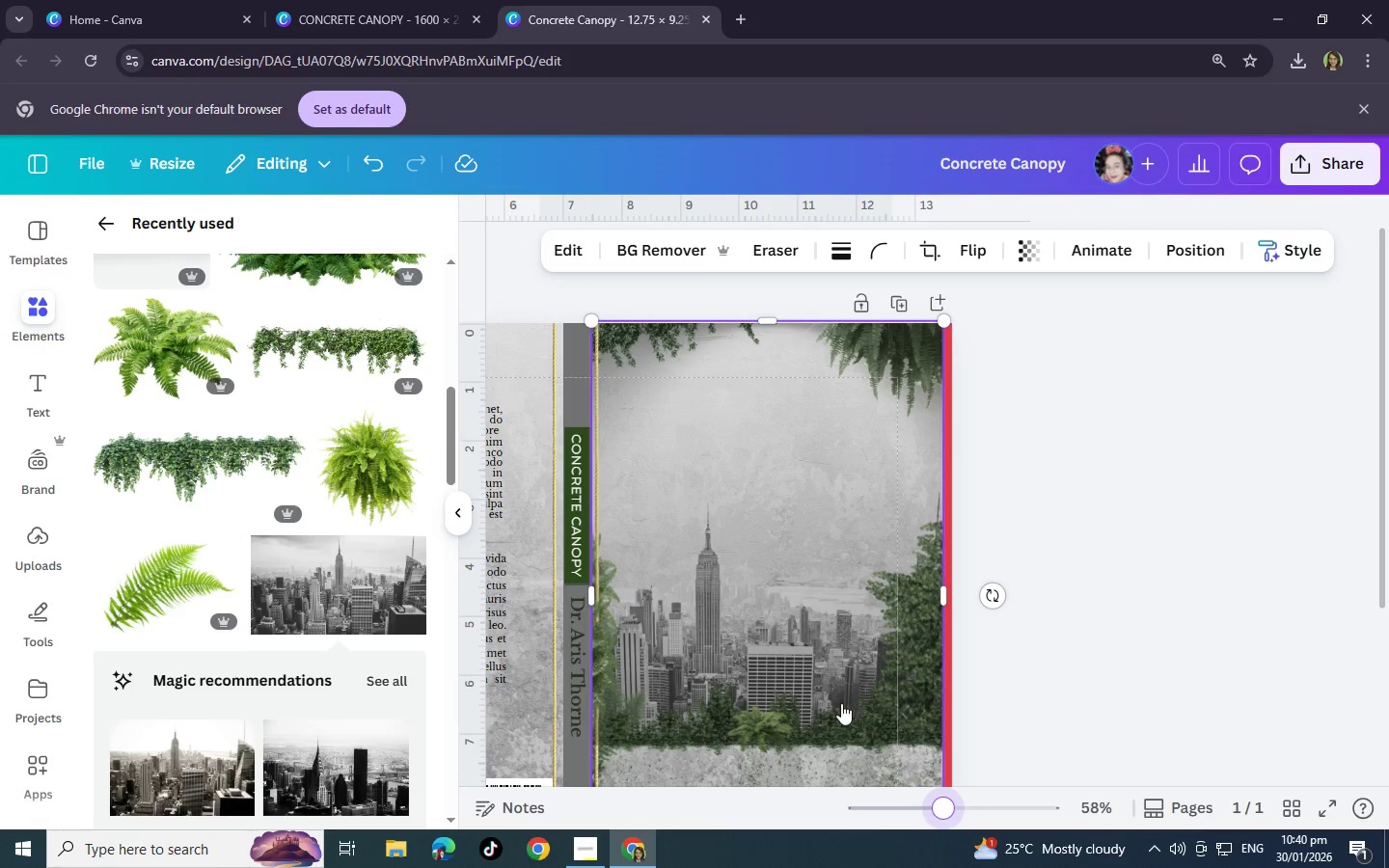 
scroll: coordinate [858, 715], scroll_direction: down, amount: 4.0
 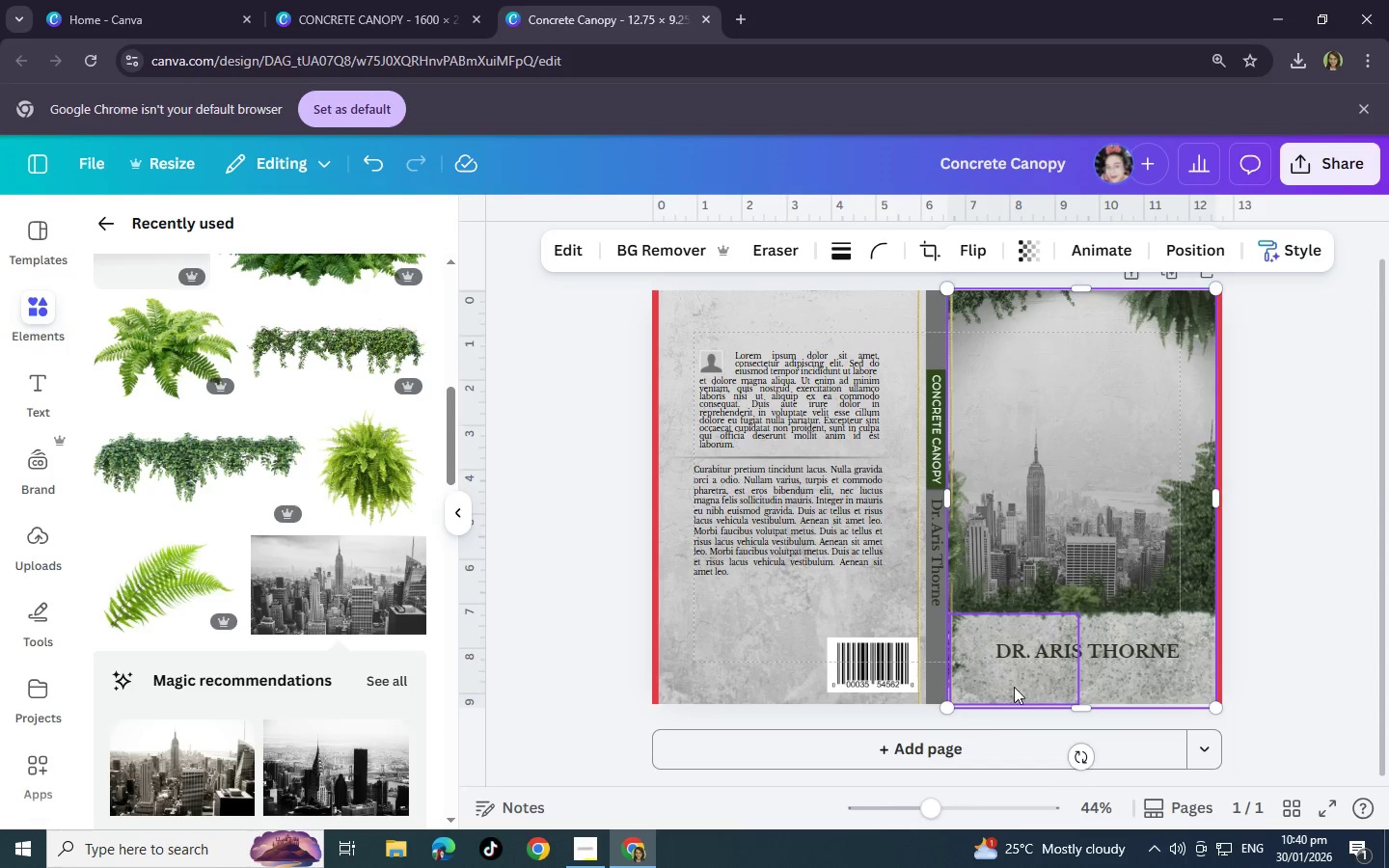 
scroll: coordinate [1026, 686], scroll_direction: up, amount: 1.0
 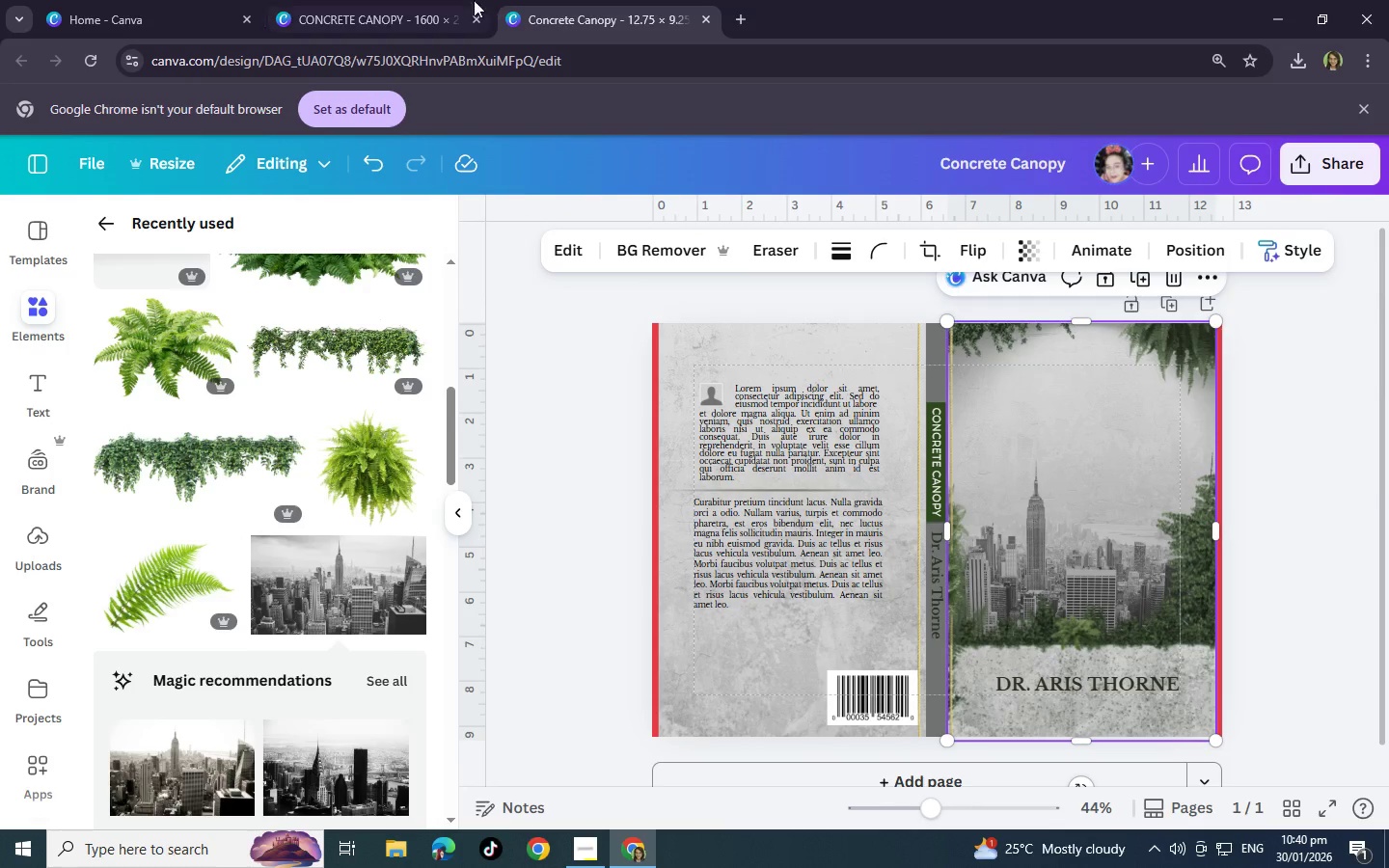 
left_click([337, 10])
 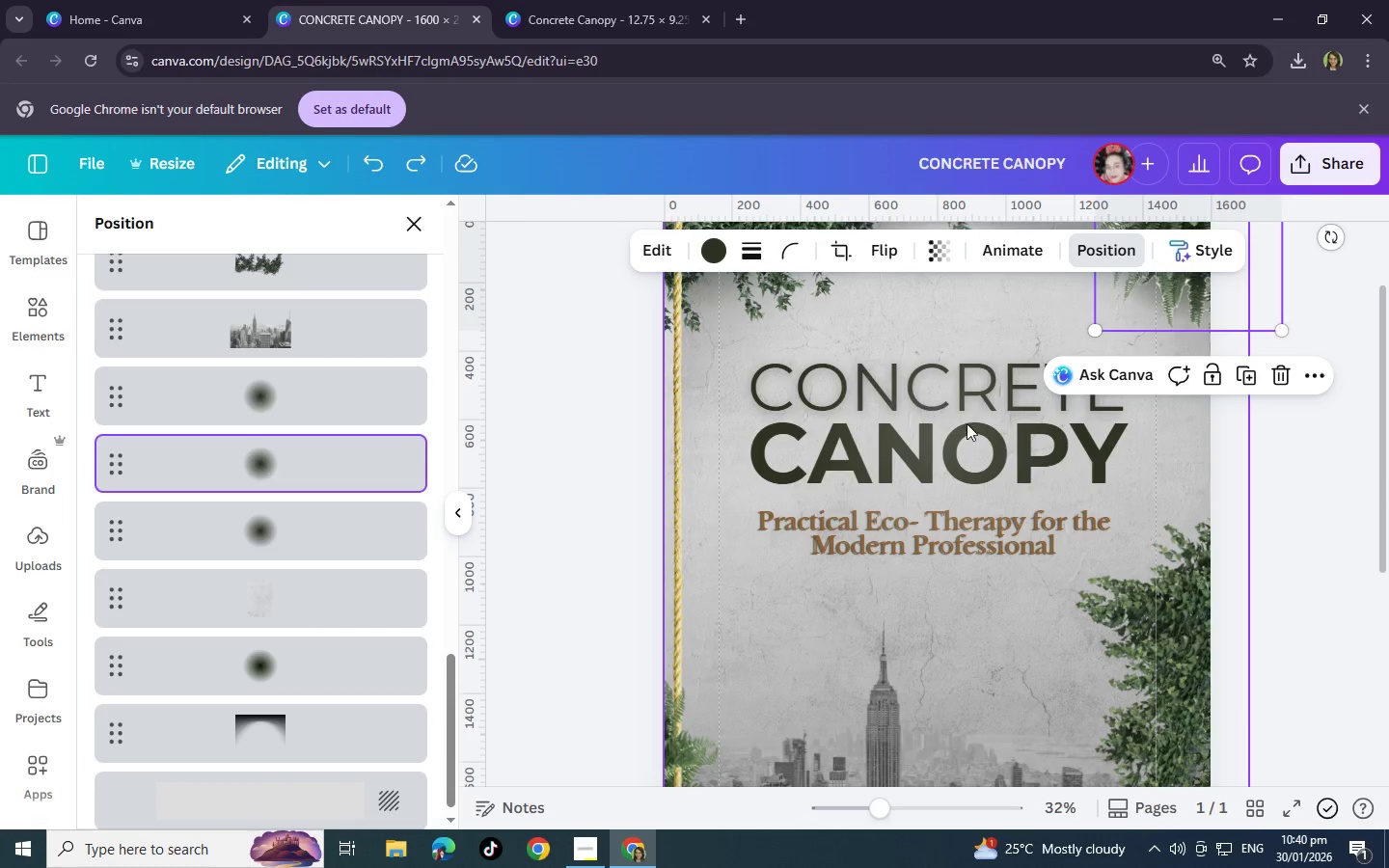 
left_click([986, 429])
 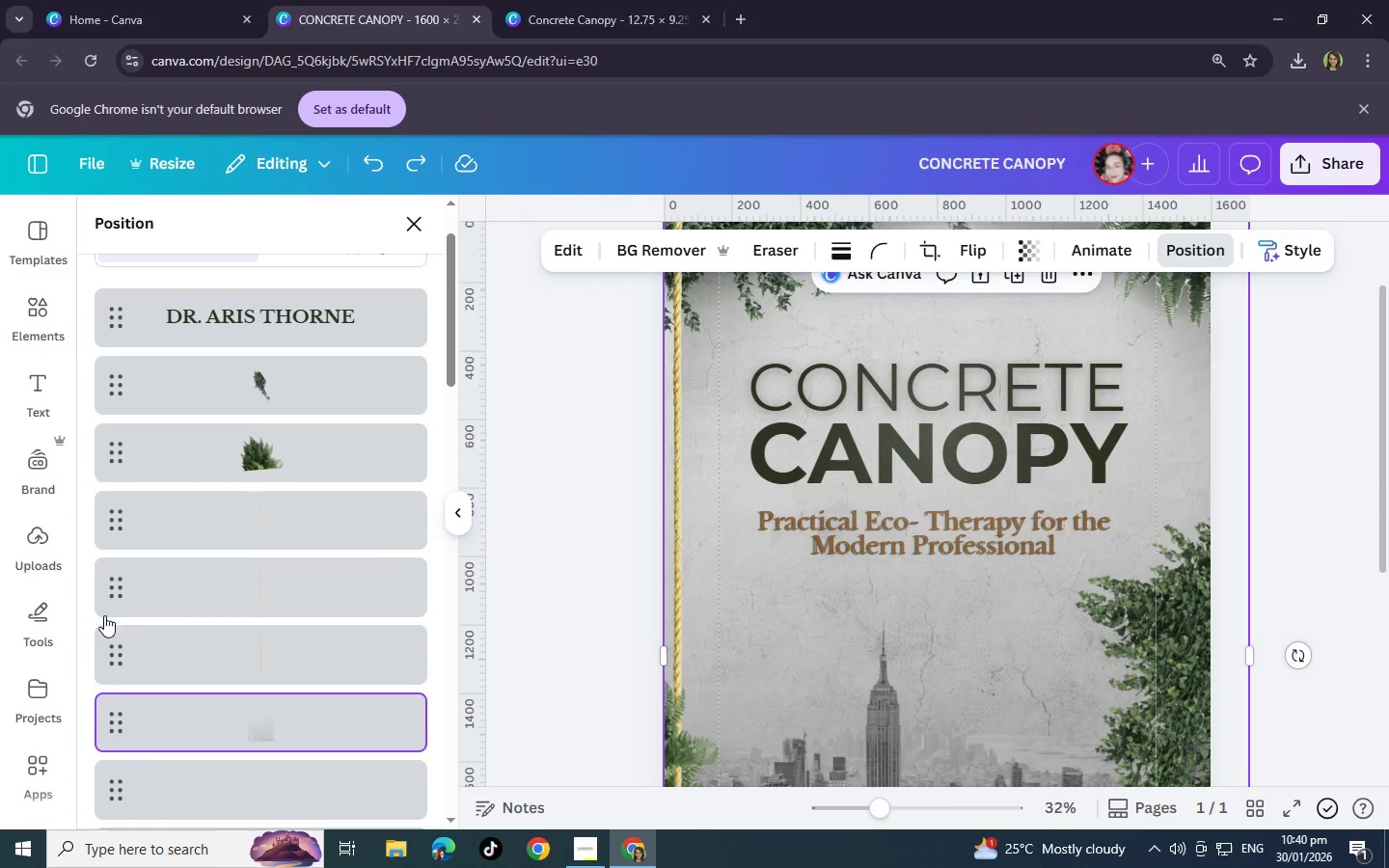 
scroll: coordinate [248, 598], scroll_direction: up, amount: 4.0
 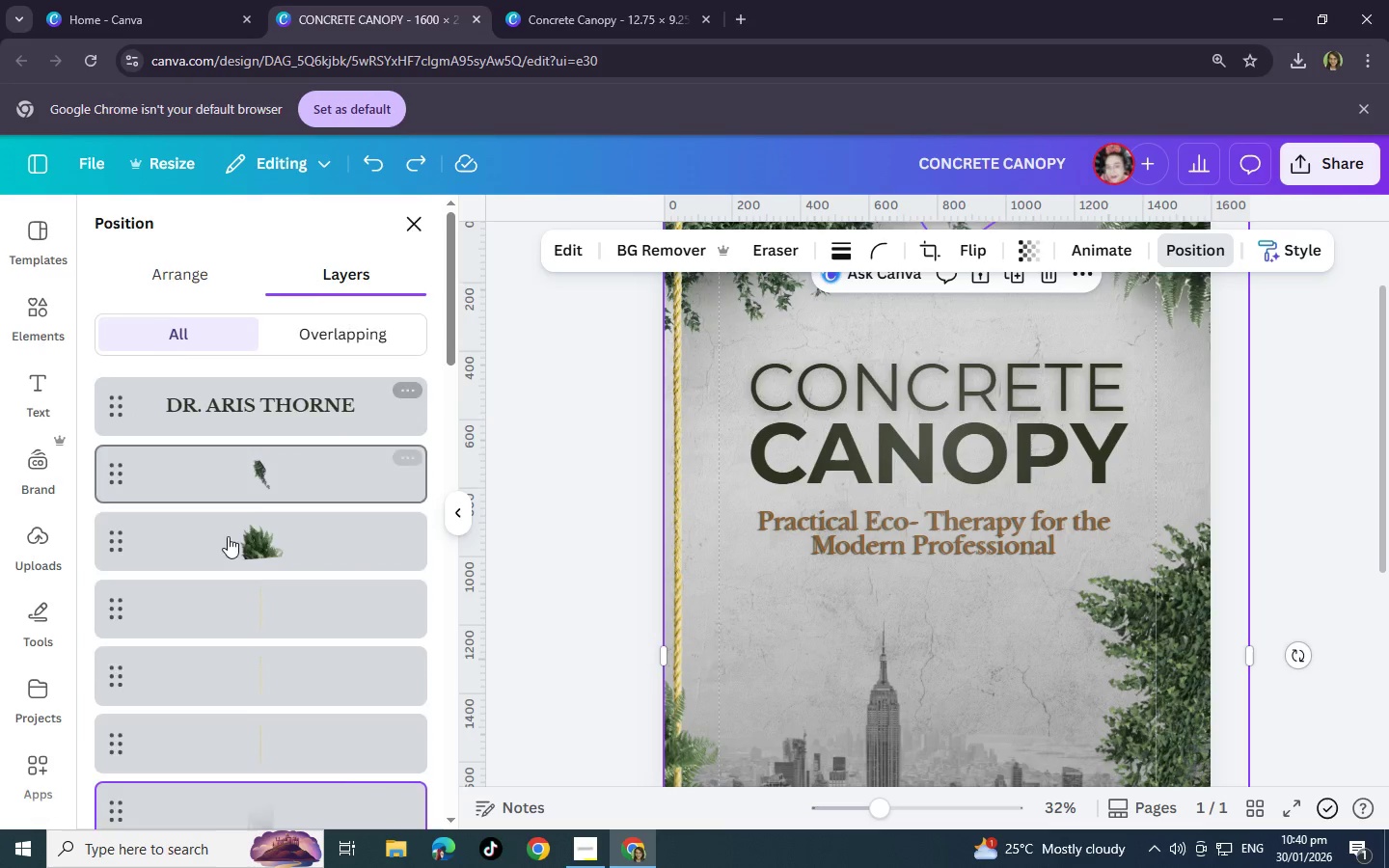 
scroll: coordinate [219, 692], scroll_direction: down, amount: 12.0
 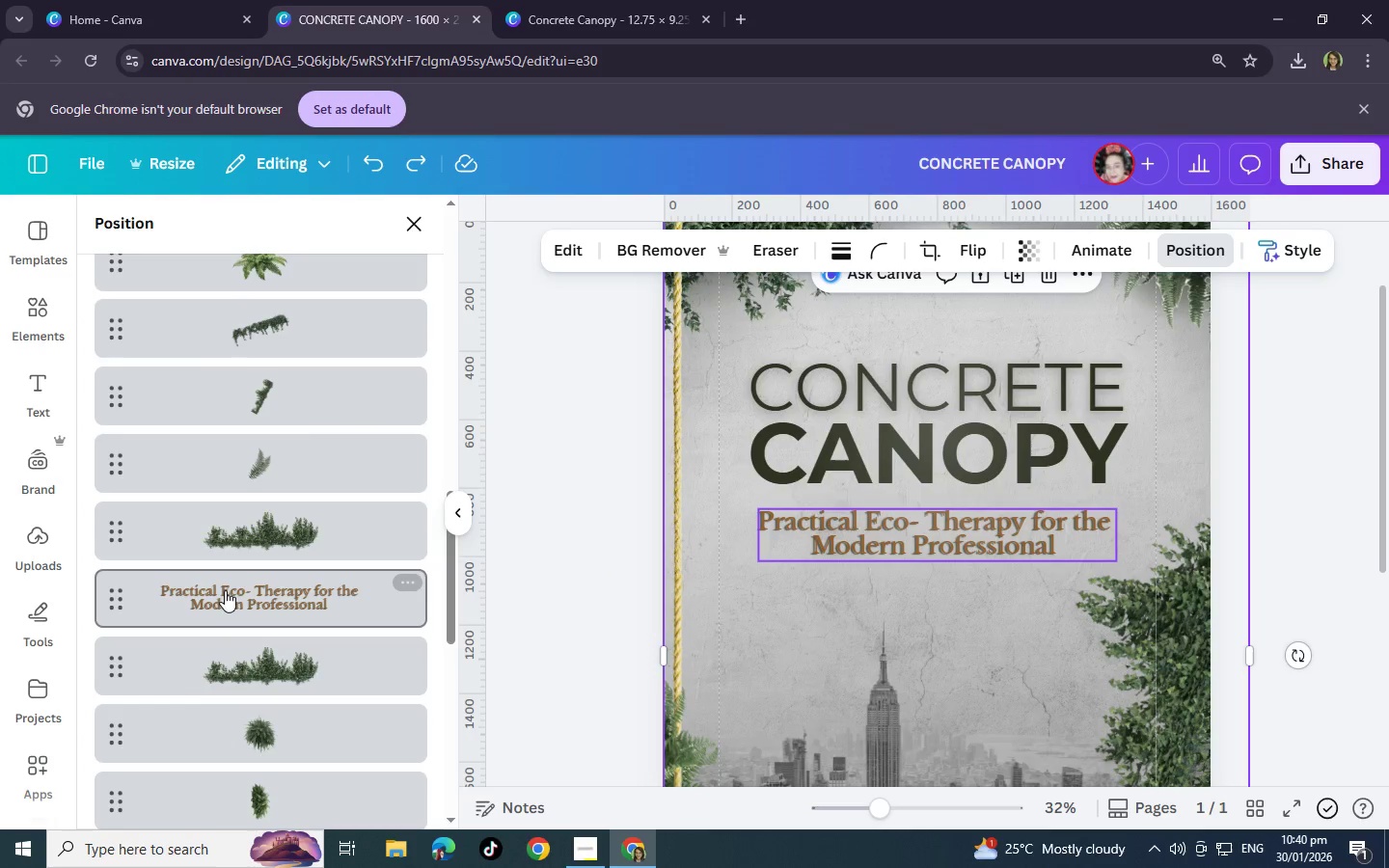 
left_click([226, 589])
 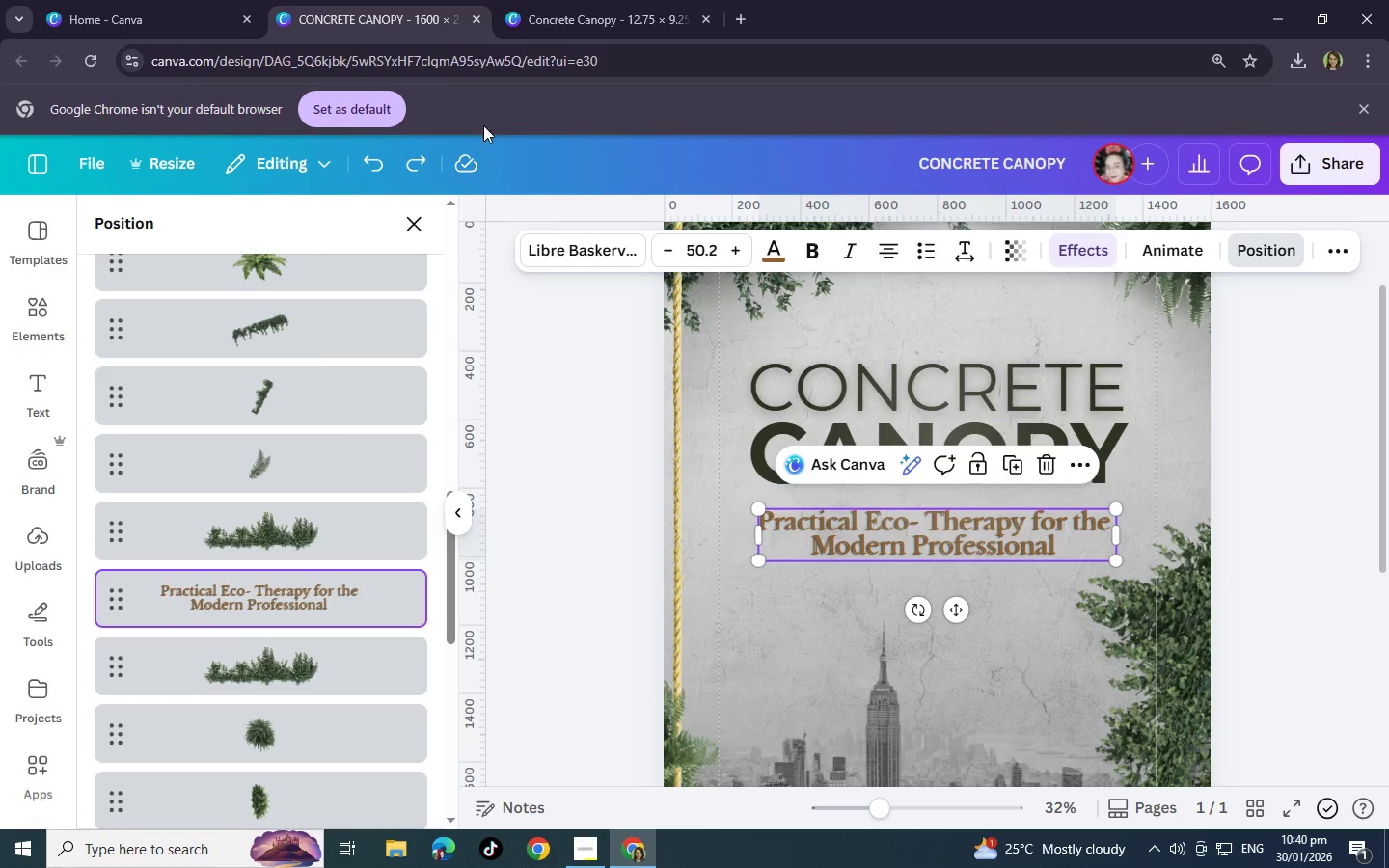 
key(Control+C)
 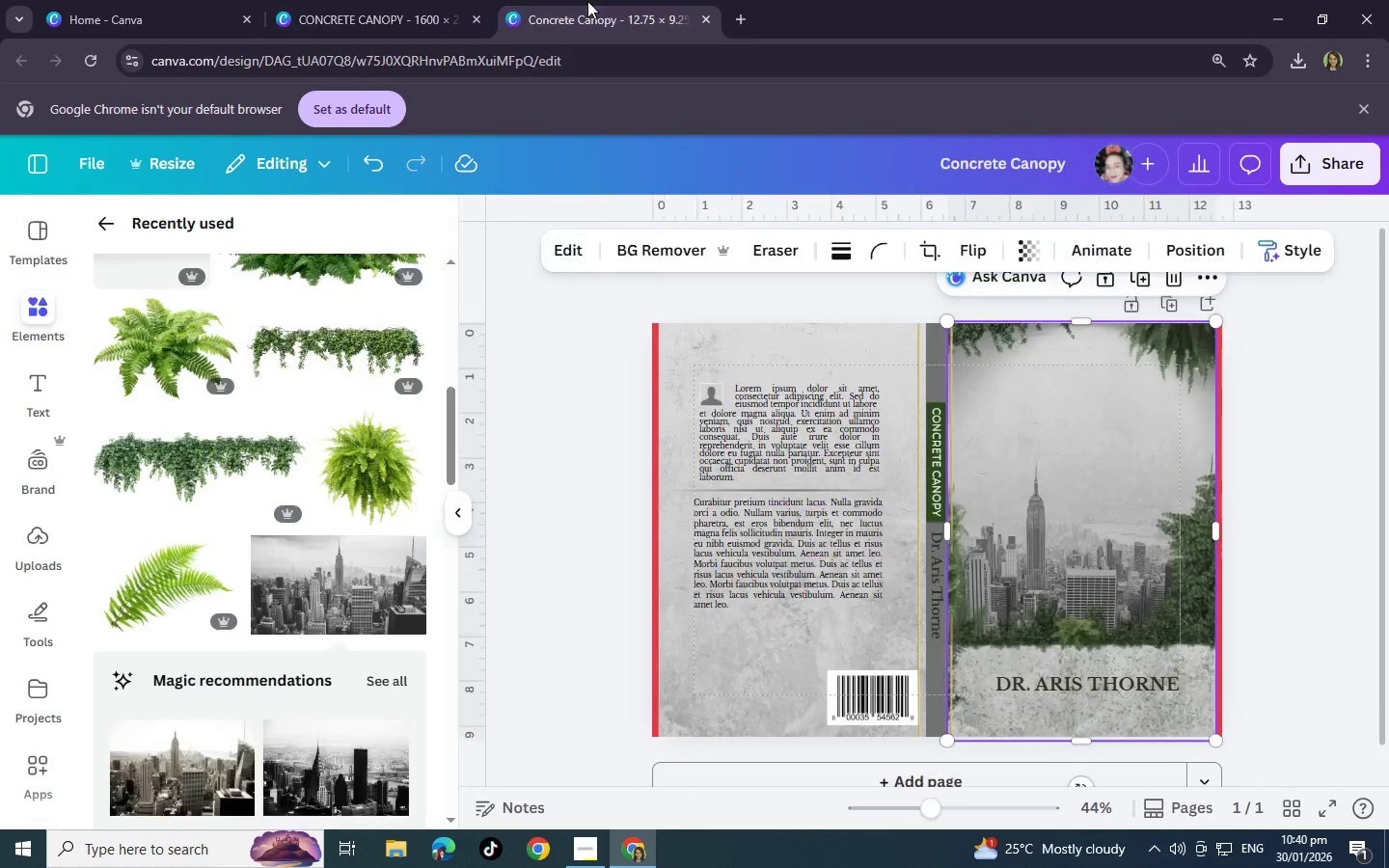 
left_click([587, 1])
 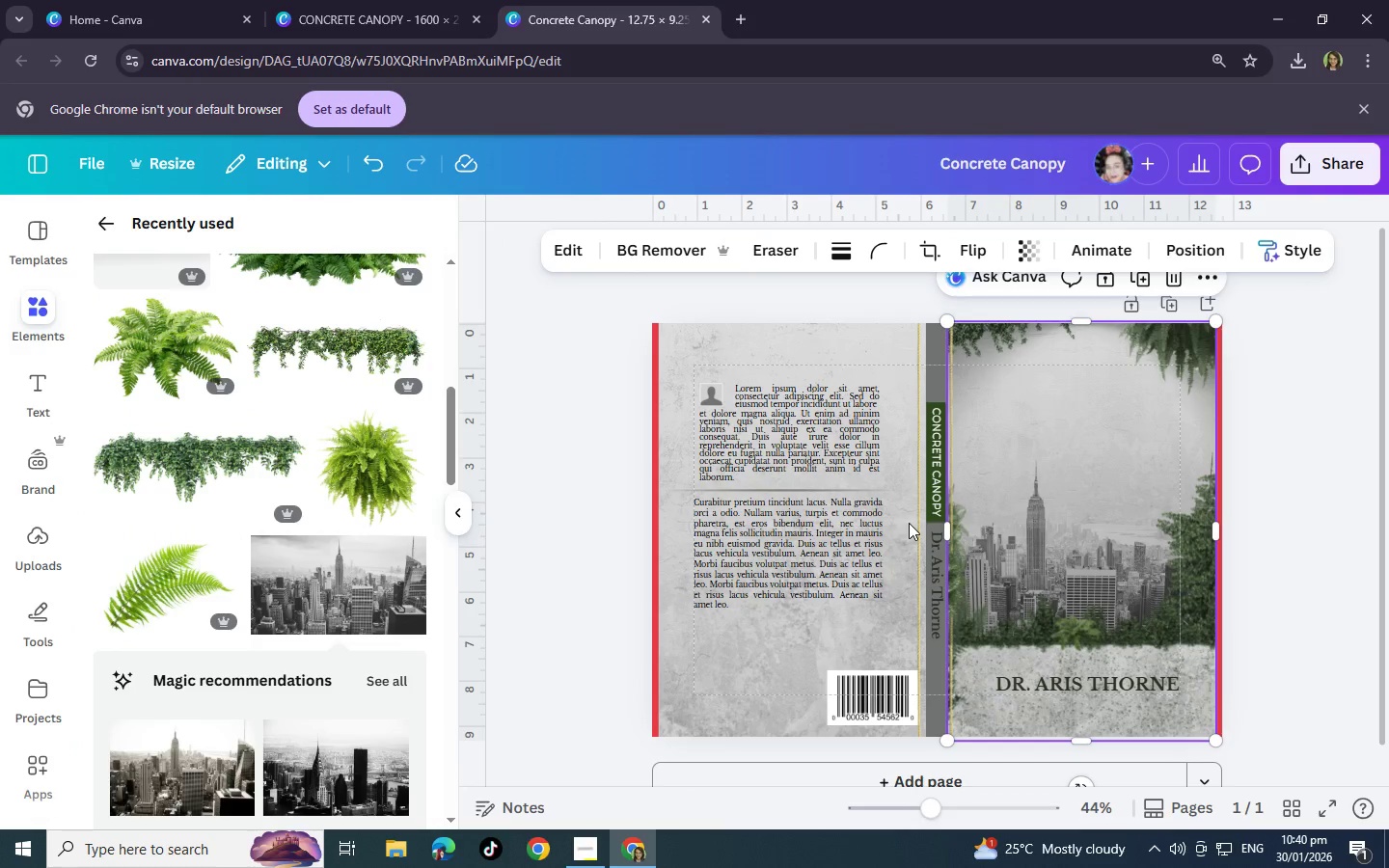 
key(Control+V)
 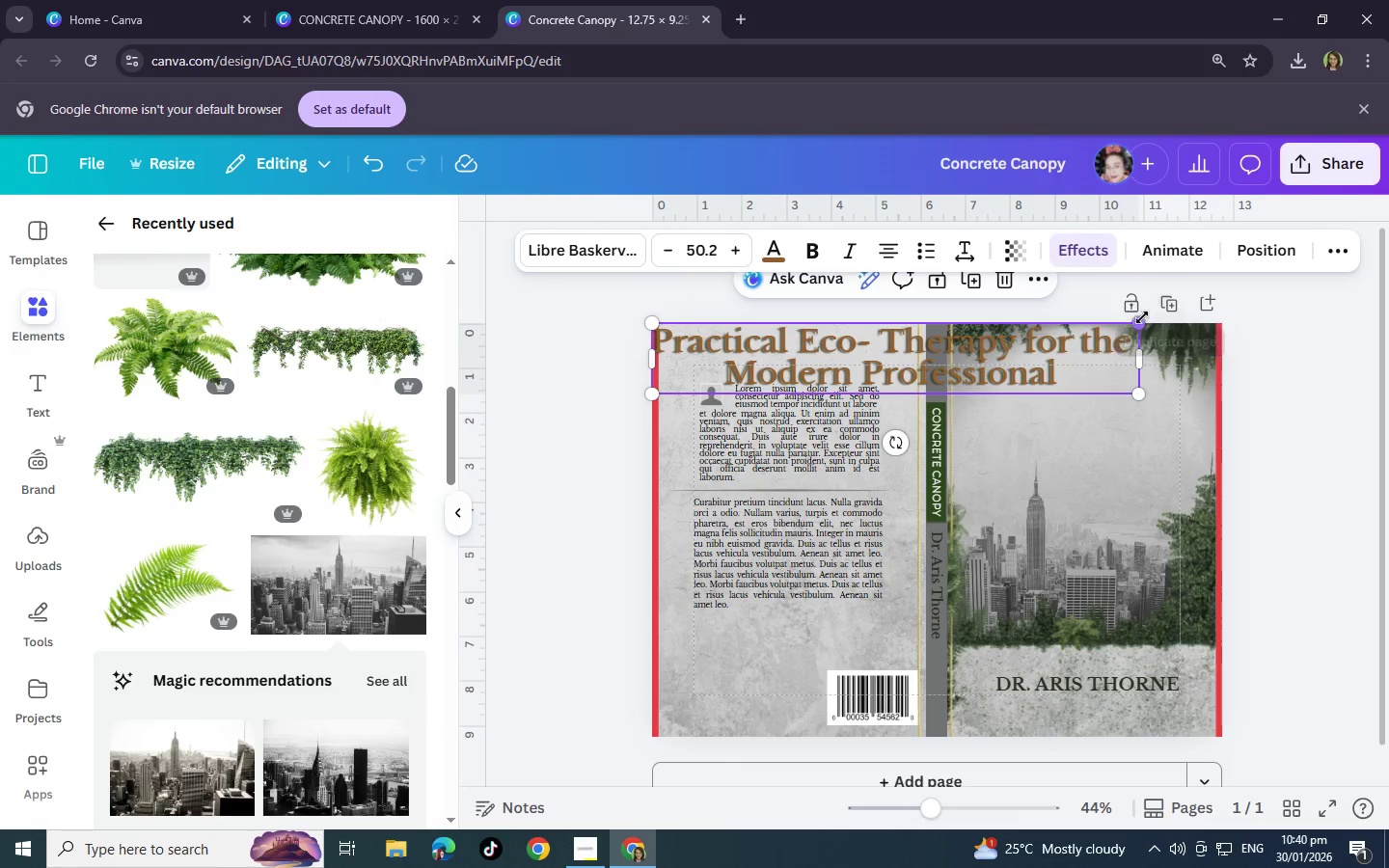 
left_click_drag(start_coordinate=[1141, 320], to_coordinate=[903, 420])
 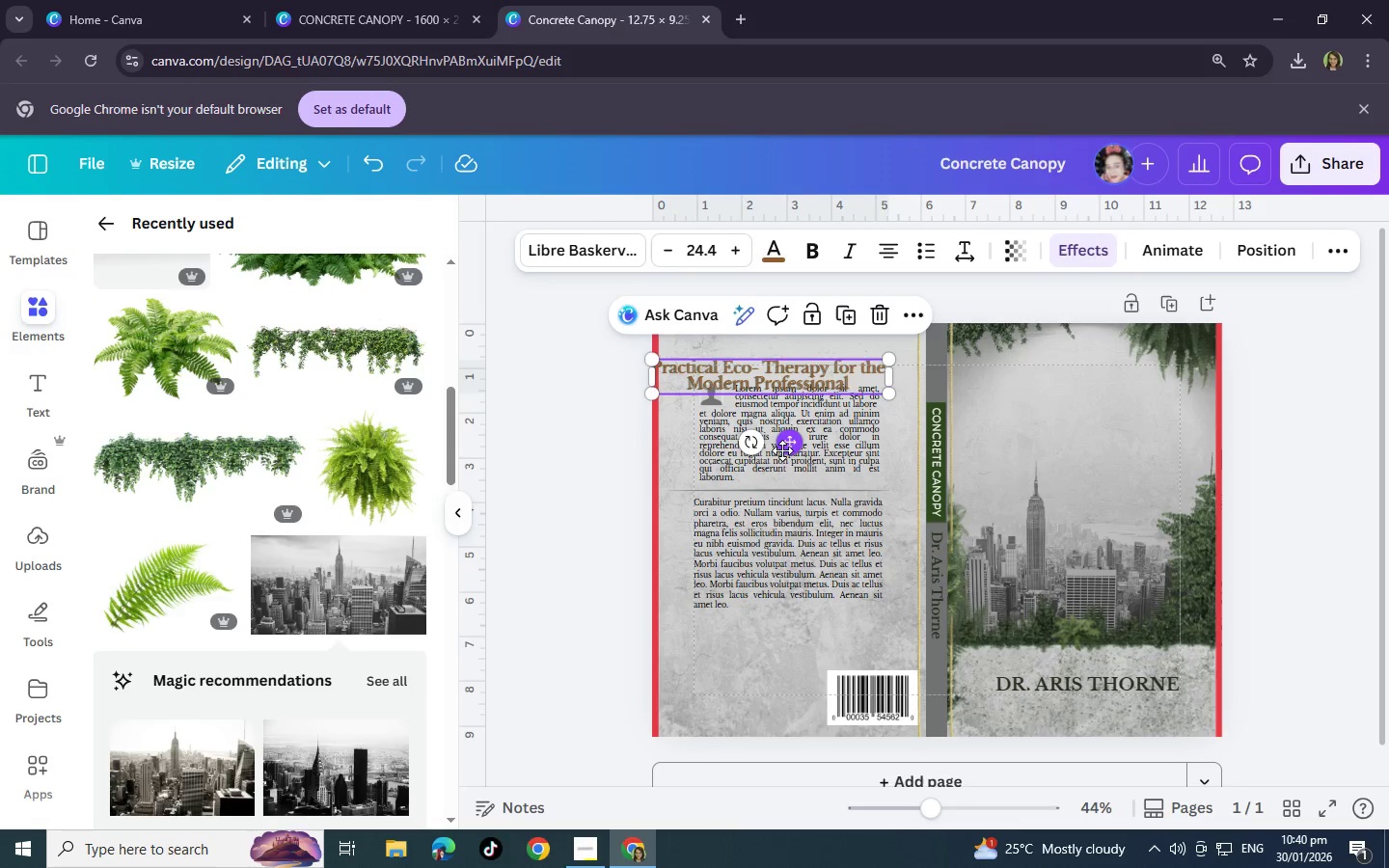 
left_click_drag(start_coordinate=[786, 451], to_coordinate=[1094, 529])
 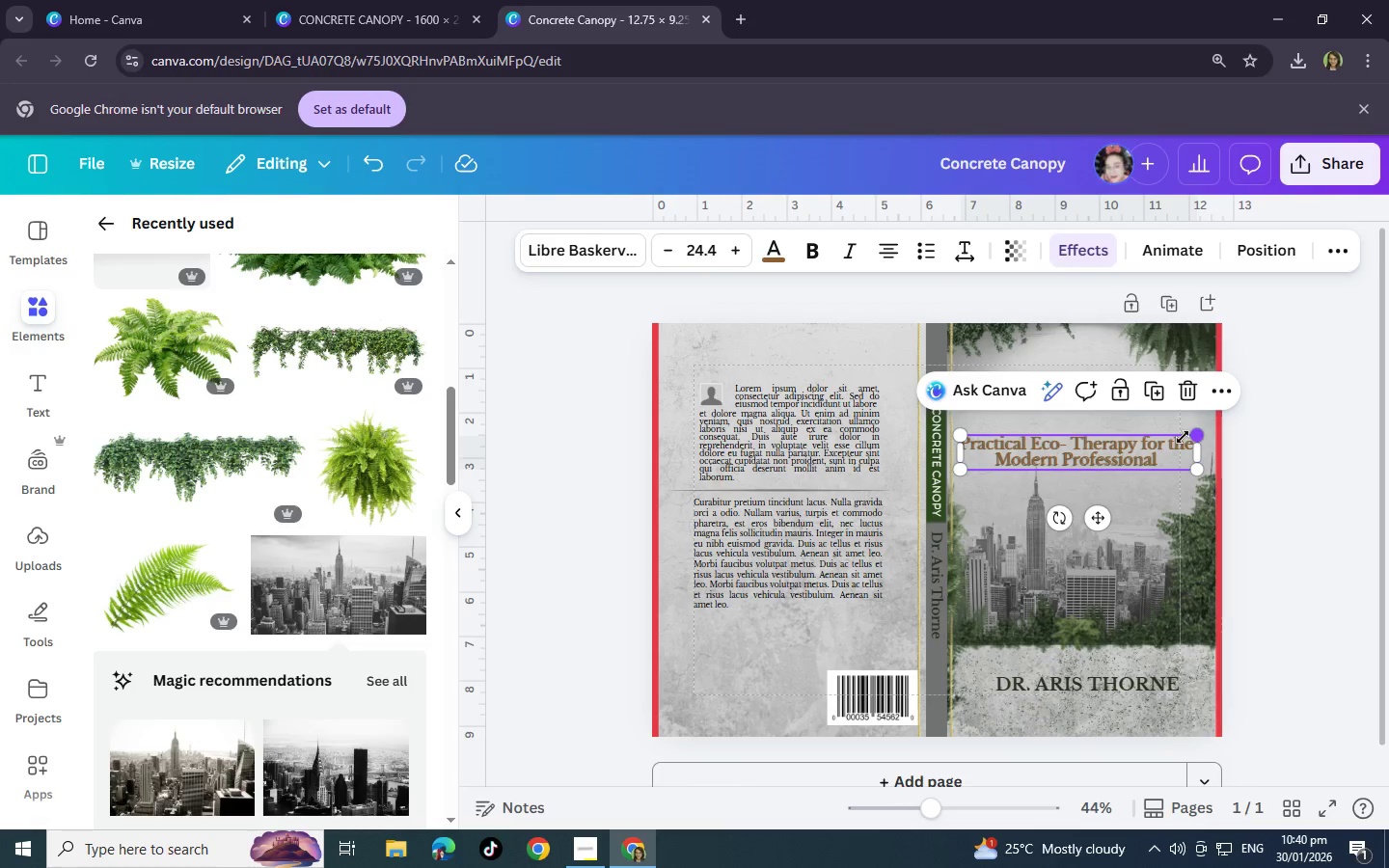 
left_click_drag(start_coordinate=[1197, 435], to_coordinate=[1120, 448])
 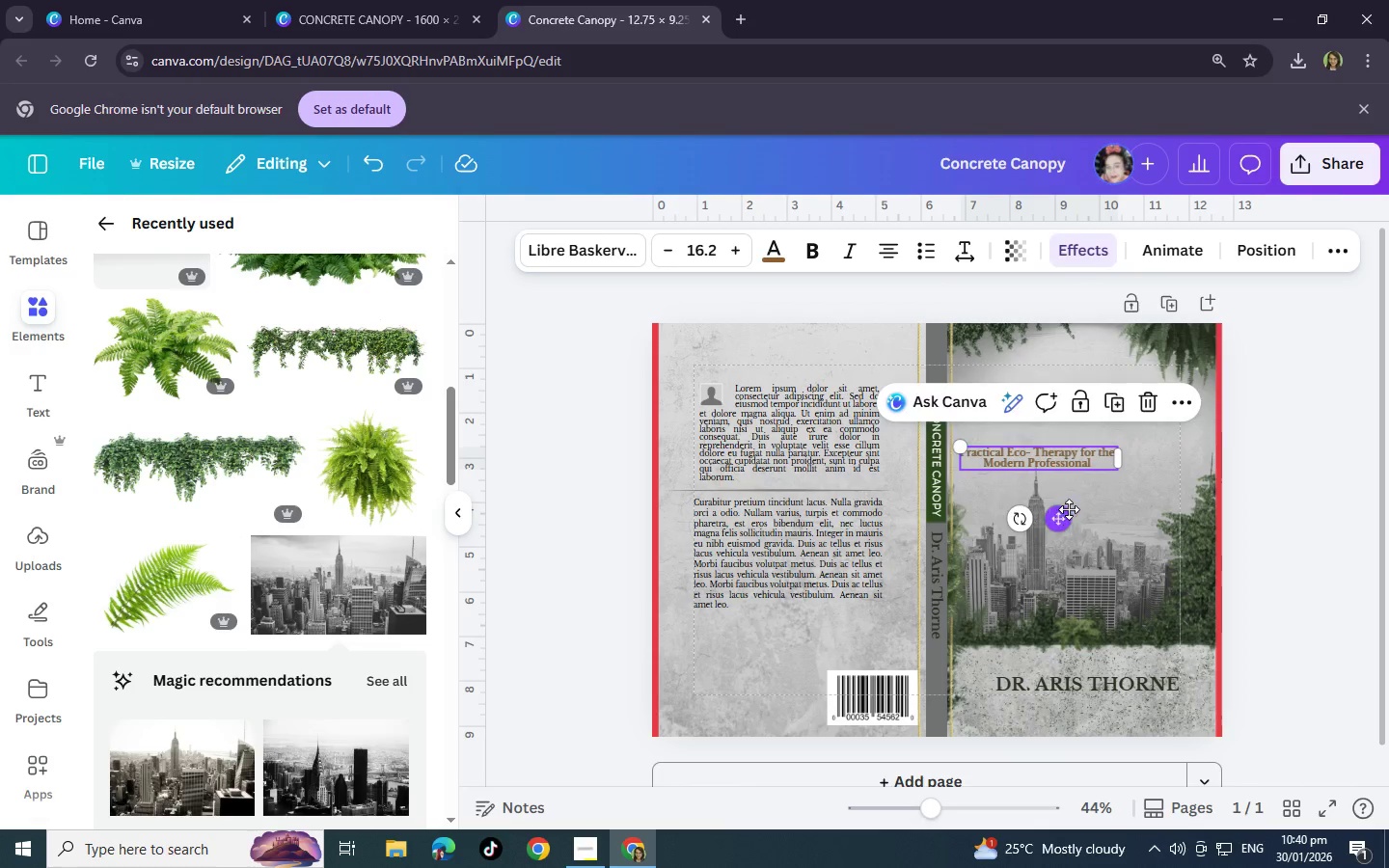 
left_click_drag(start_coordinate=[1063, 514], to_coordinate=[1103, 502])
 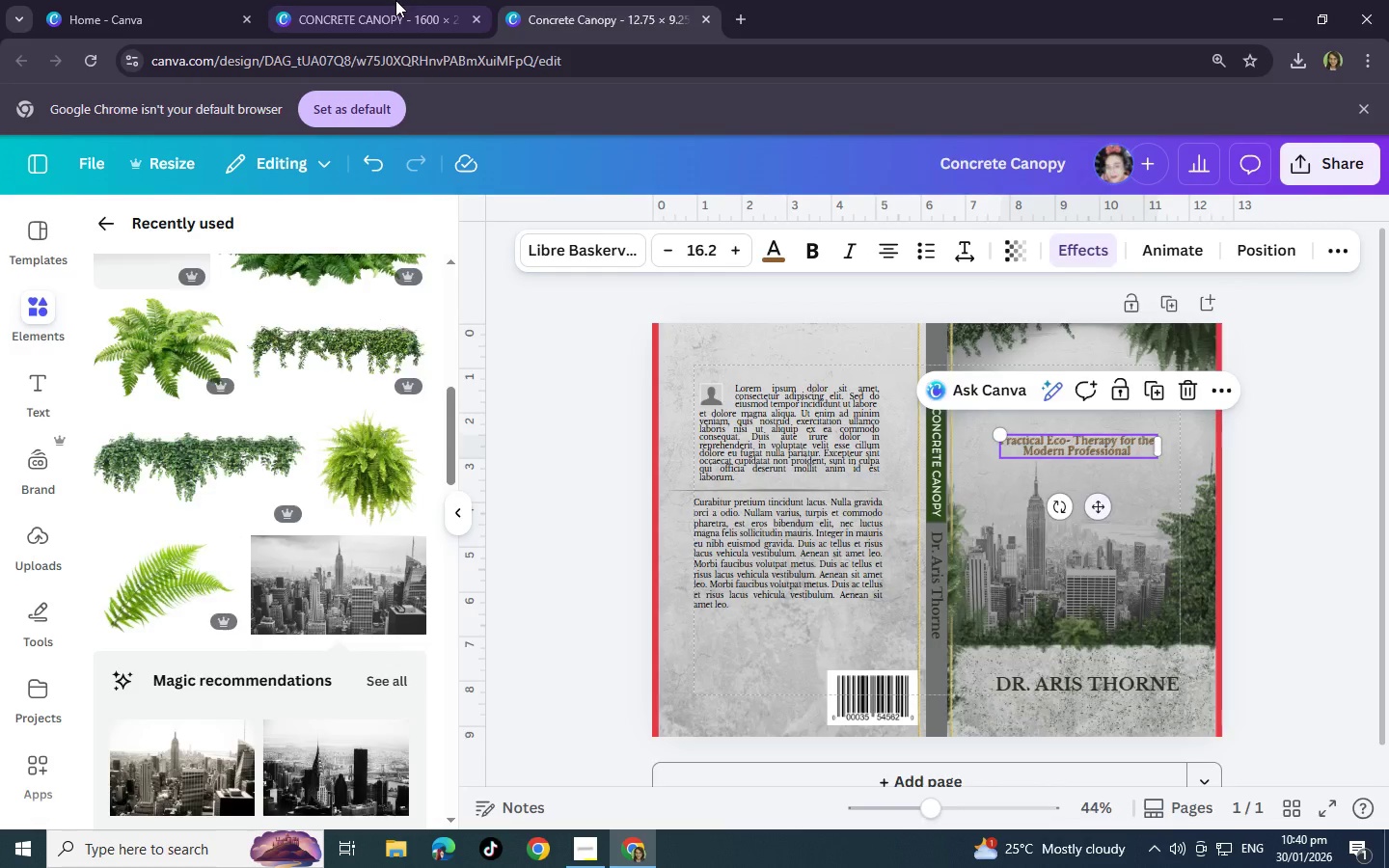 
left_click([395, 0])
 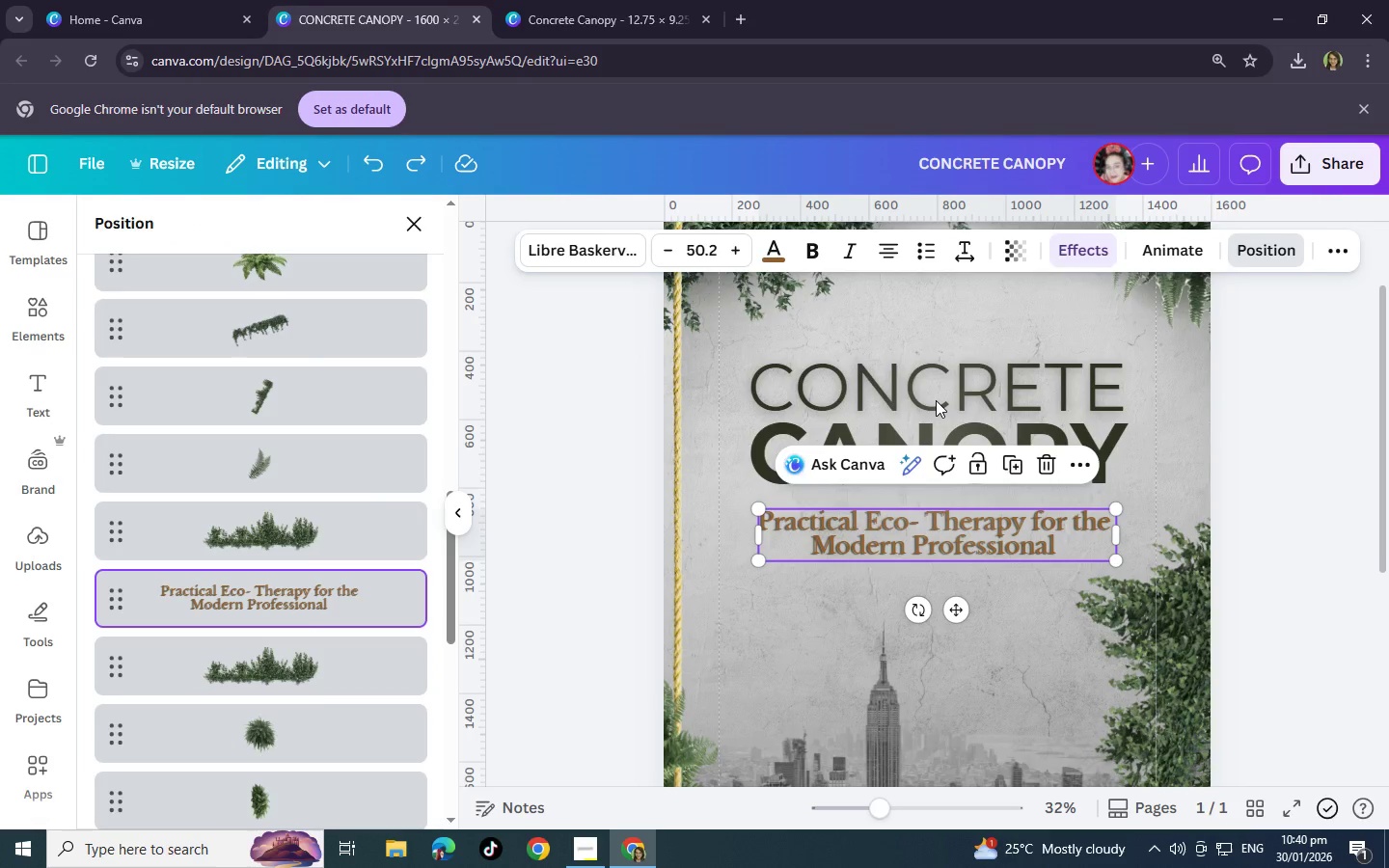 
left_click([936, 400])
 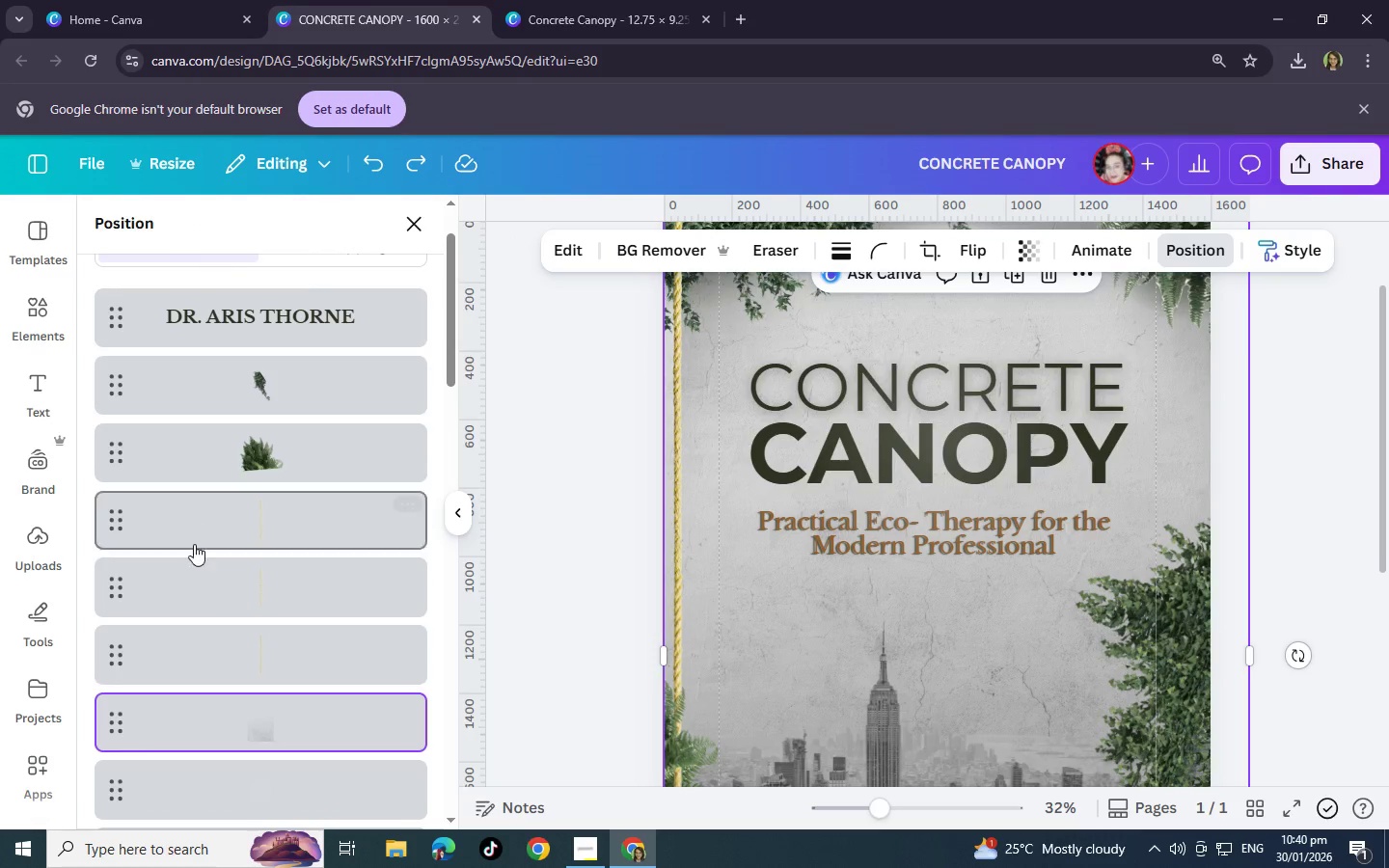 
scroll: coordinate [306, 468], scroll_direction: down, amount: 13.0
 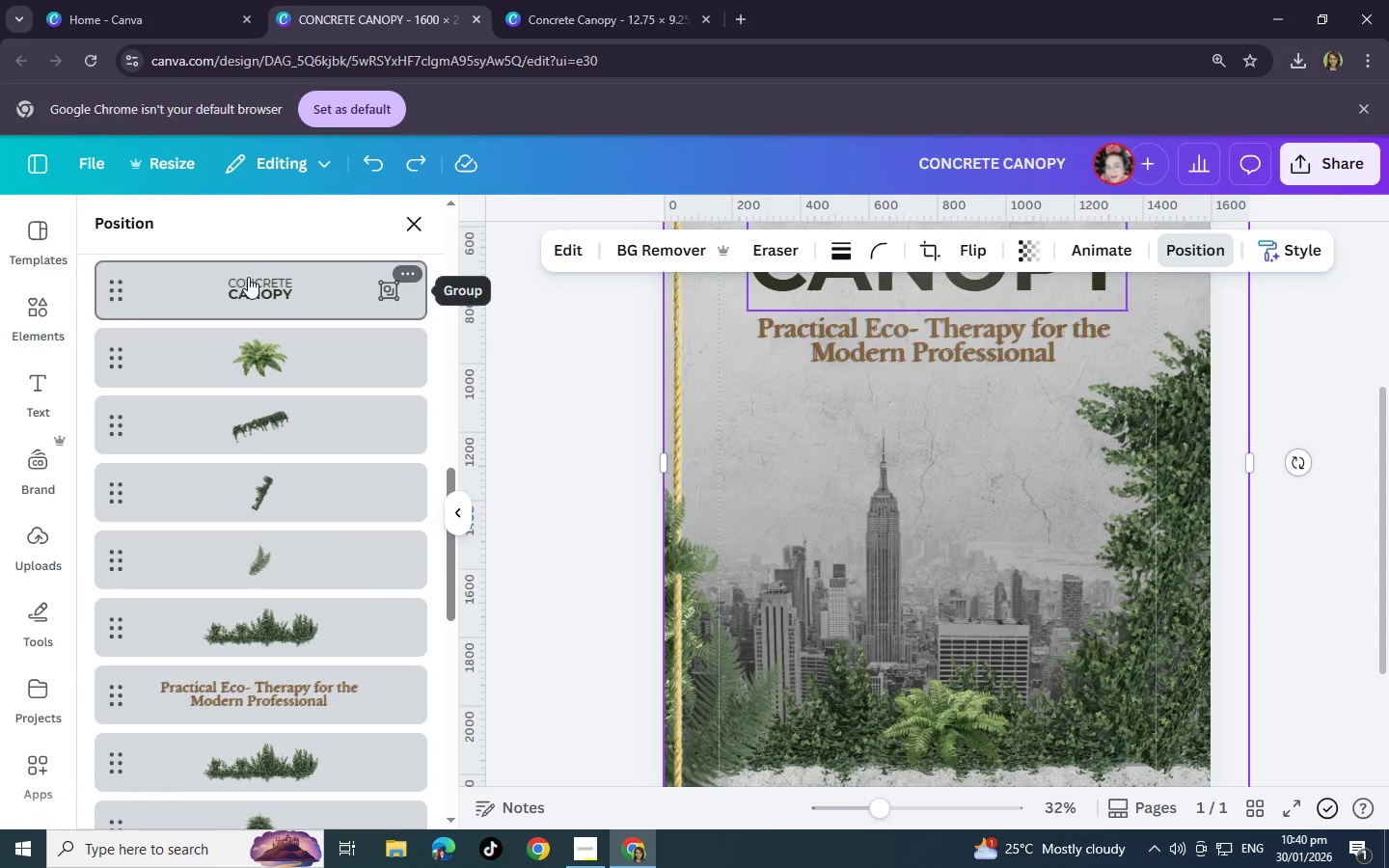 
left_click([248, 277])
 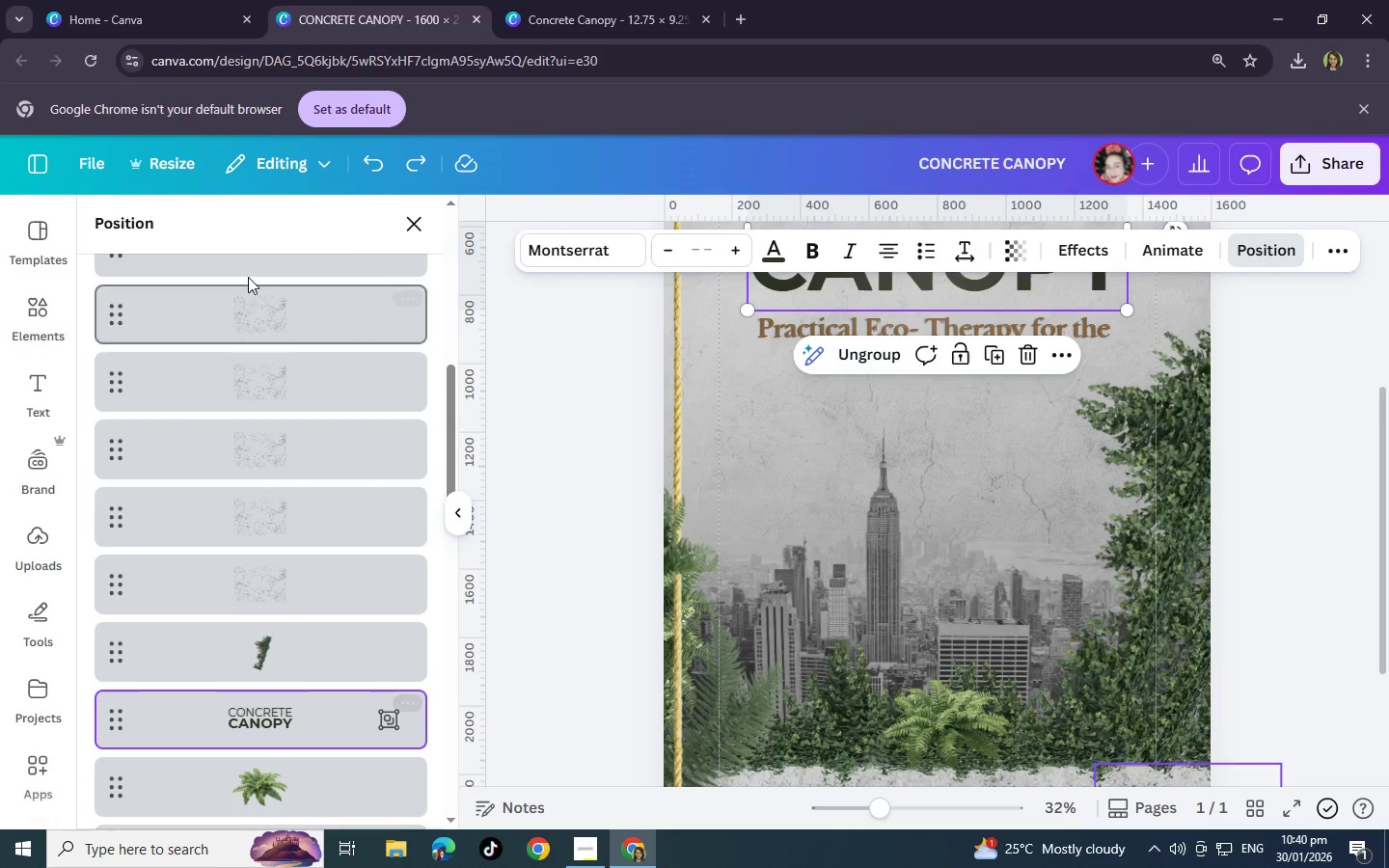 
key(Control+C)
 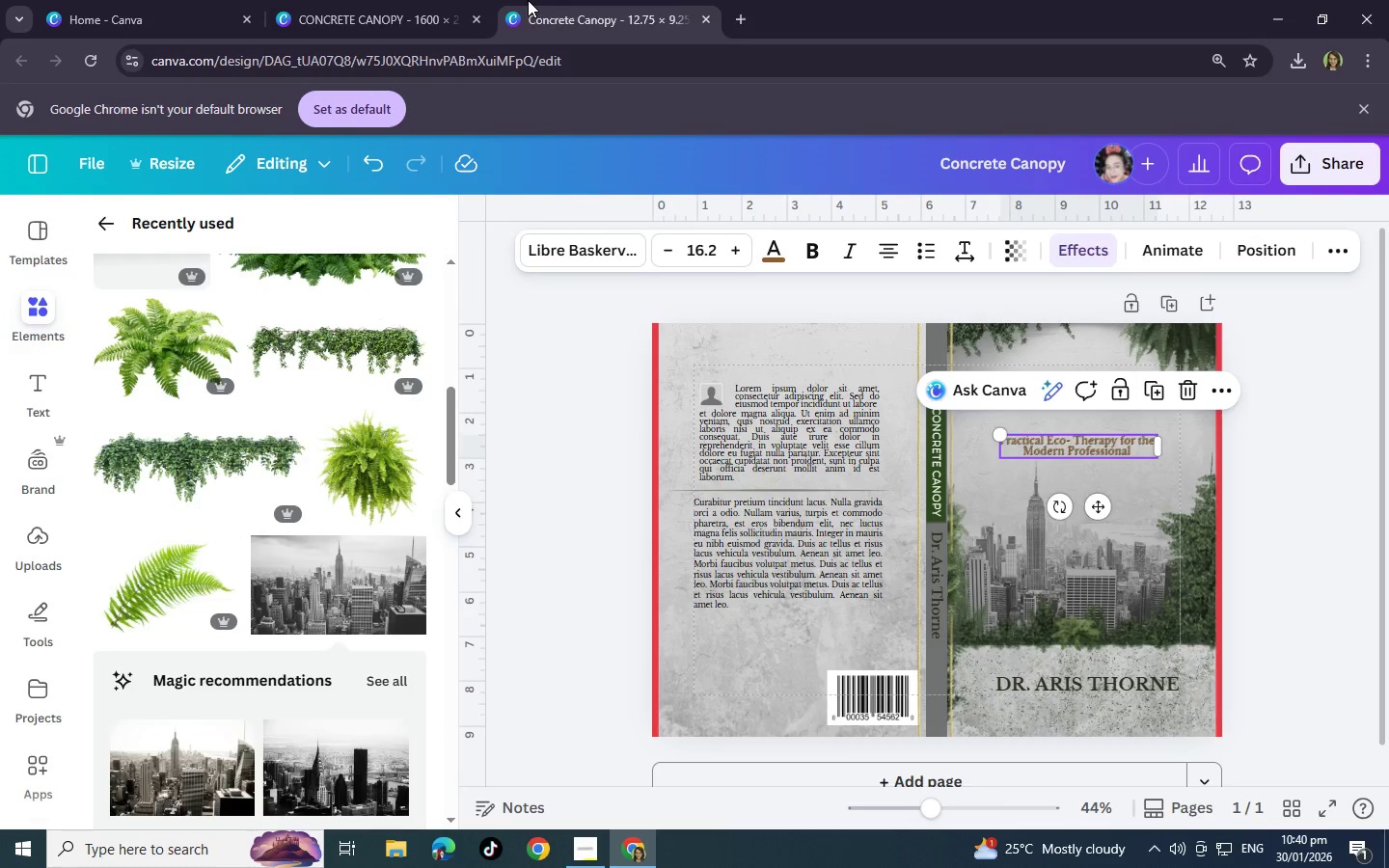 
left_click([528, 0])
 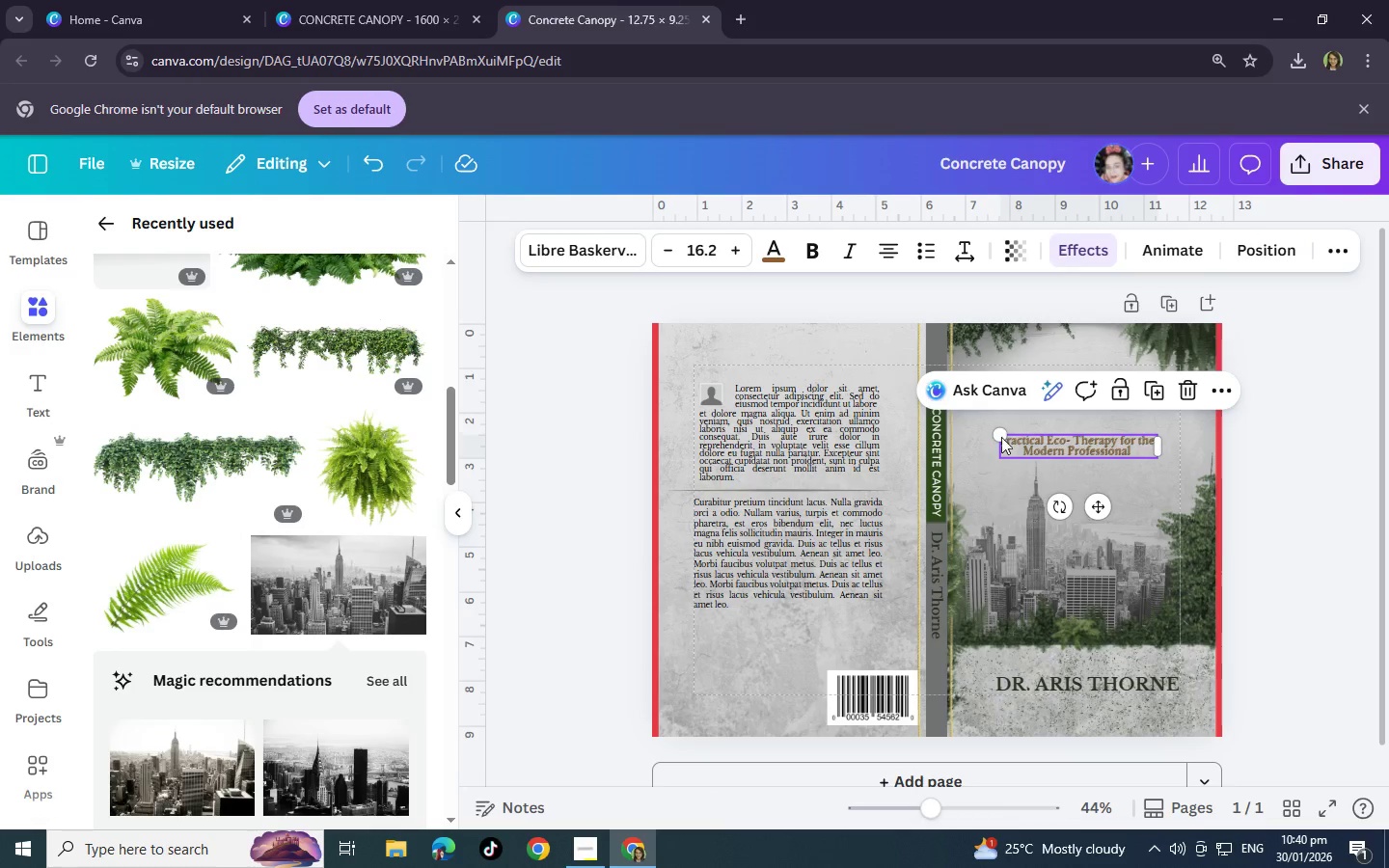 
key(Control+V)
 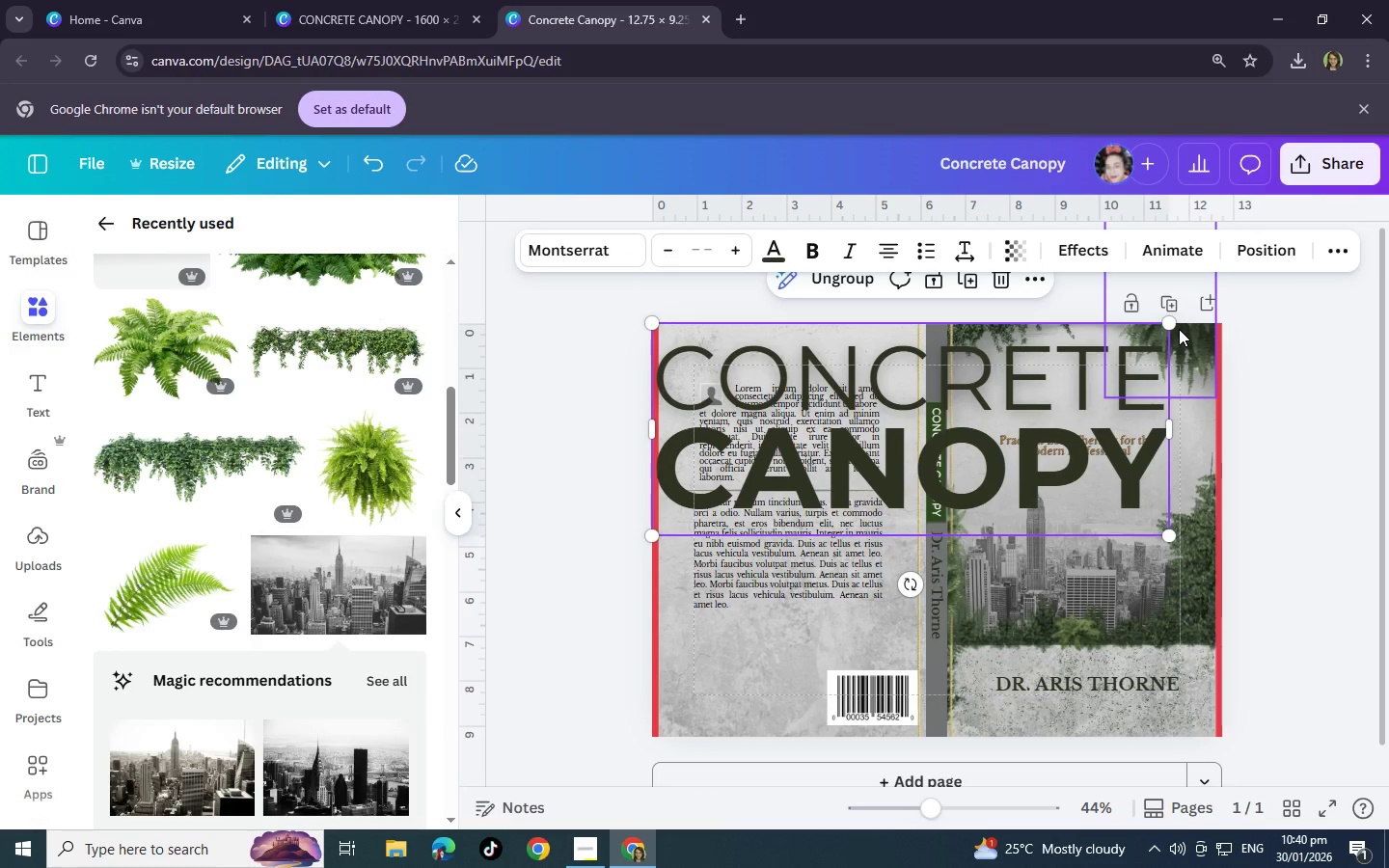 
left_click_drag(start_coordinate=[1166, 321], to_coordinate=[939, 407])
 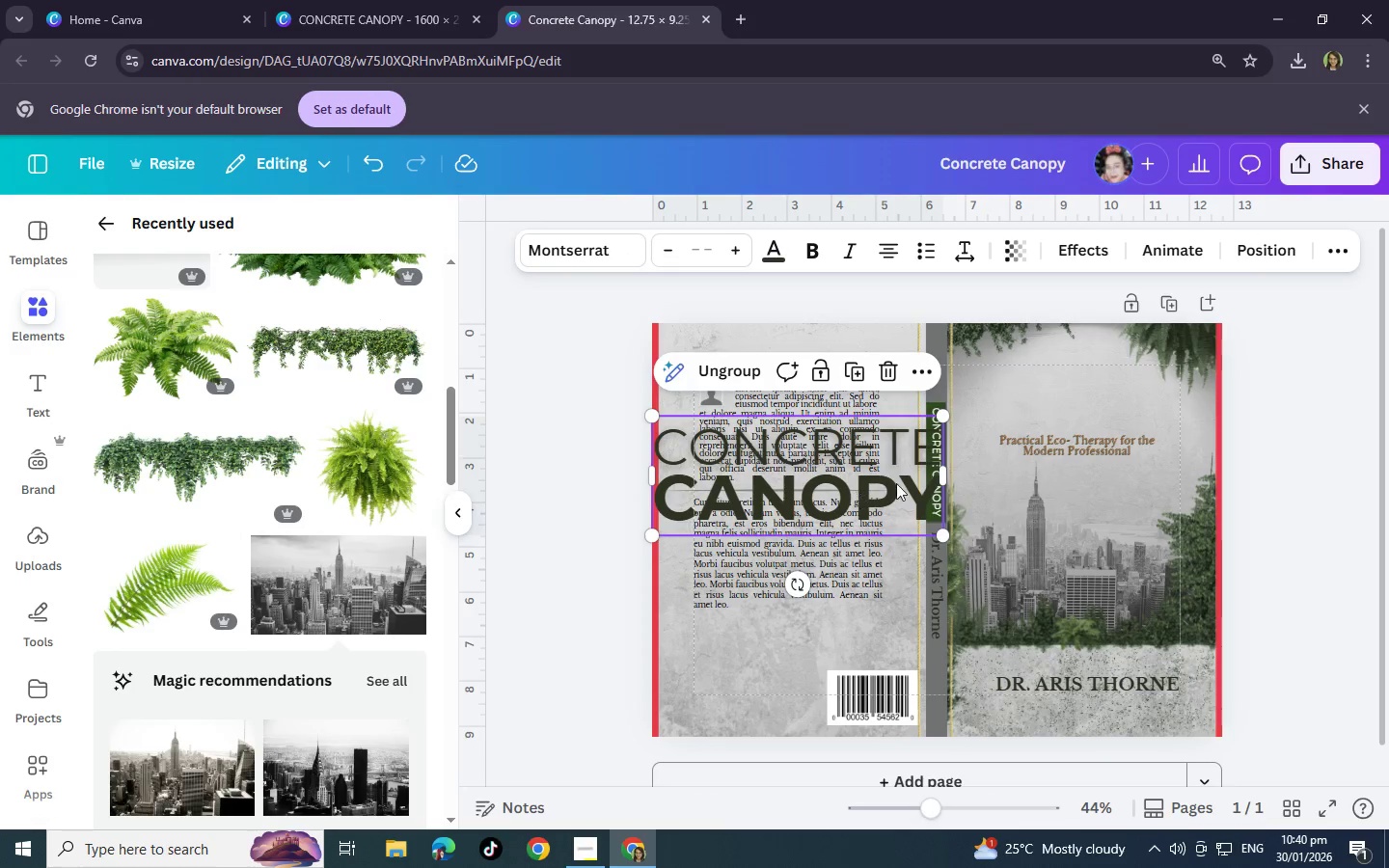 
left_click_drag(start_coordinate=[856, 490], to_coordinate=[1135, 410])
 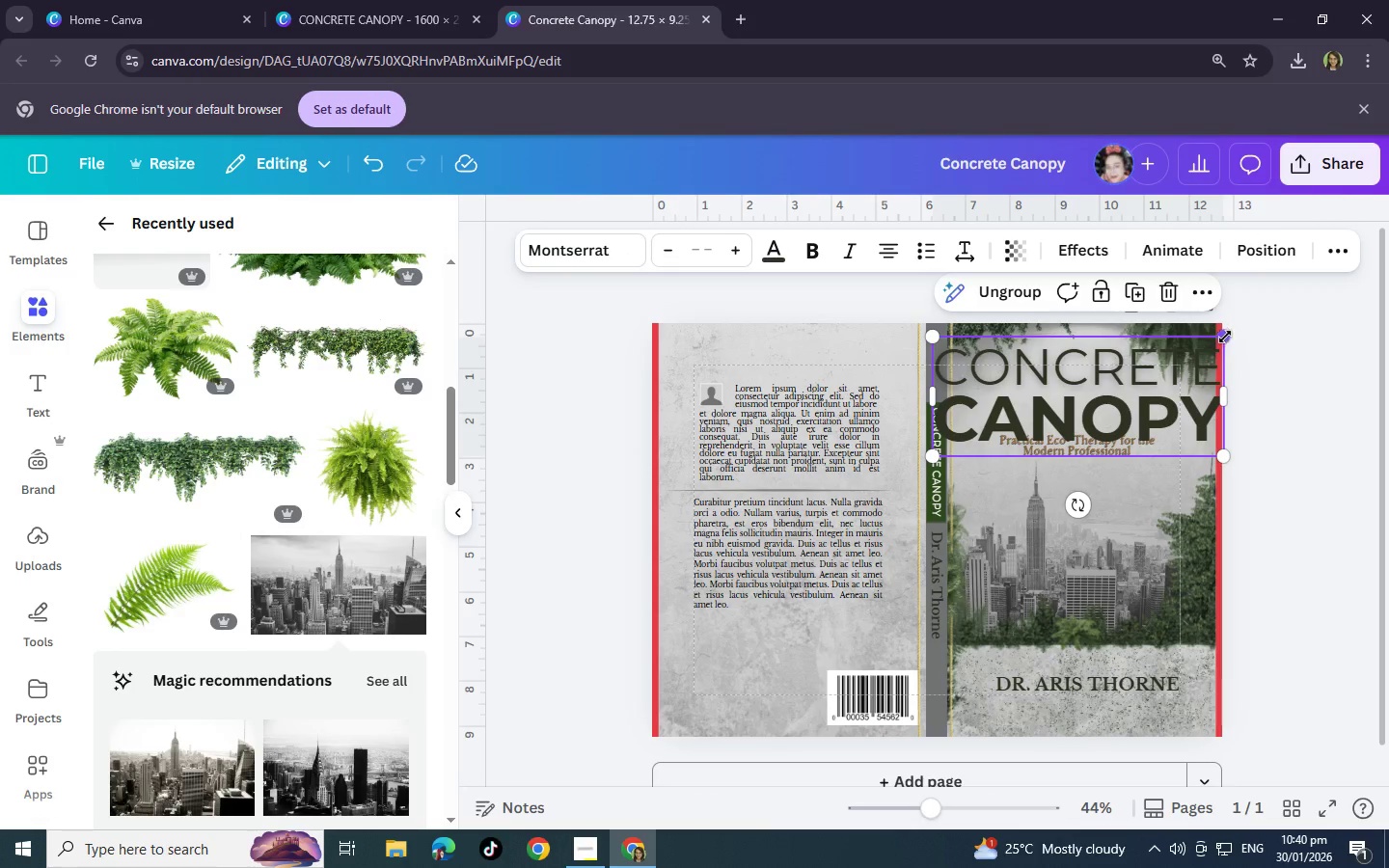 
left_click_drag(start_coordinate=[1225, 337], to_coordinate=[1129, 367])
 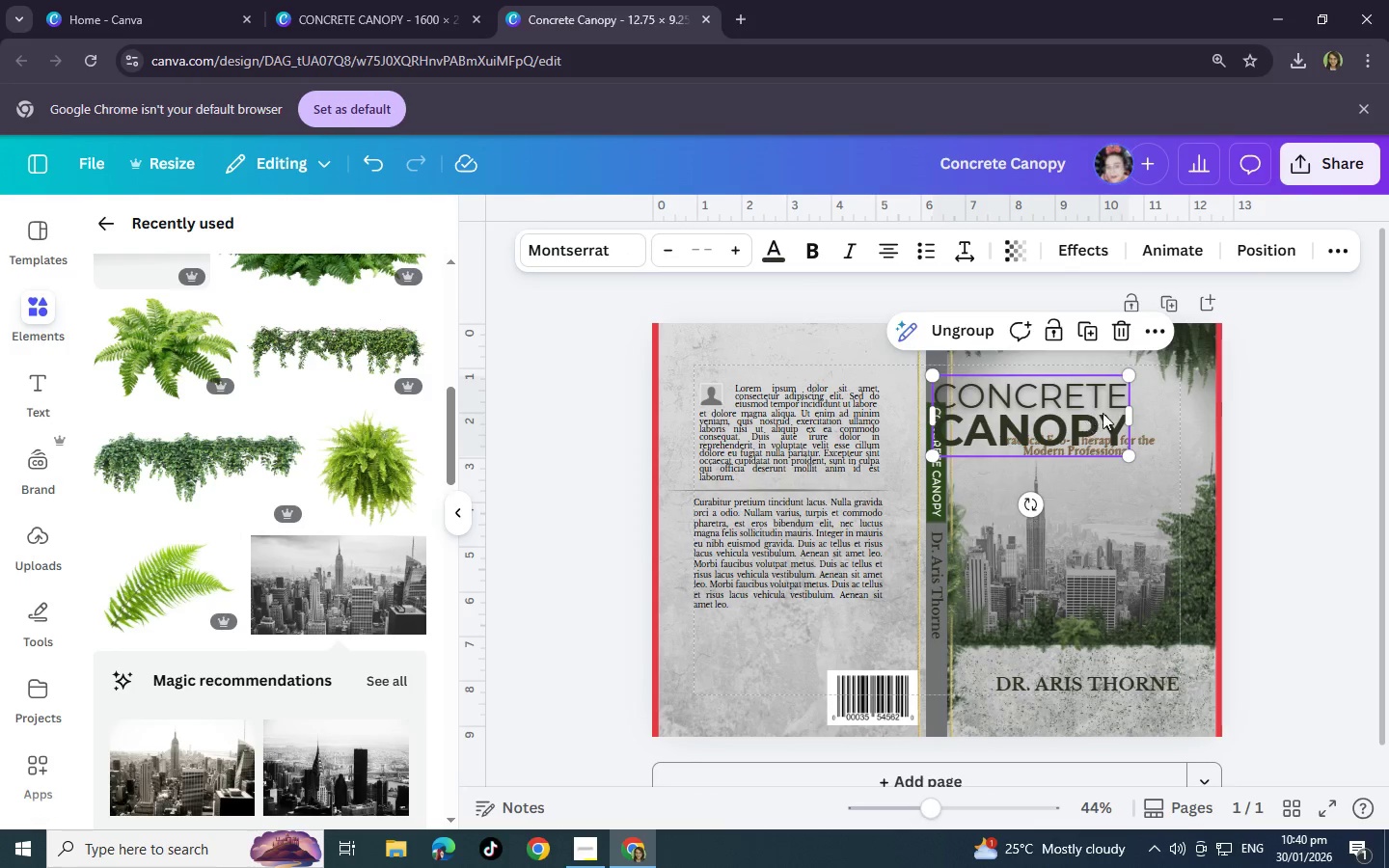 
left_click_drag(start_coordinate=[1085, 420], to_coordinate=[1127, 404])
 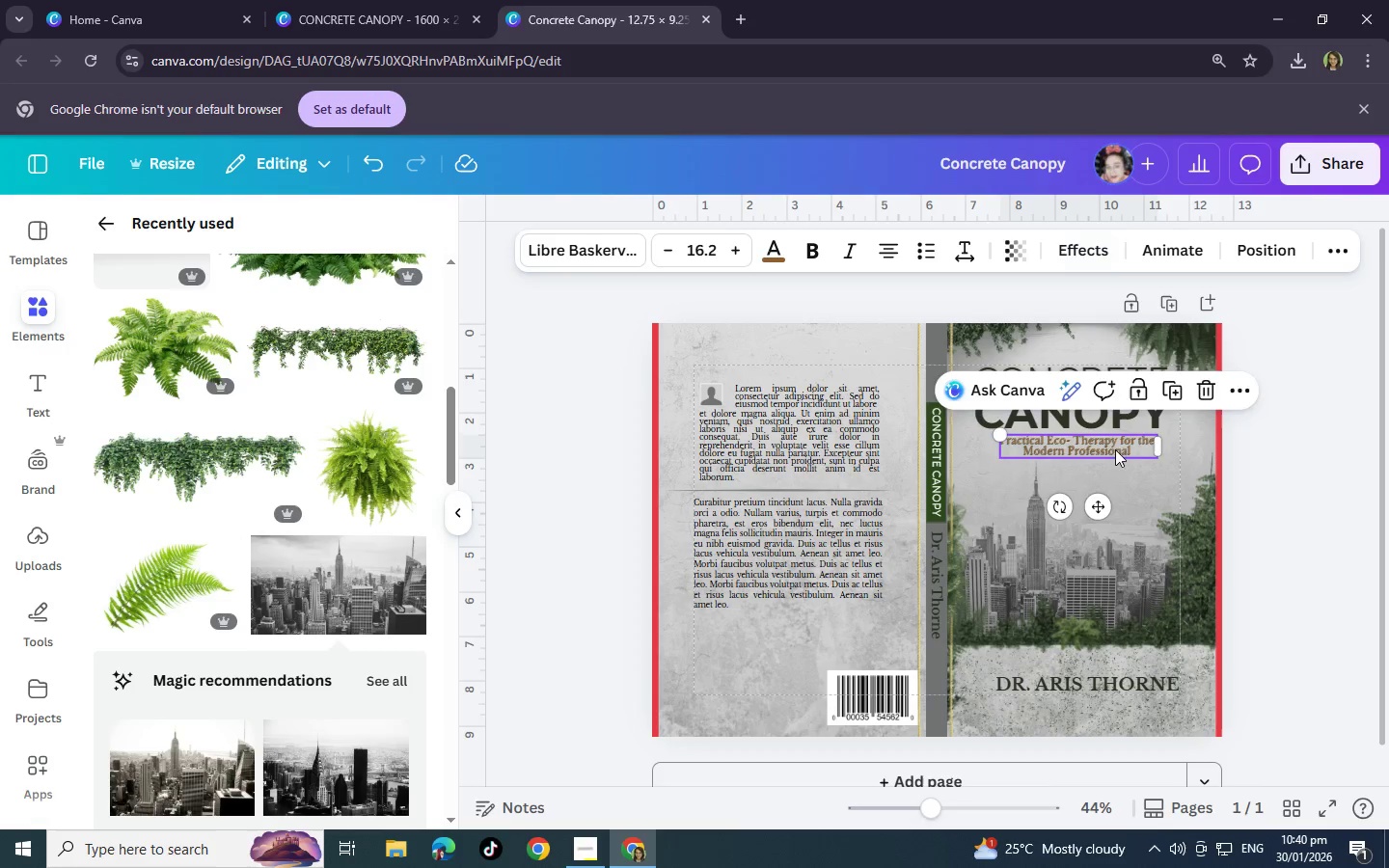 
left_click_drag(start_coordinate=[1115, 449], to_coordinate=[1115, 464])
 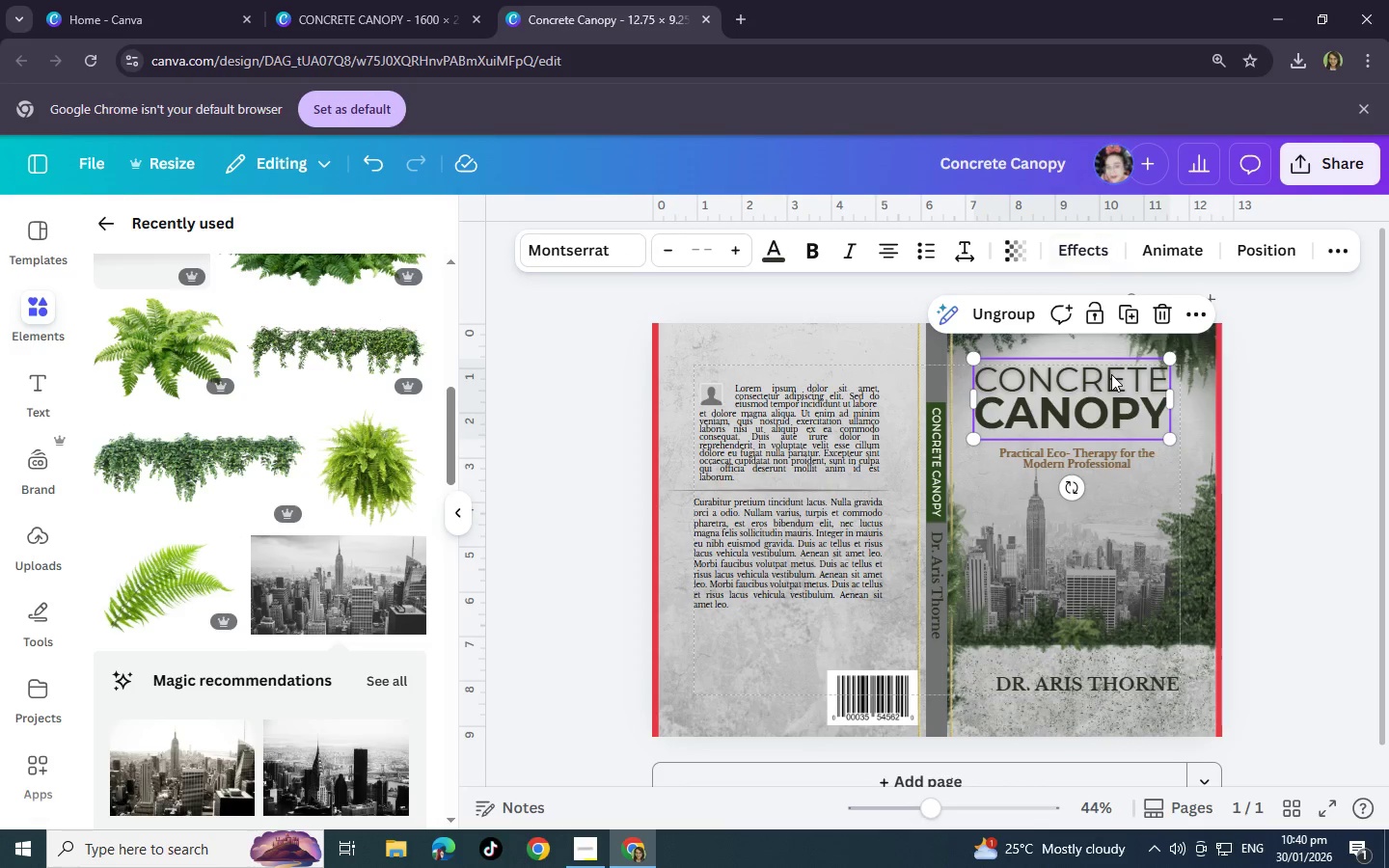 
left_click_drag(start_coordinate=[1111, 374], to_coordinate=[1116, 385])
 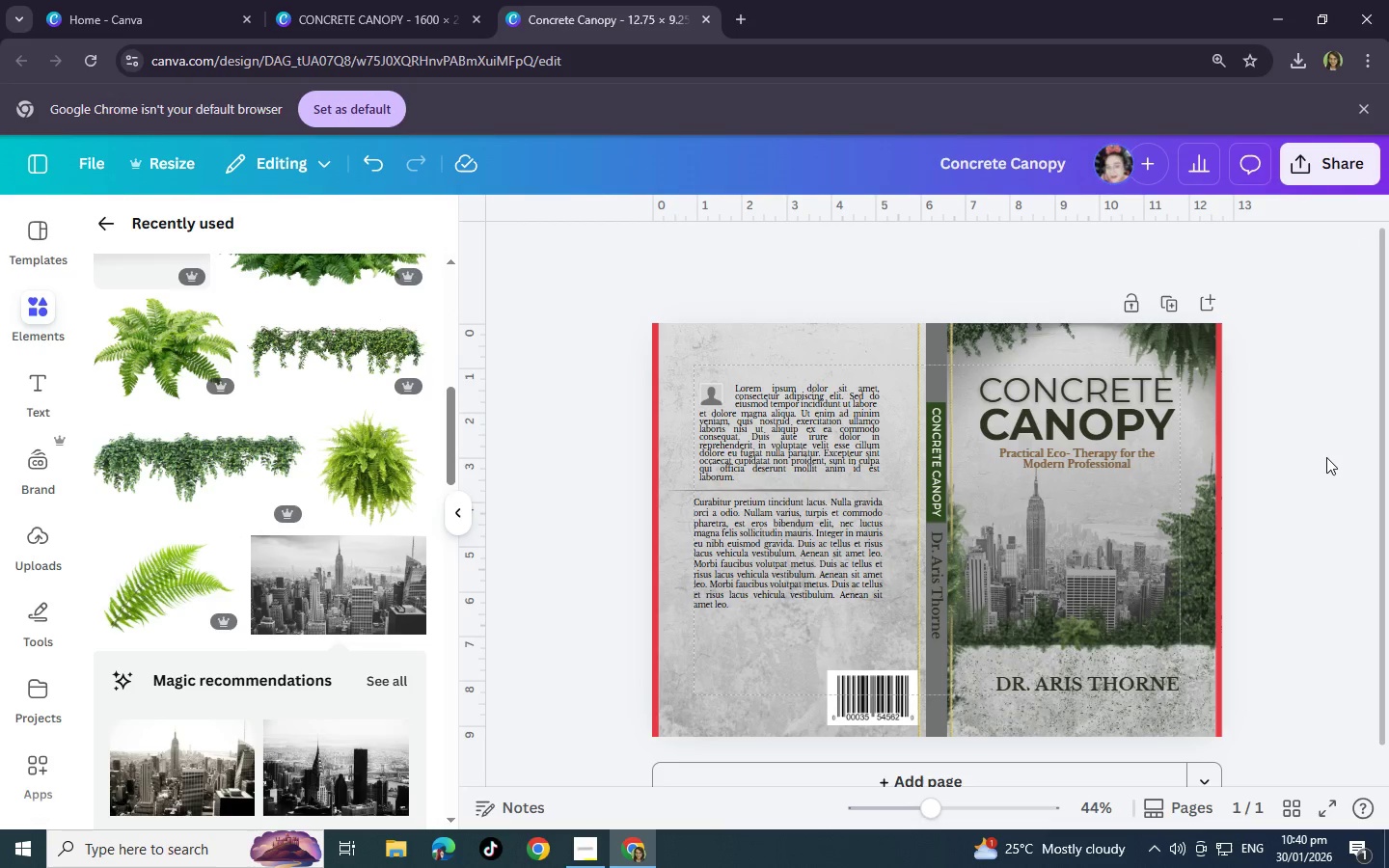 
left_click([1326, 457])
 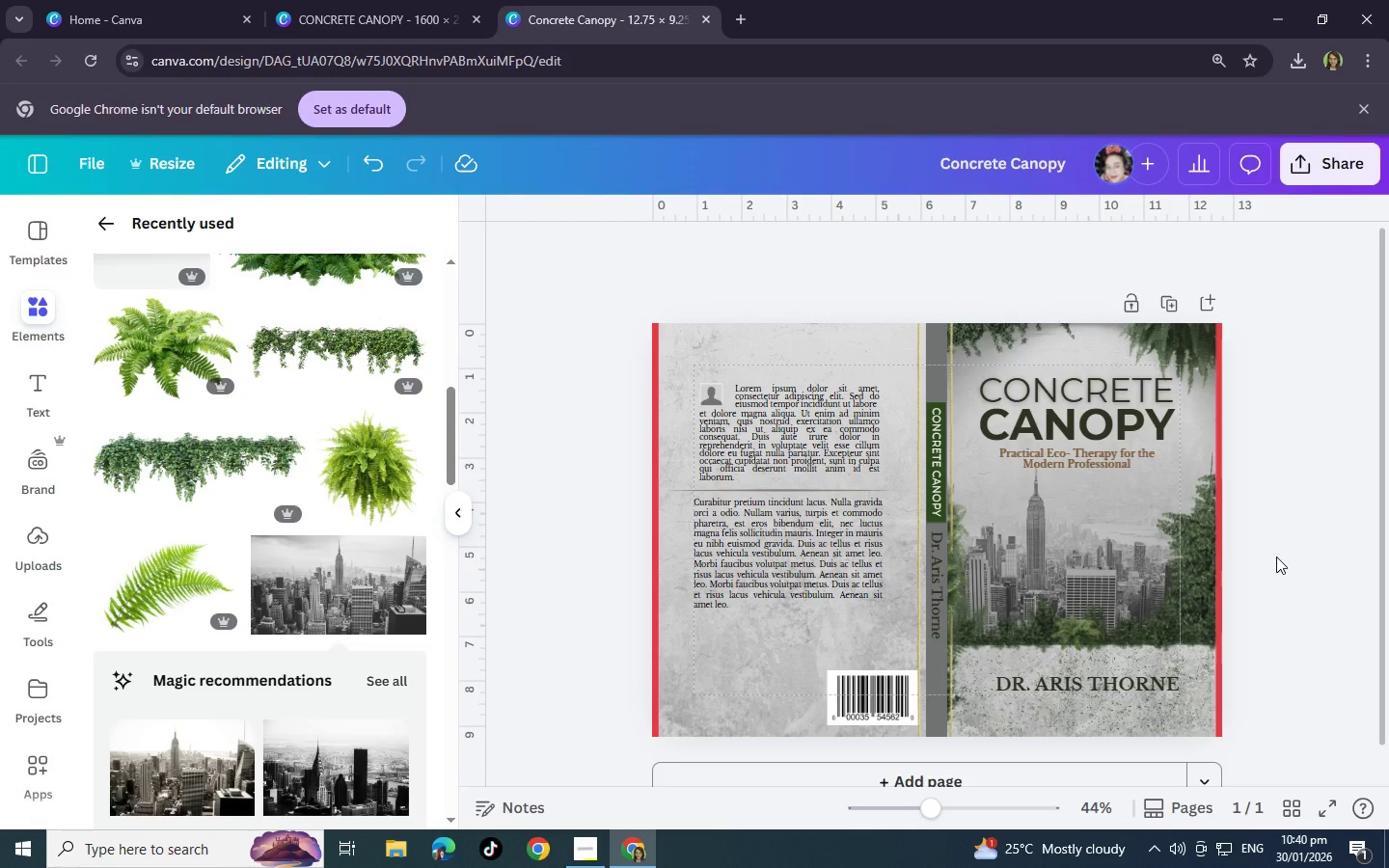 
scroll: coordinate [1276, 556], scroll_direction: up, amount: 1.0
 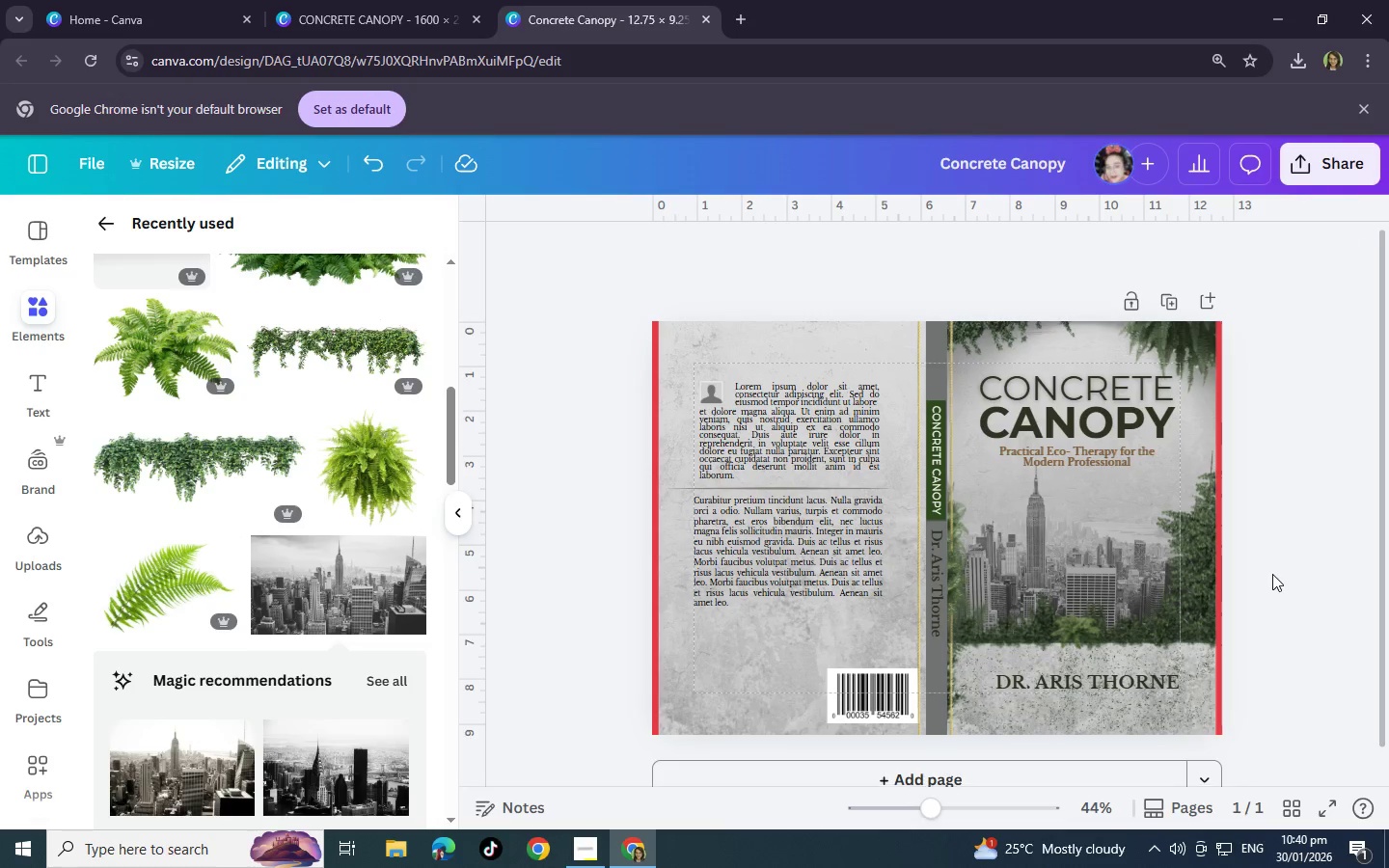 
scroll: coordinate [1272, 574], scroll_direction: down, amount: 1.0
 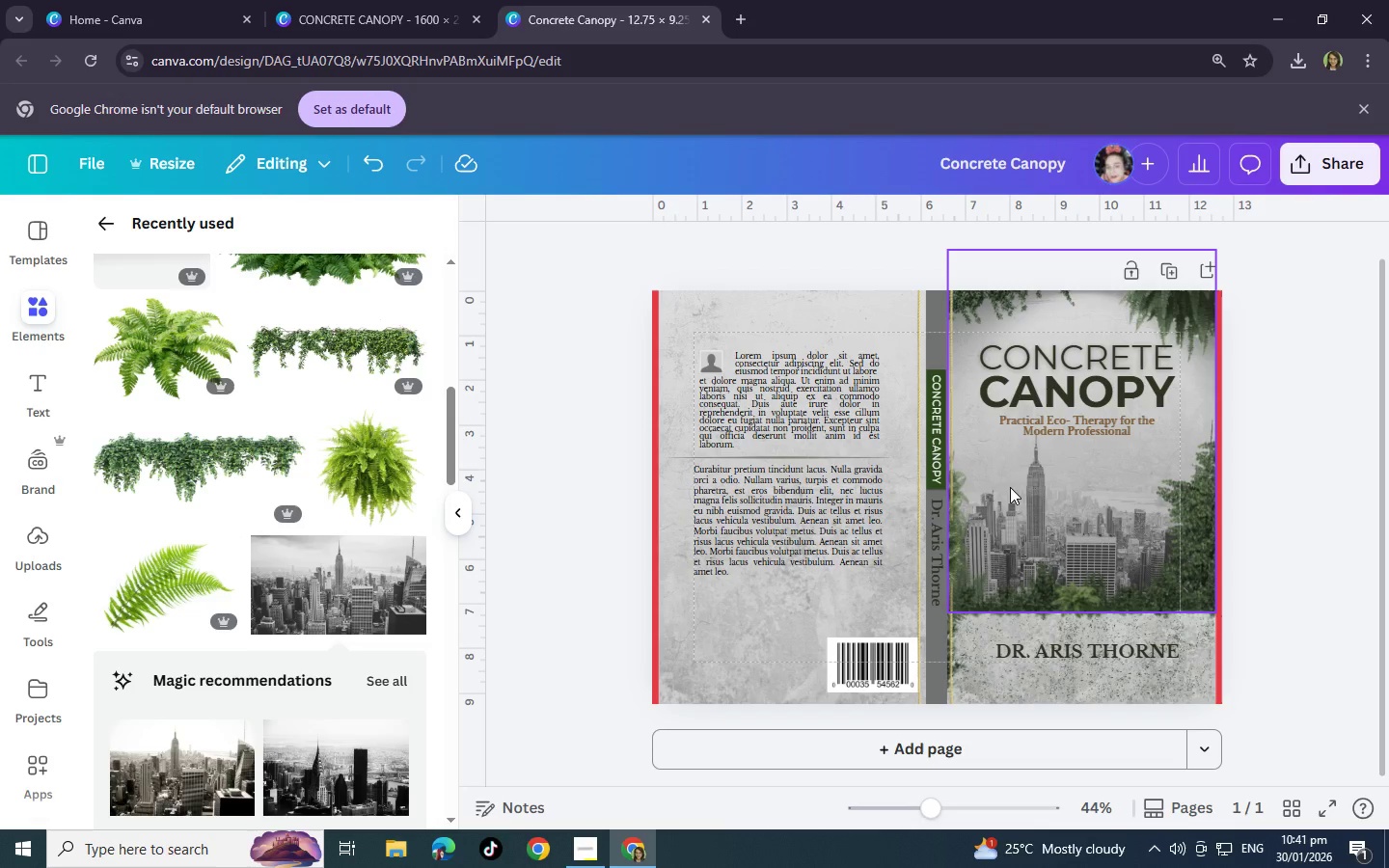 
wait(20.99)
 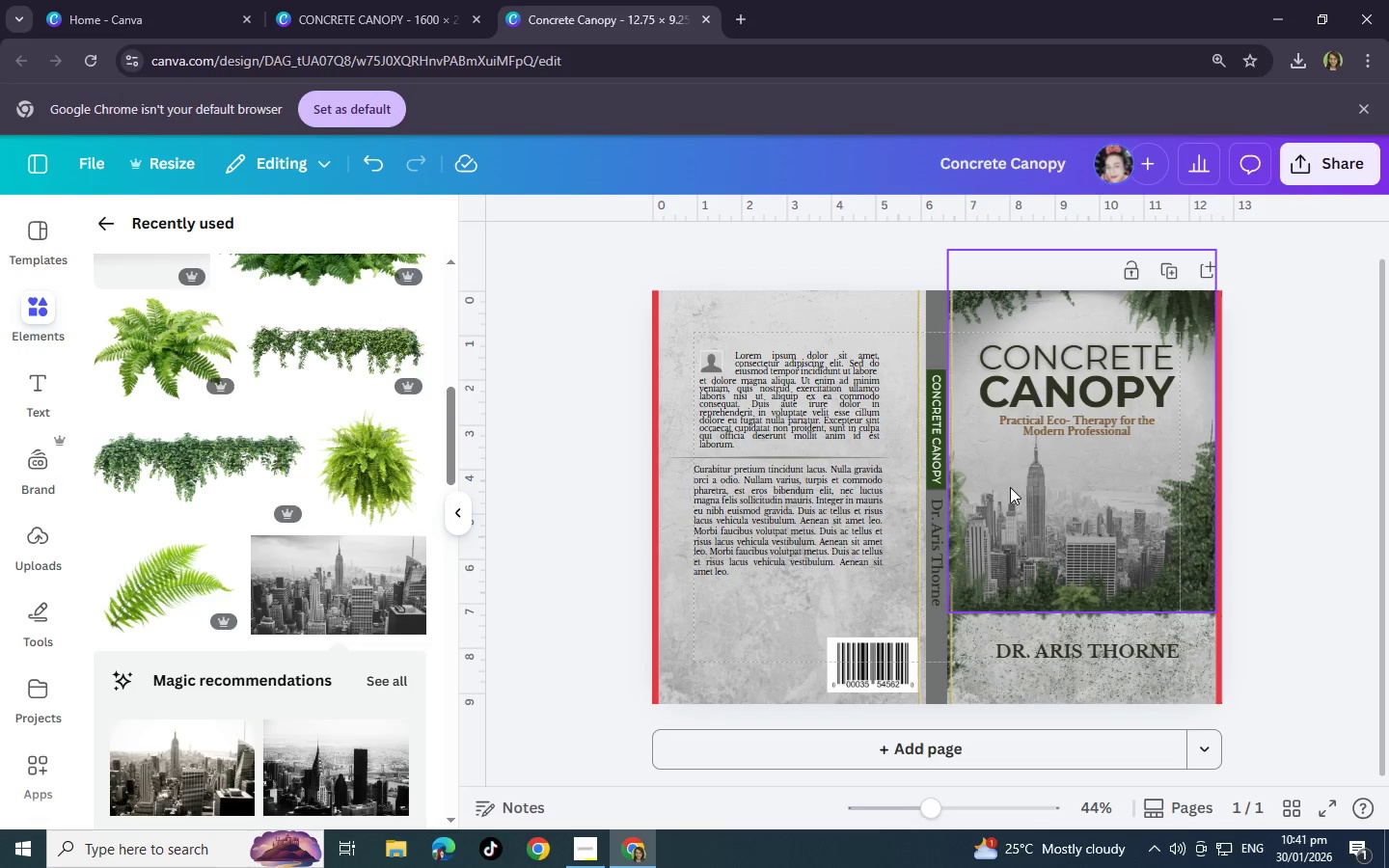 
mouse_move([311, 475])
 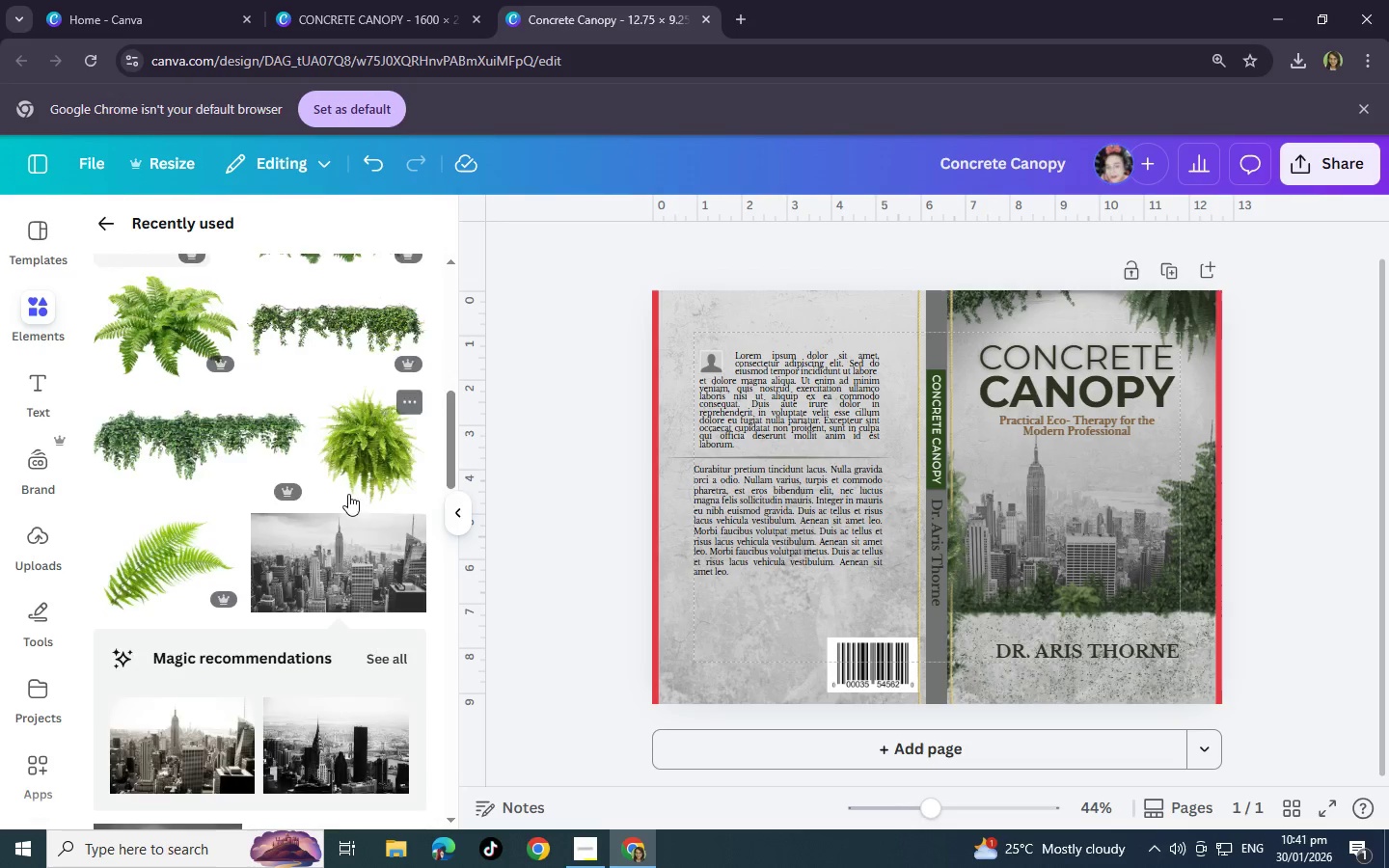 
scroll: coordinate [348, 494], scroll_direction: down, amount: 2.0
 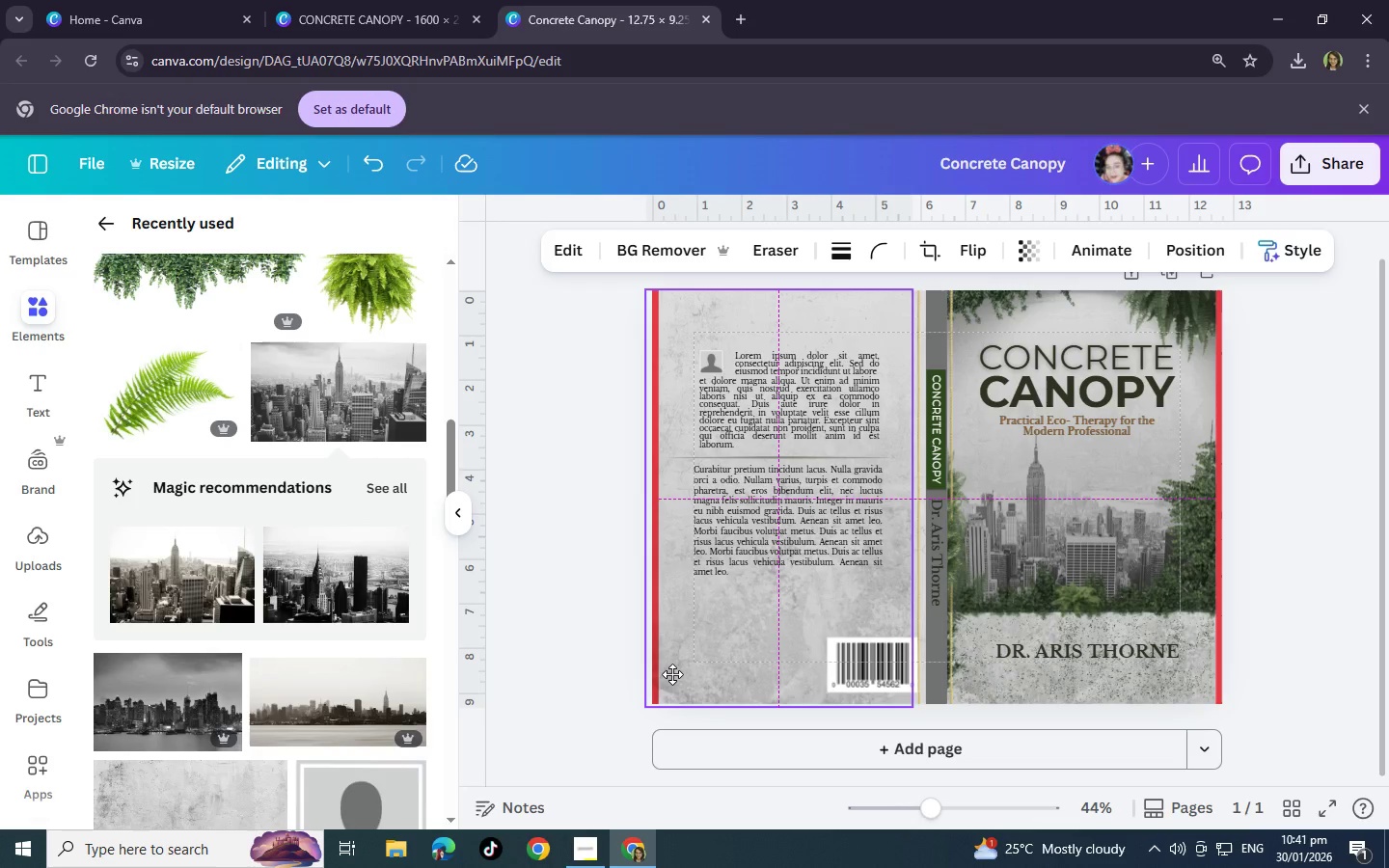 
wait(21.02)
 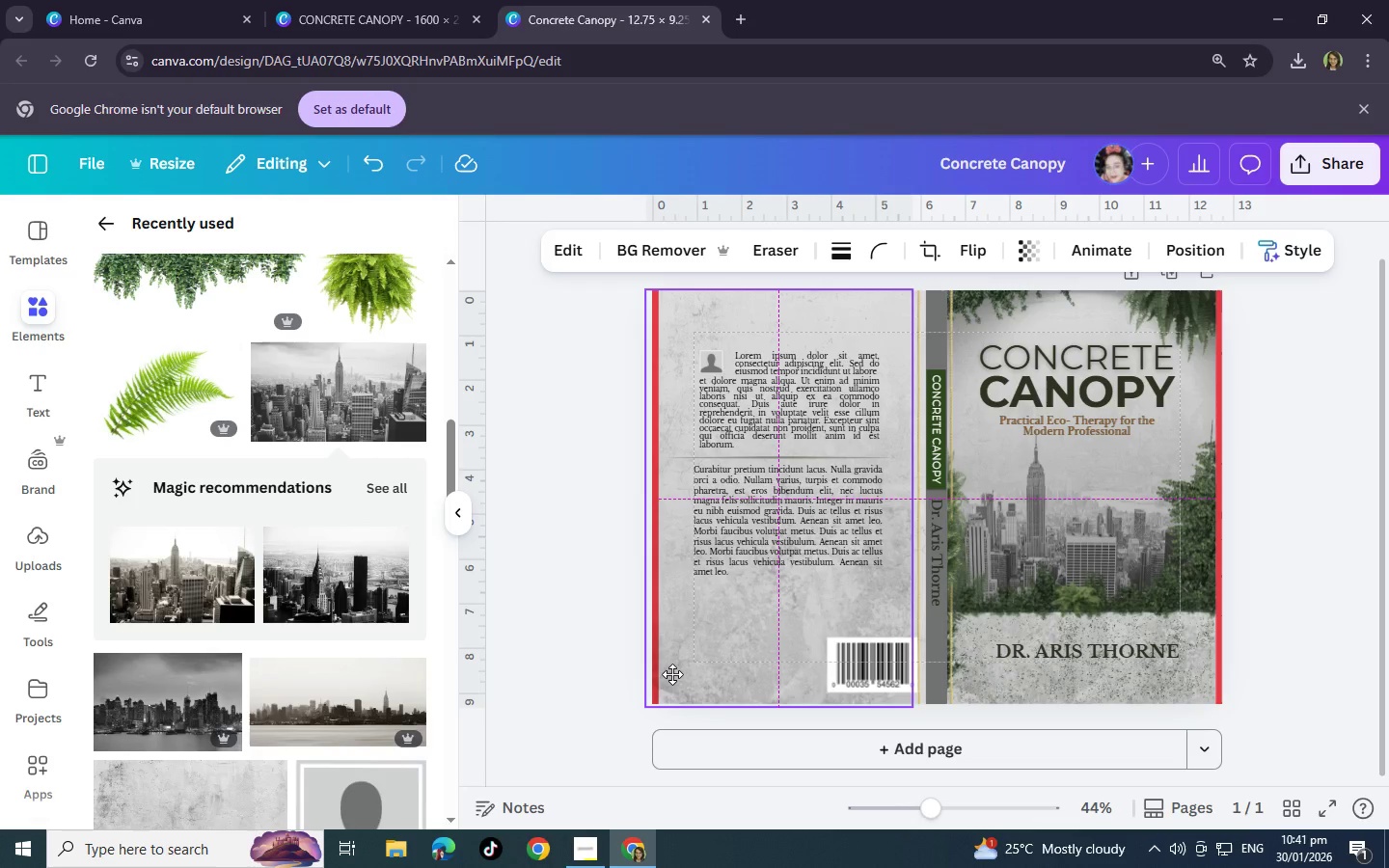 
left_click_drag(start_coordinate=[936, 817], to_coordinate=[967, 814])
 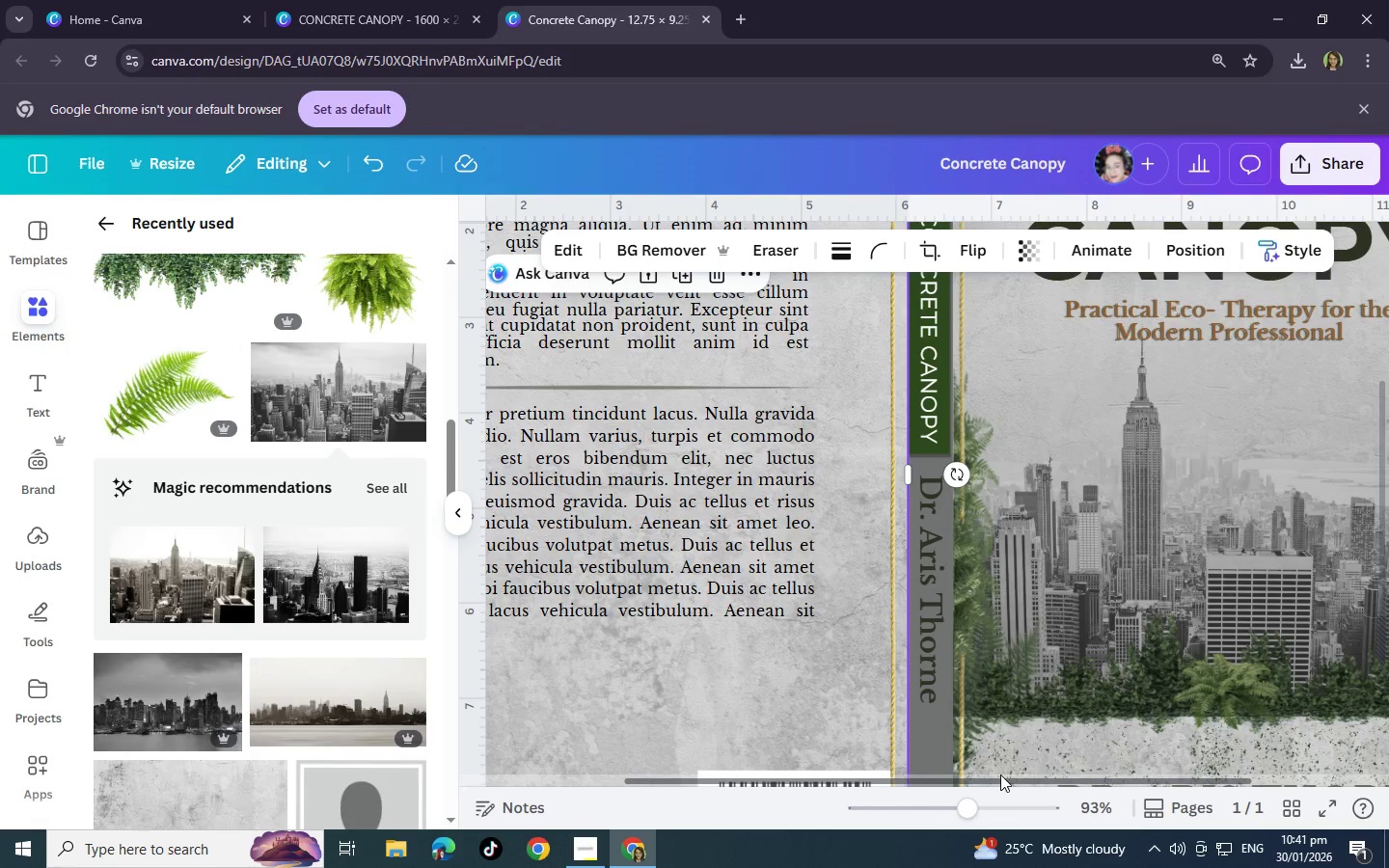 
left_click_drag(start_coordinate=[1000, 774], to_coordinate=[875, 778])
 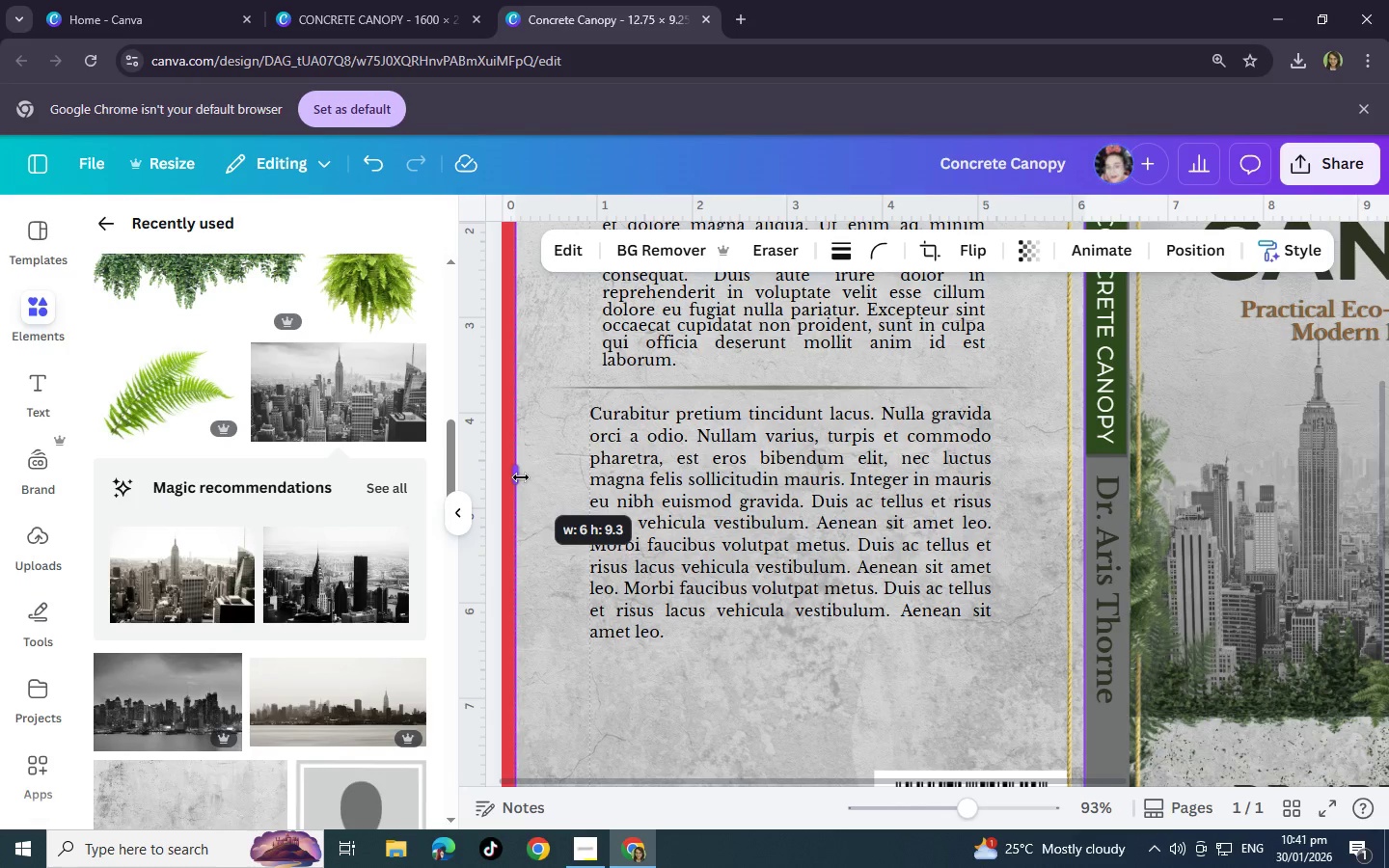 
left_click([519, 477])
 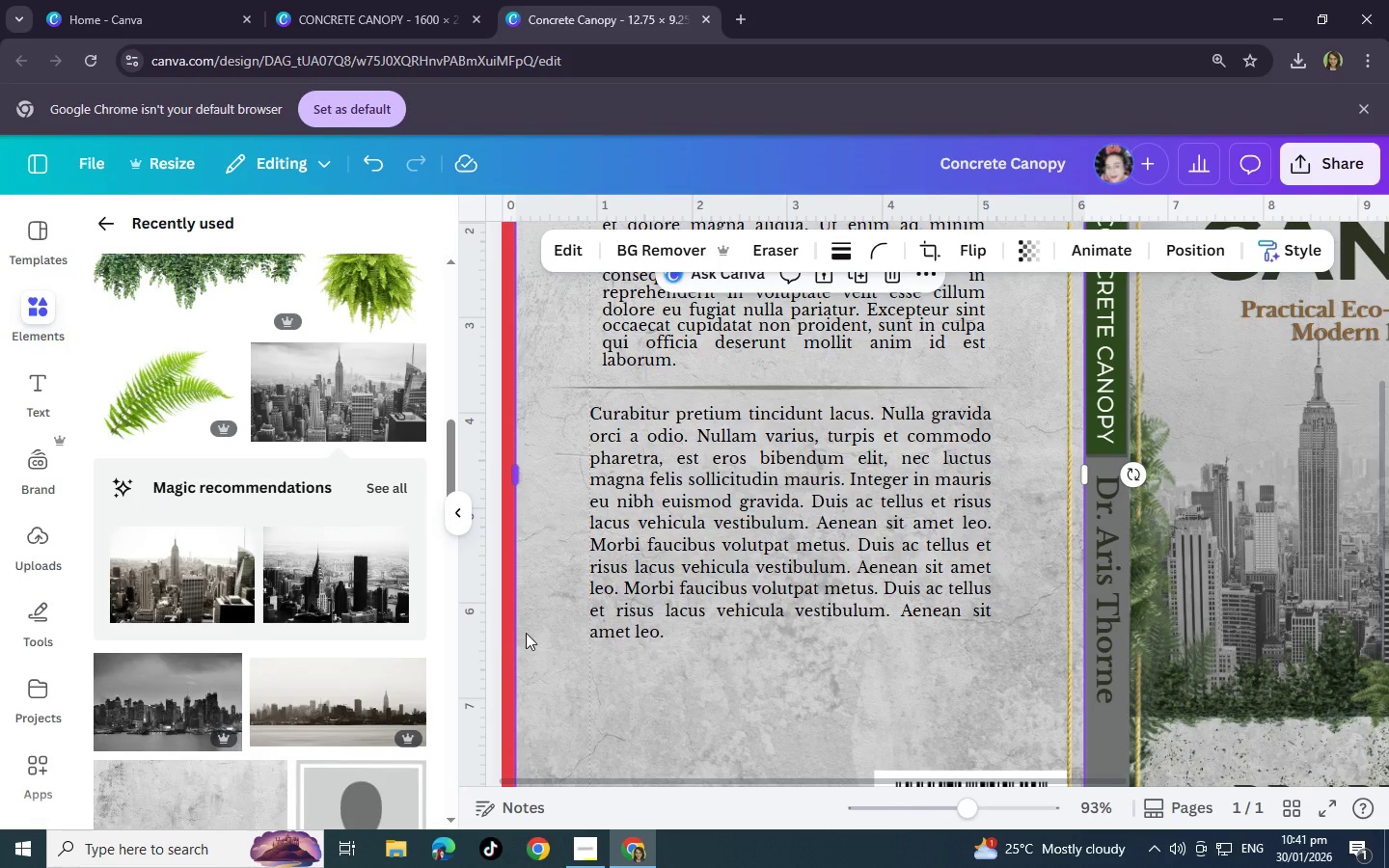 
left_click([526, 633])
 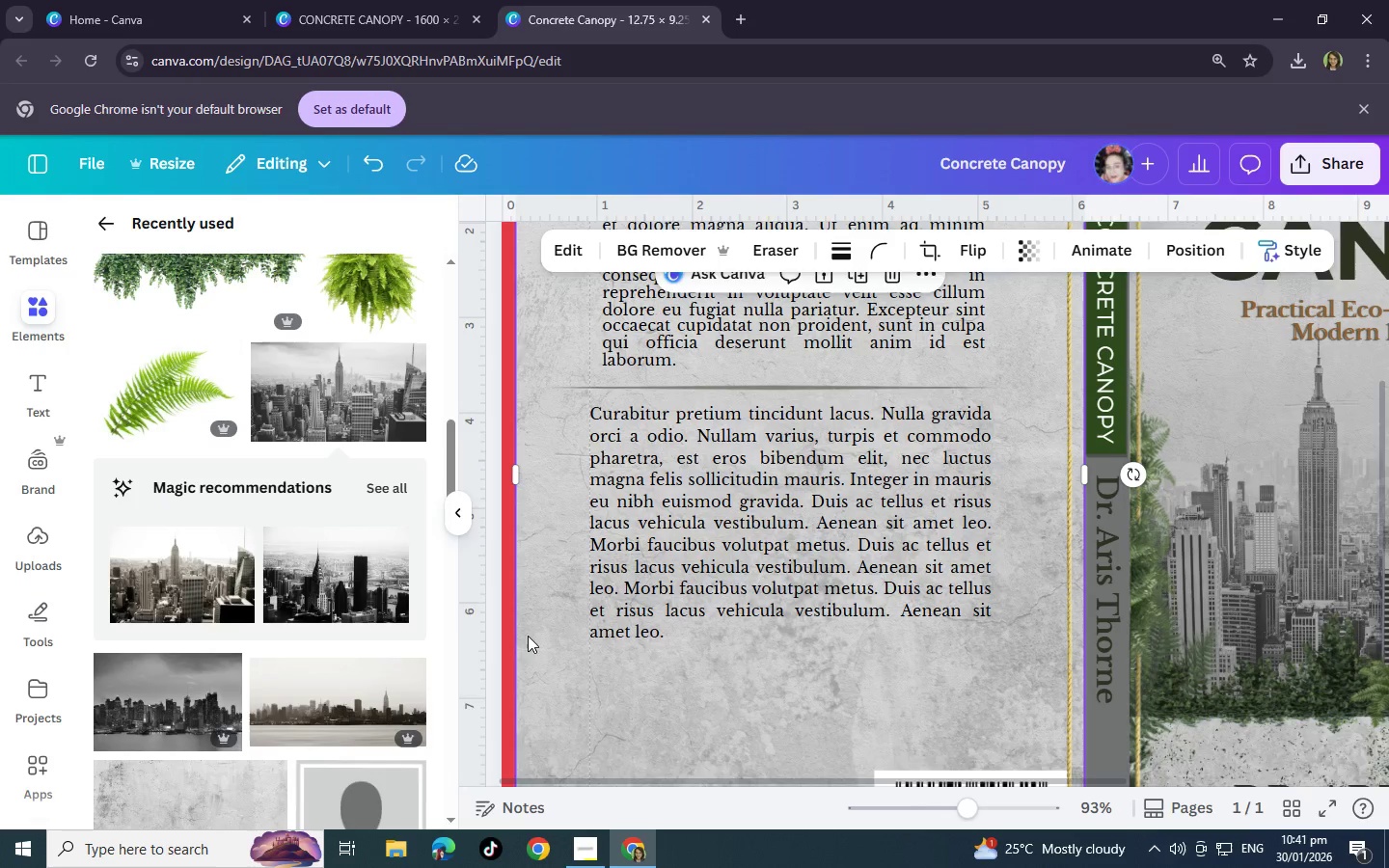 
scroll: coordinate [534, 657], scroll_direction: up, amount: 4.0
 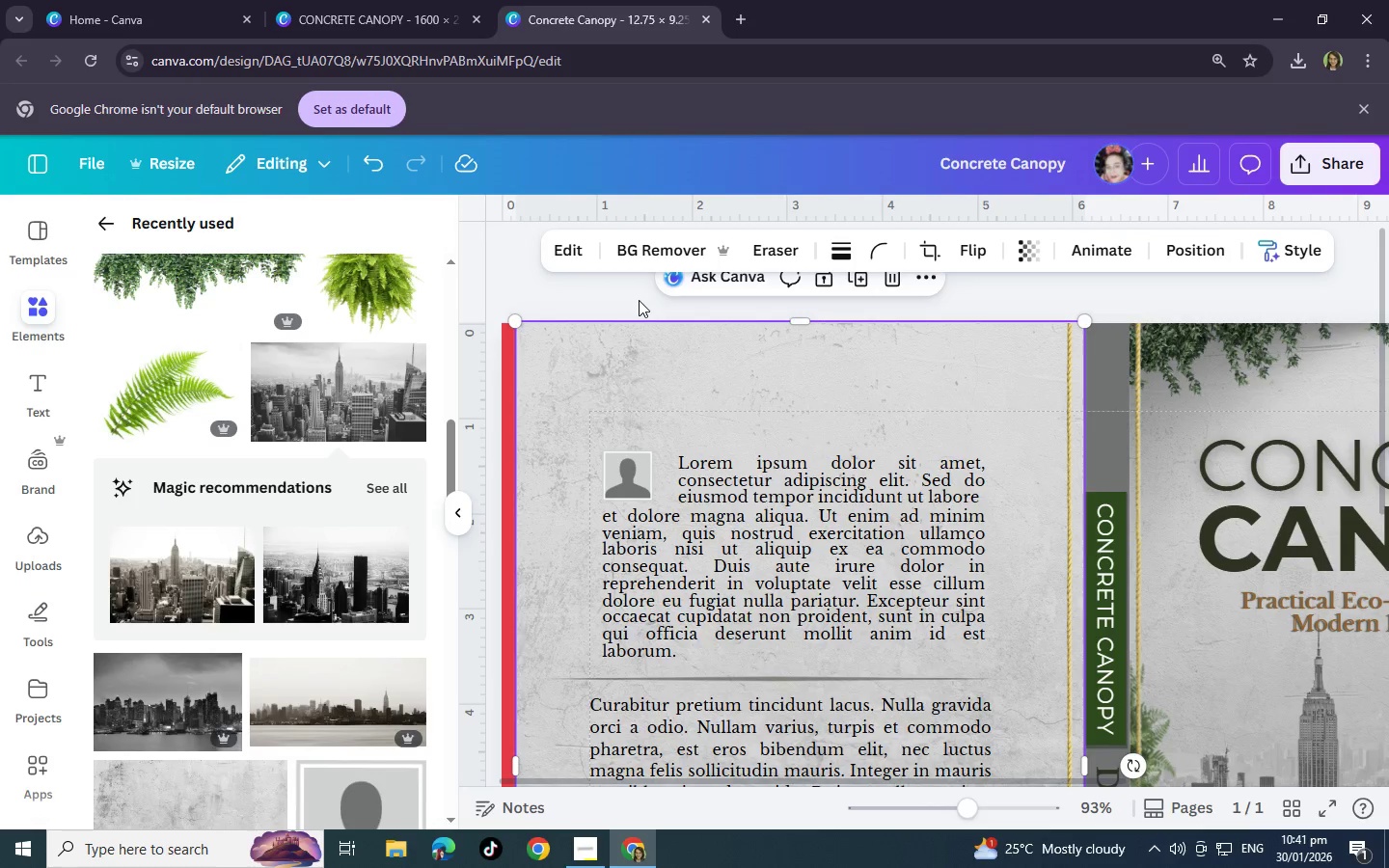 
left_click([639, 300])
 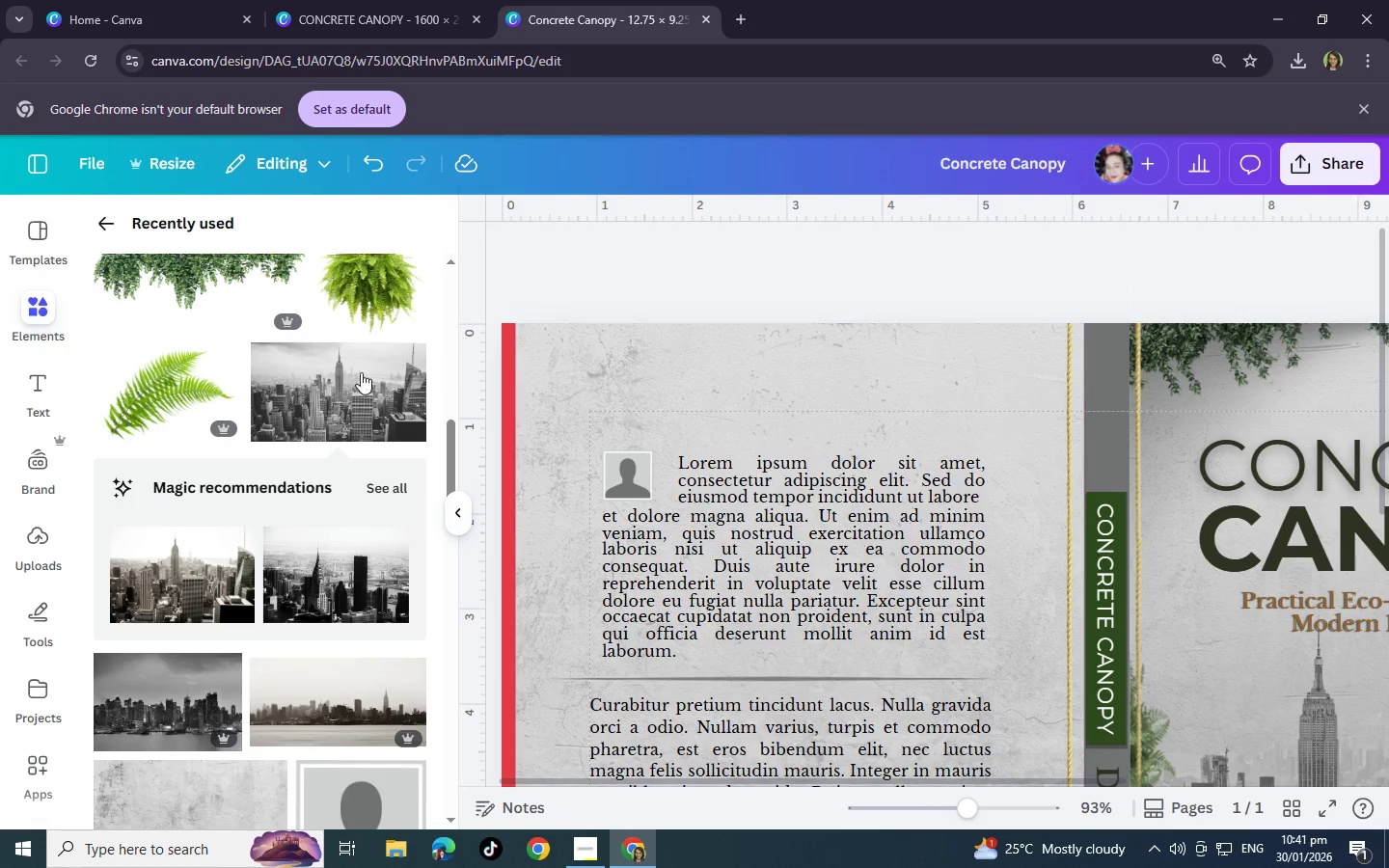 
scroll: coordinate [322, 476], scroll_direction: up, amount: 14.0
 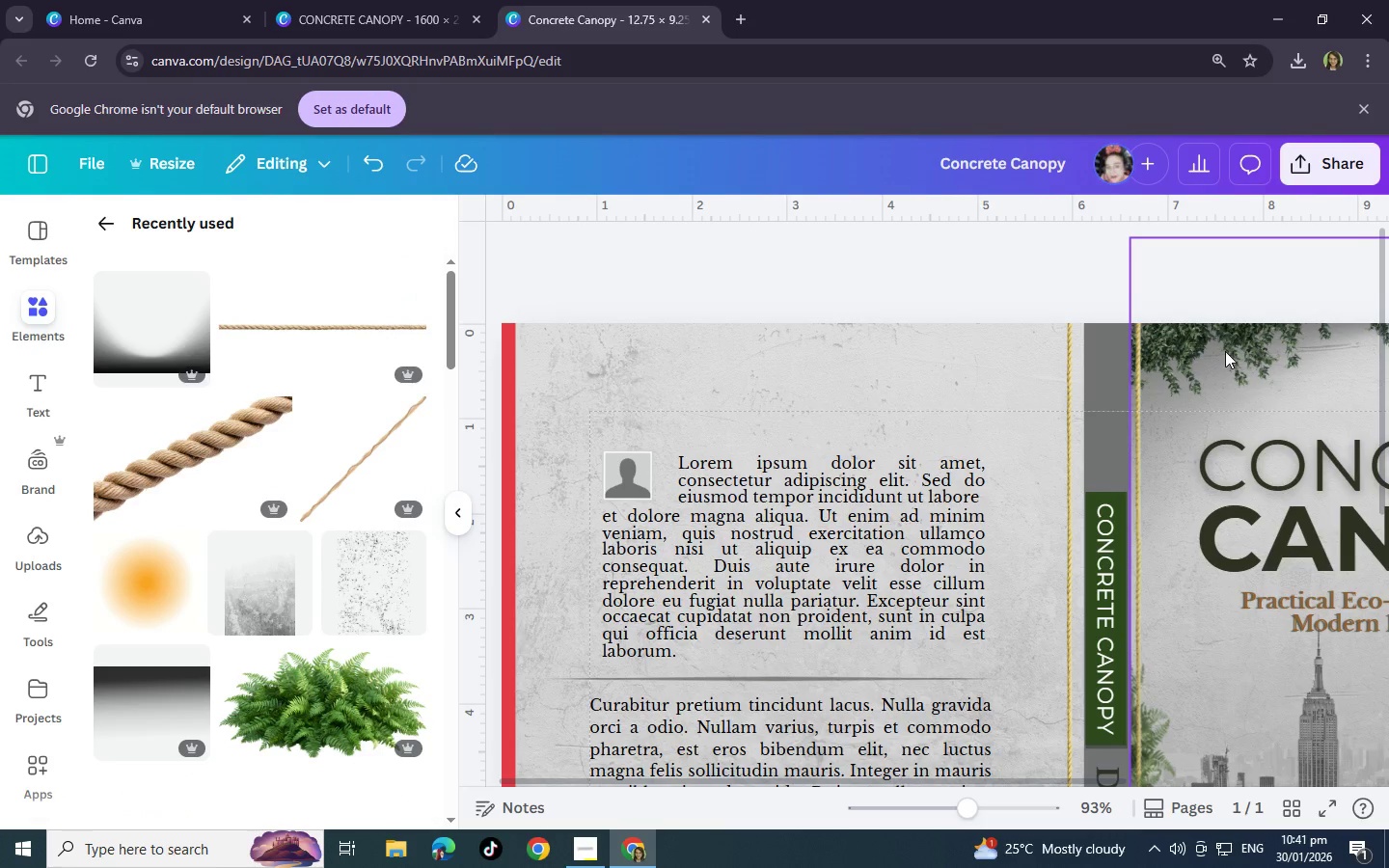 
left_click([1225, 351])
 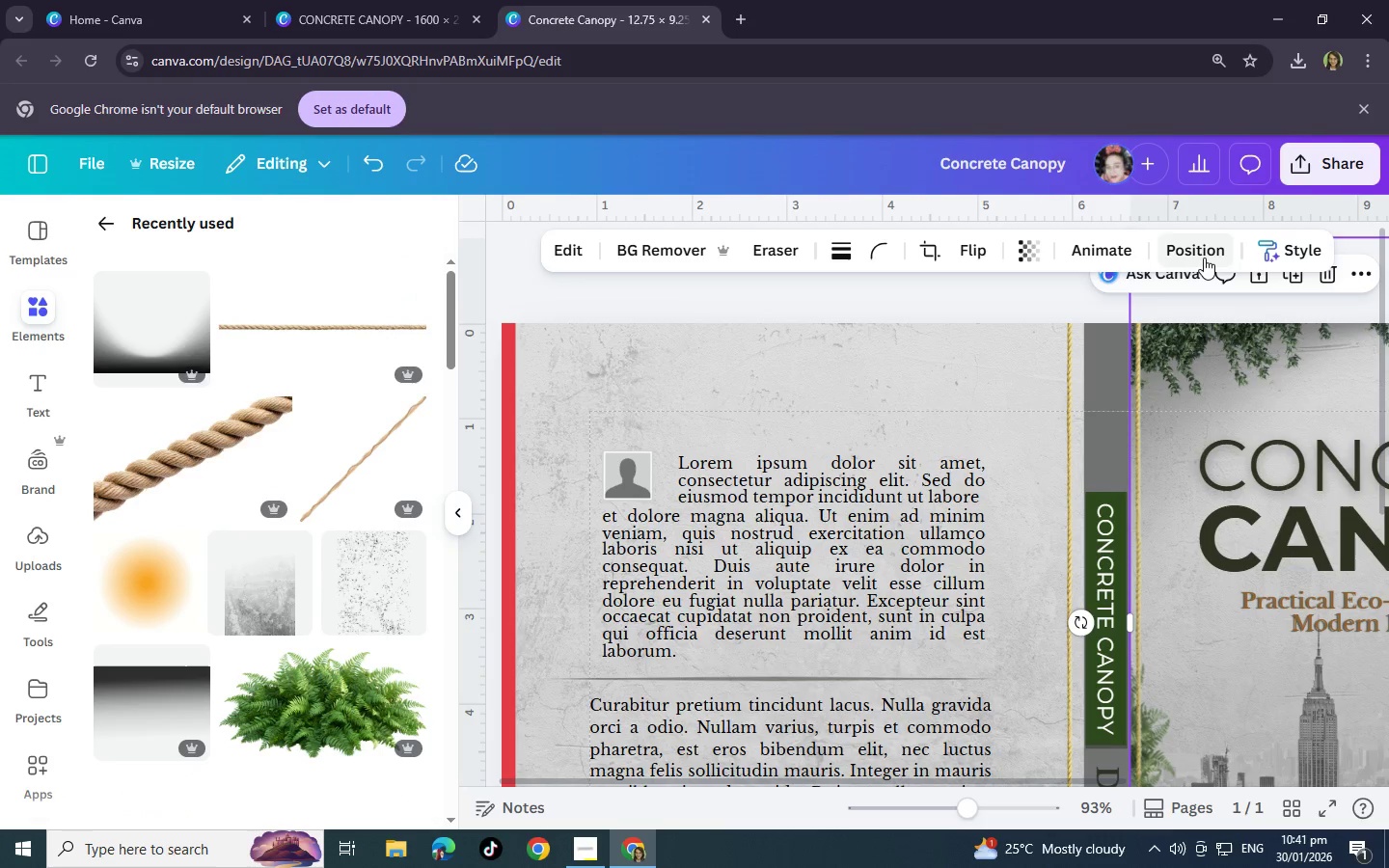 
left_click([1204, 258])
 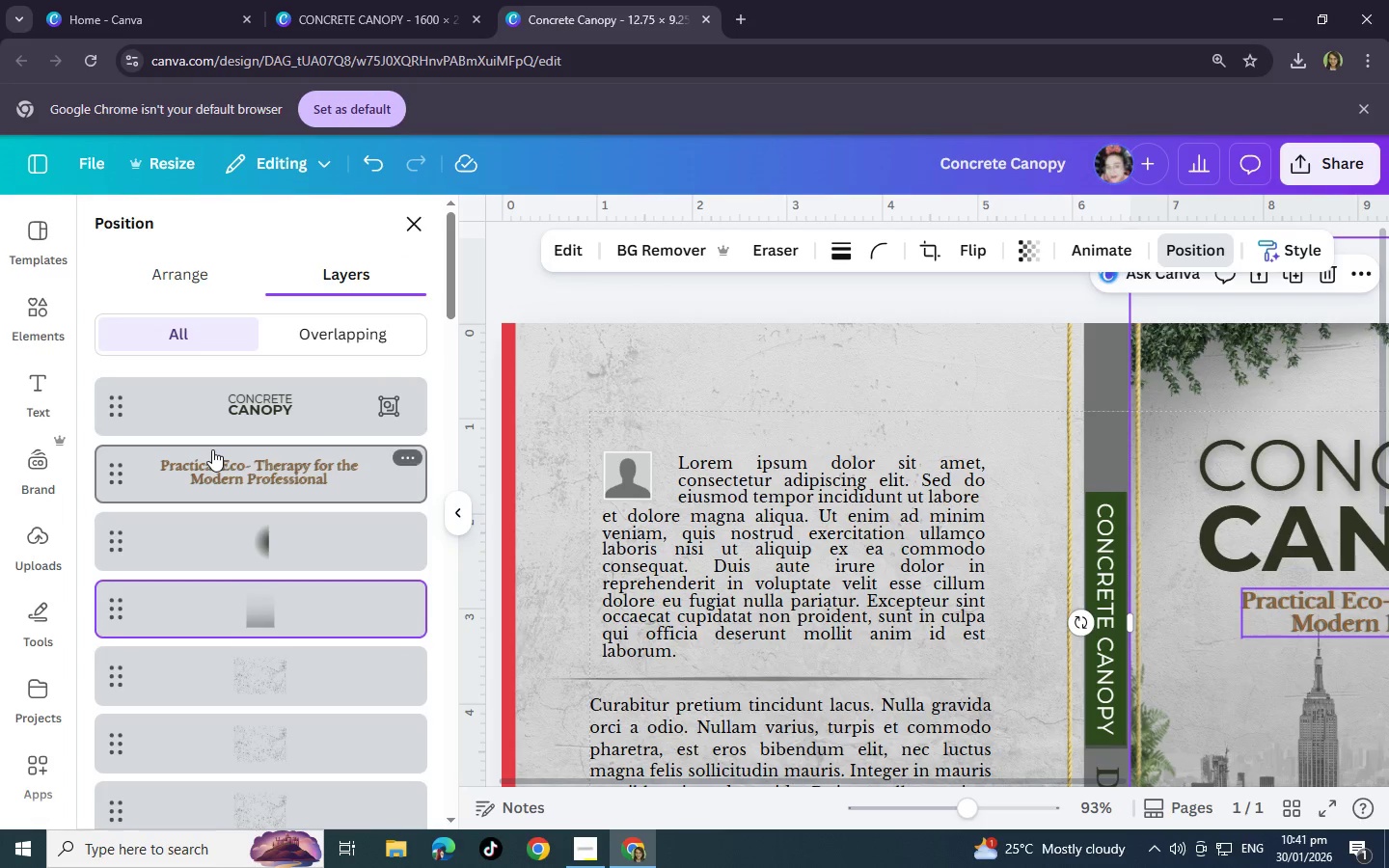 
scroll: coordinate [237, 609], scroll_direction: down, amount: 34.0
 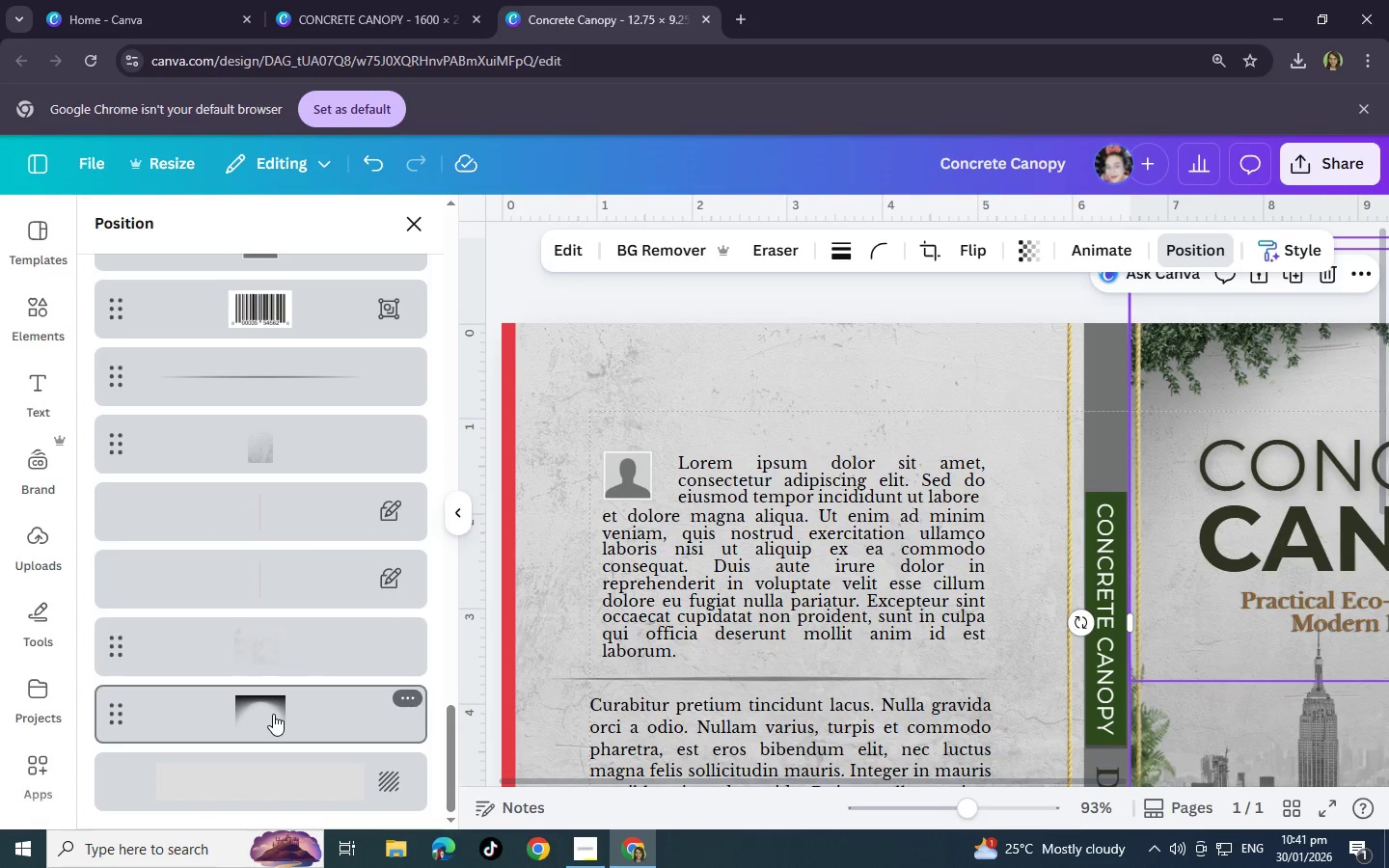 
left_click([273, 714])
 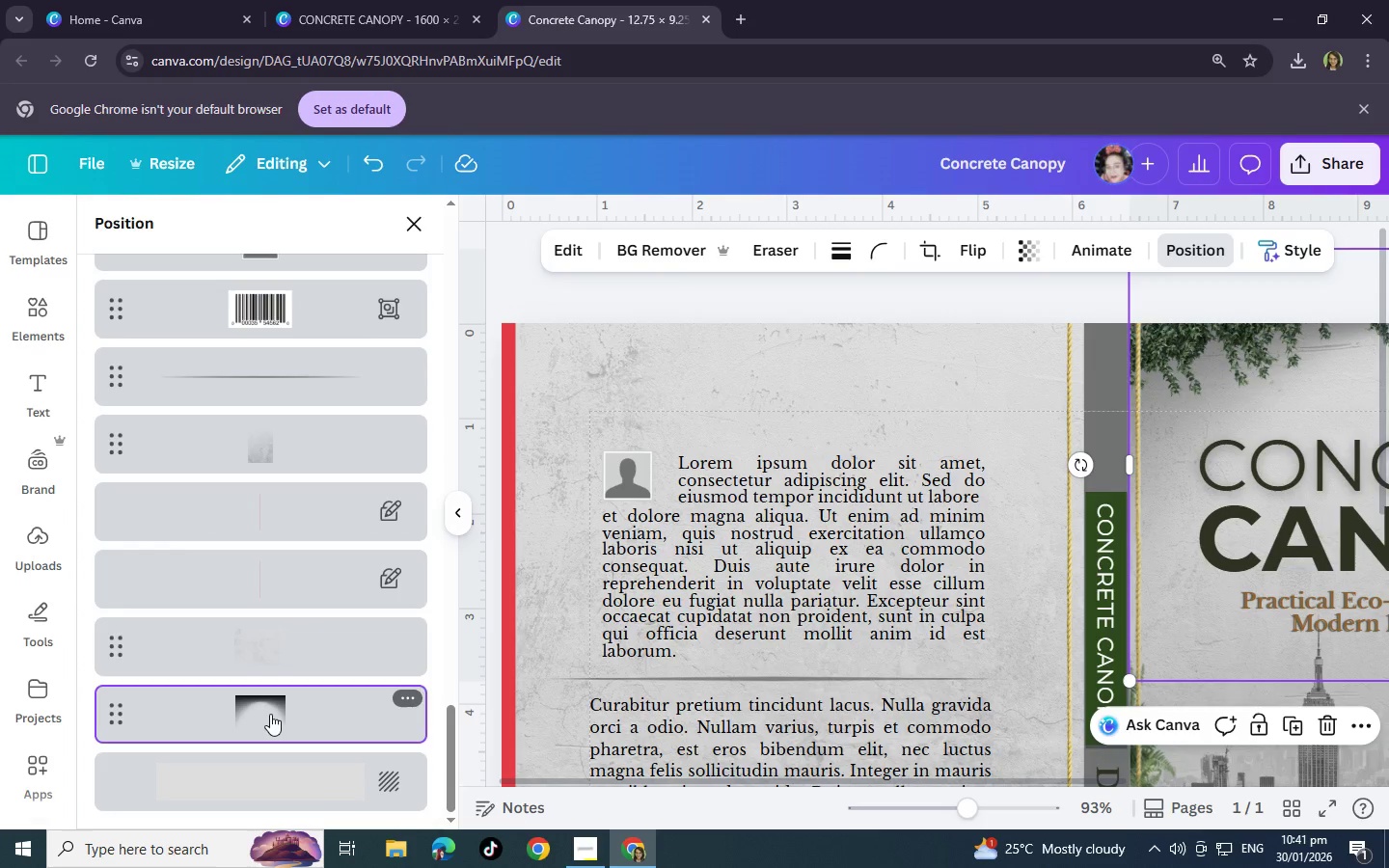 
key(Control+C)
 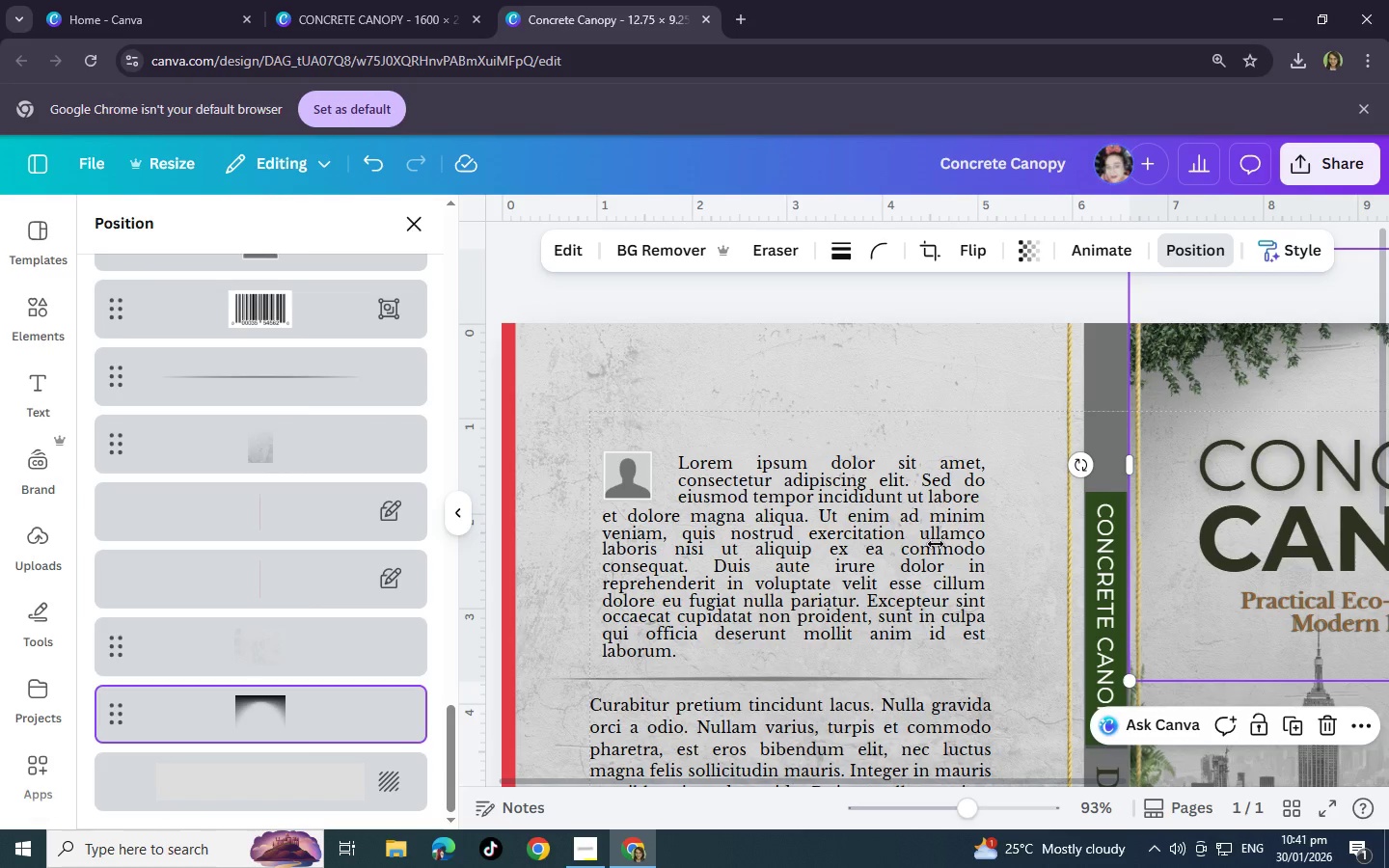 
key(Control+V)
 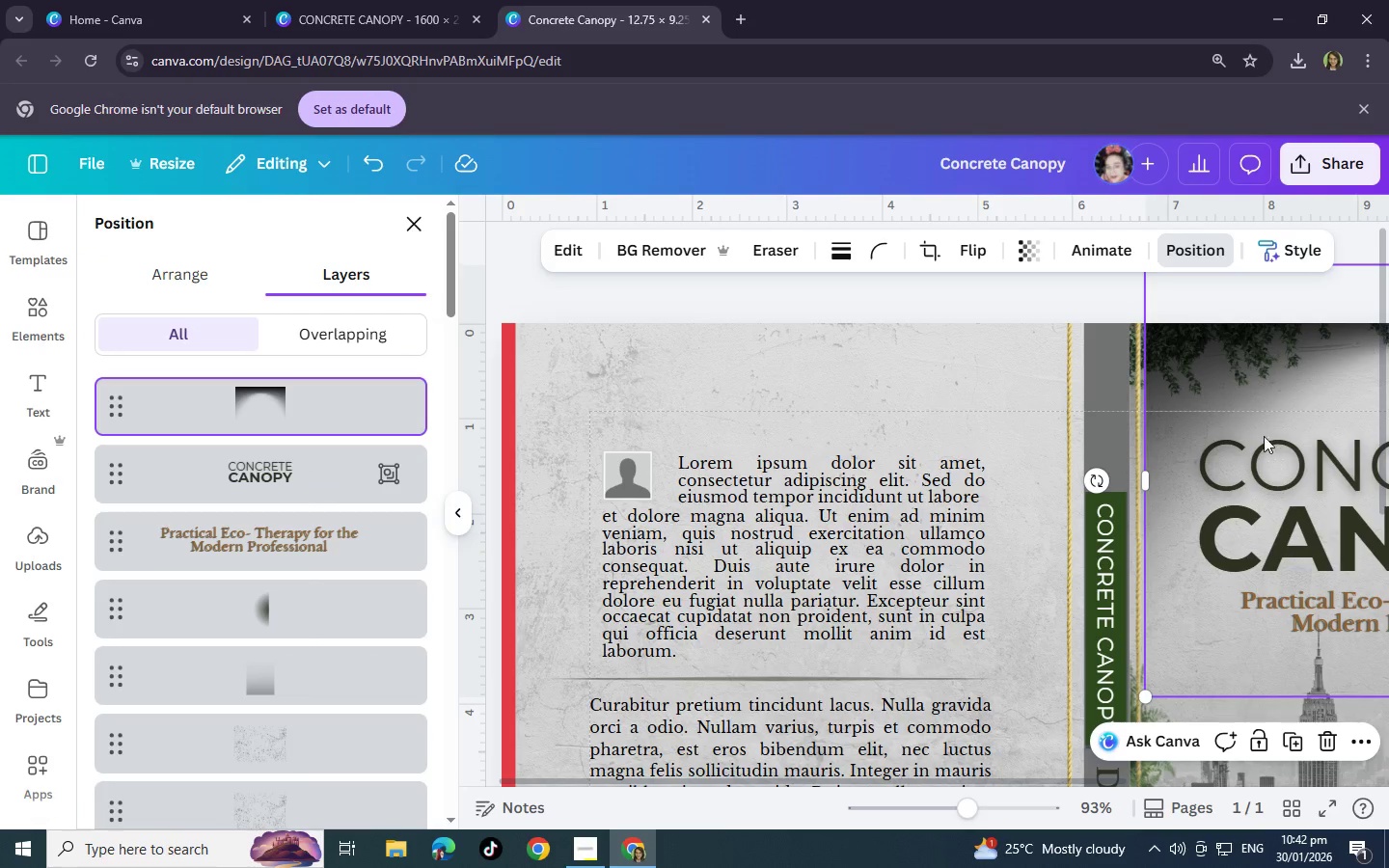 
left_click_drag(start_coordinate=[1245, 402], to_coordinate=[615, 425])
 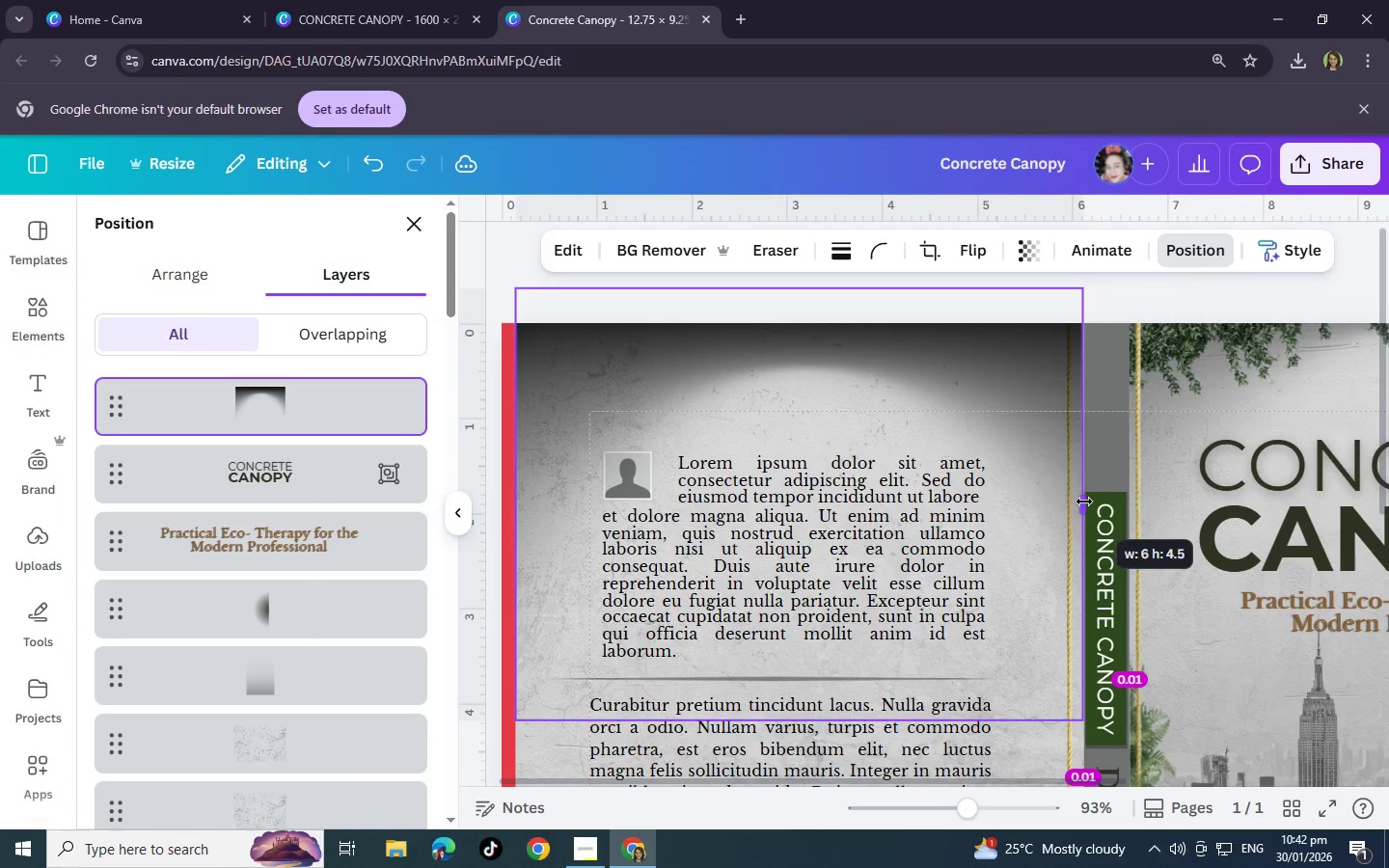 
wait(8.7)
 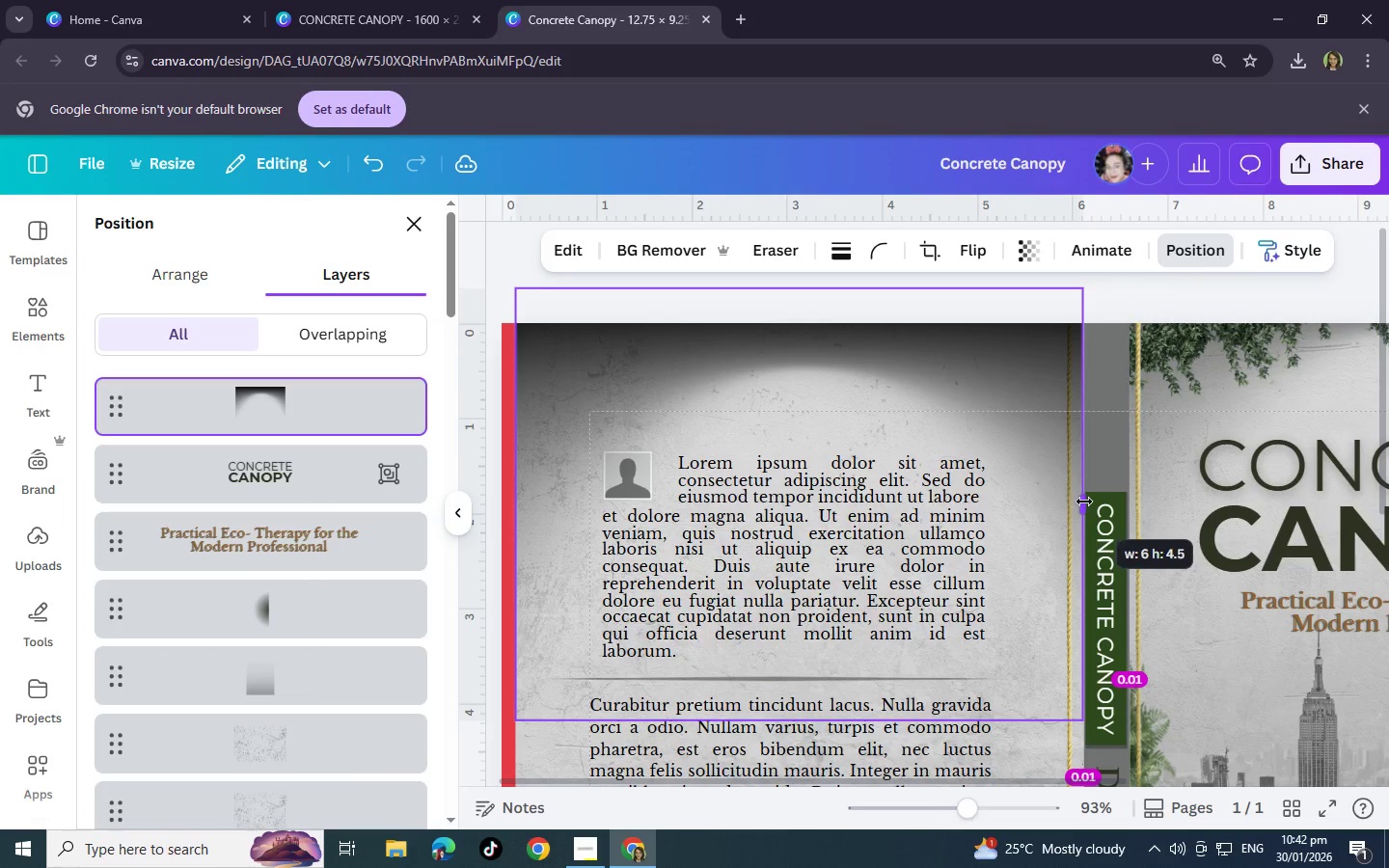 
left_click([1141, 299])
 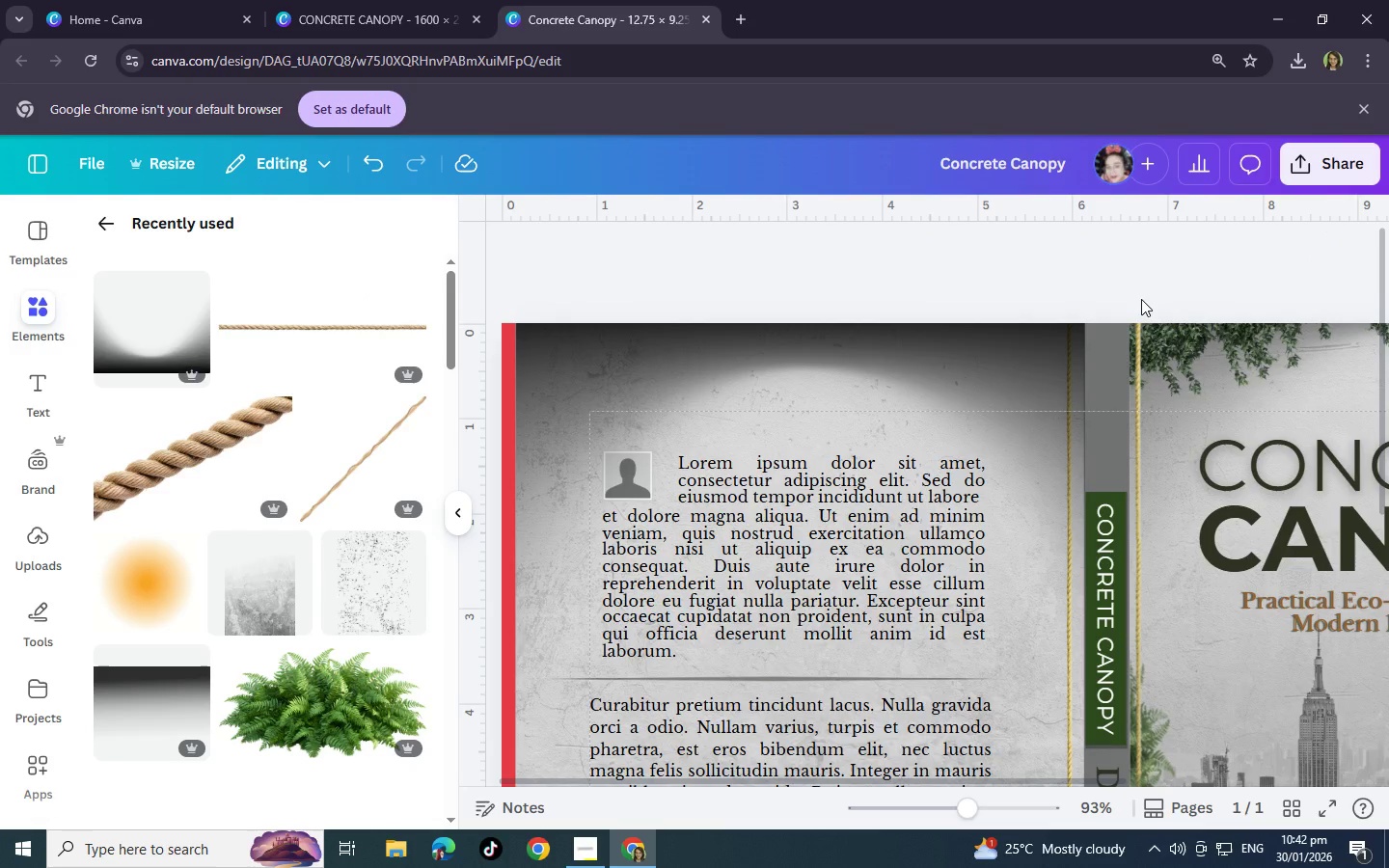 
left_click([1141, 299])
 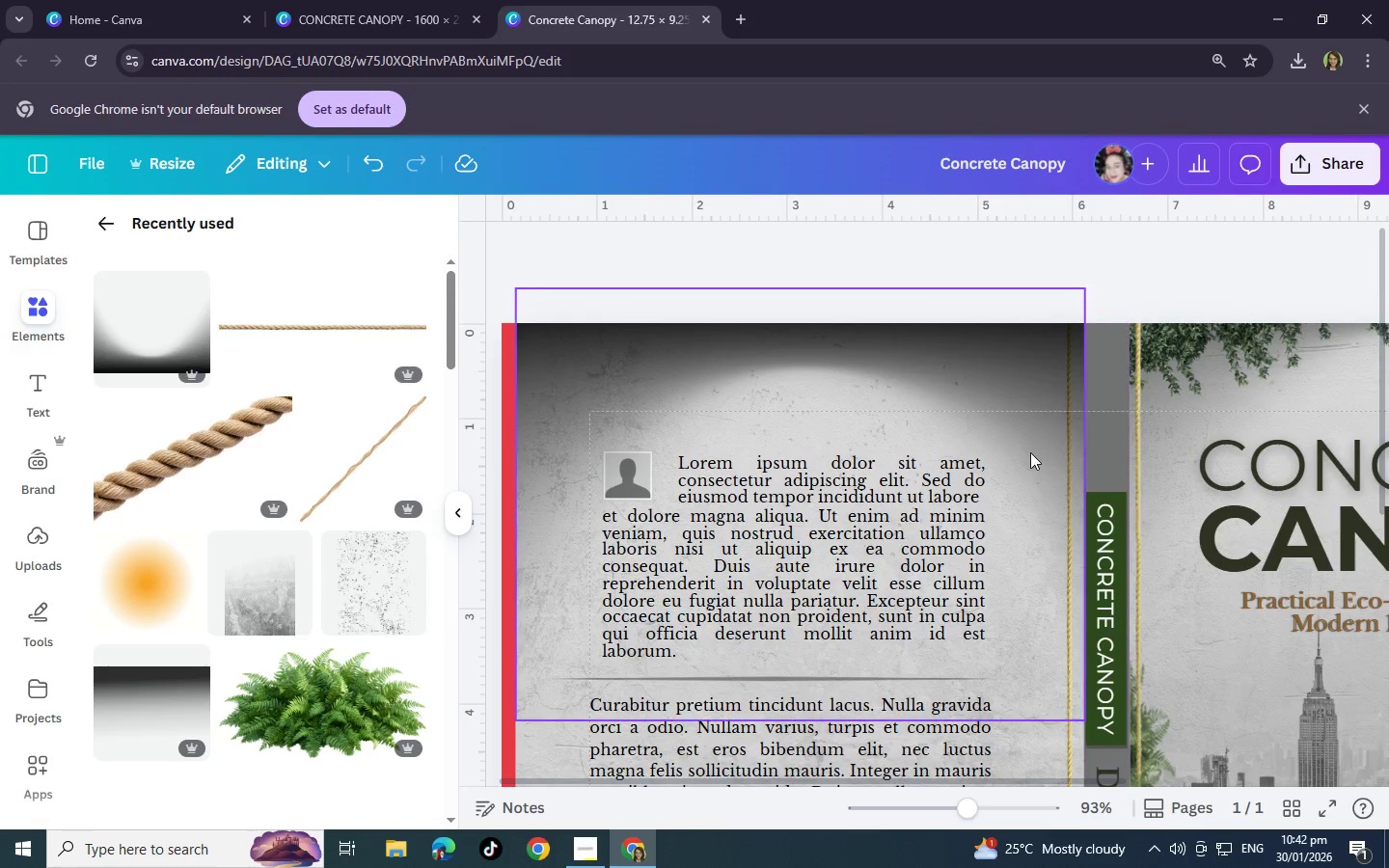 
scroll: coordinate [1028, 454], scroll_direction: down, amount: 3.0
 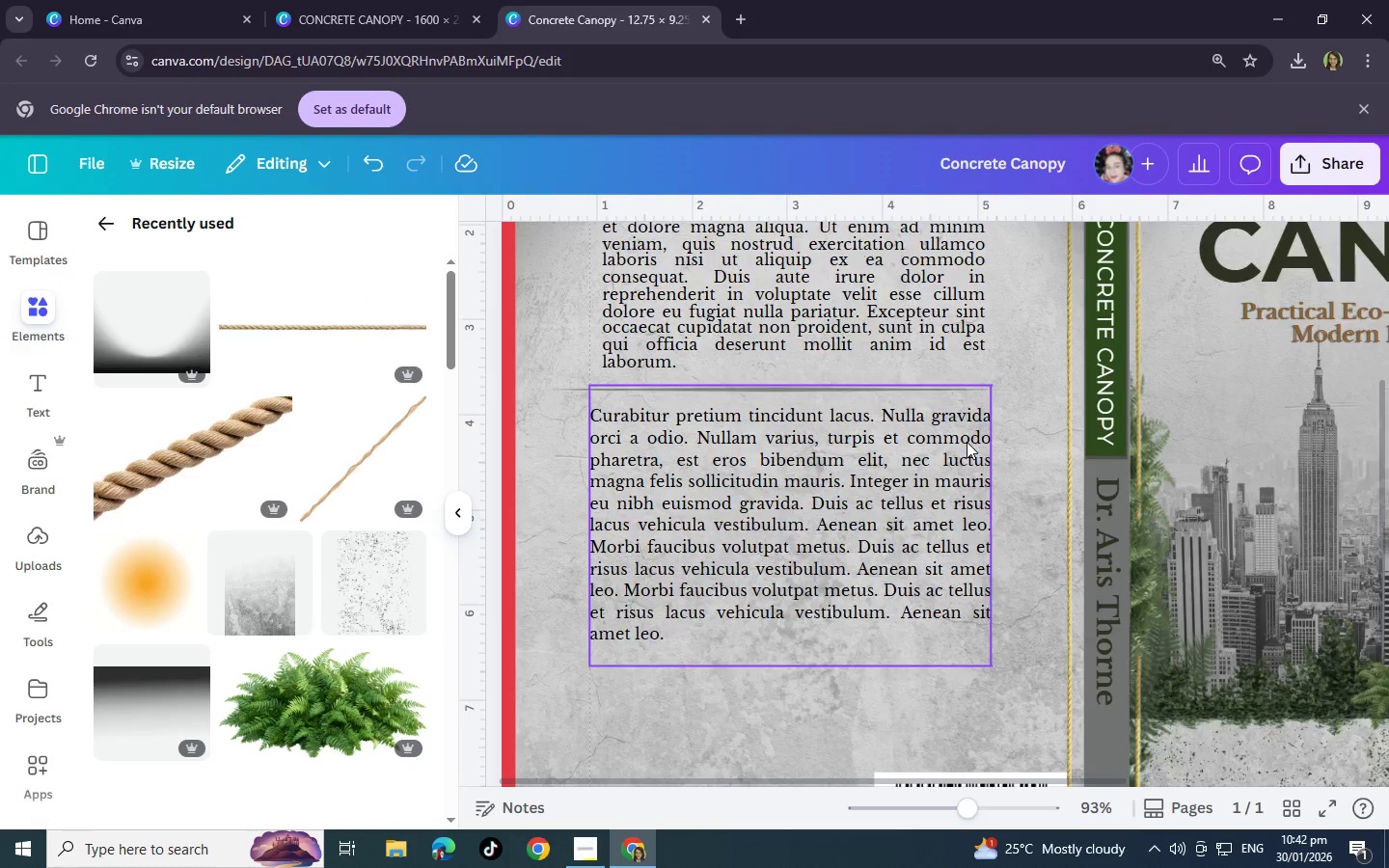 
scroll: coordinate [722, 371], scroll_direction: up, amount: 3.0
 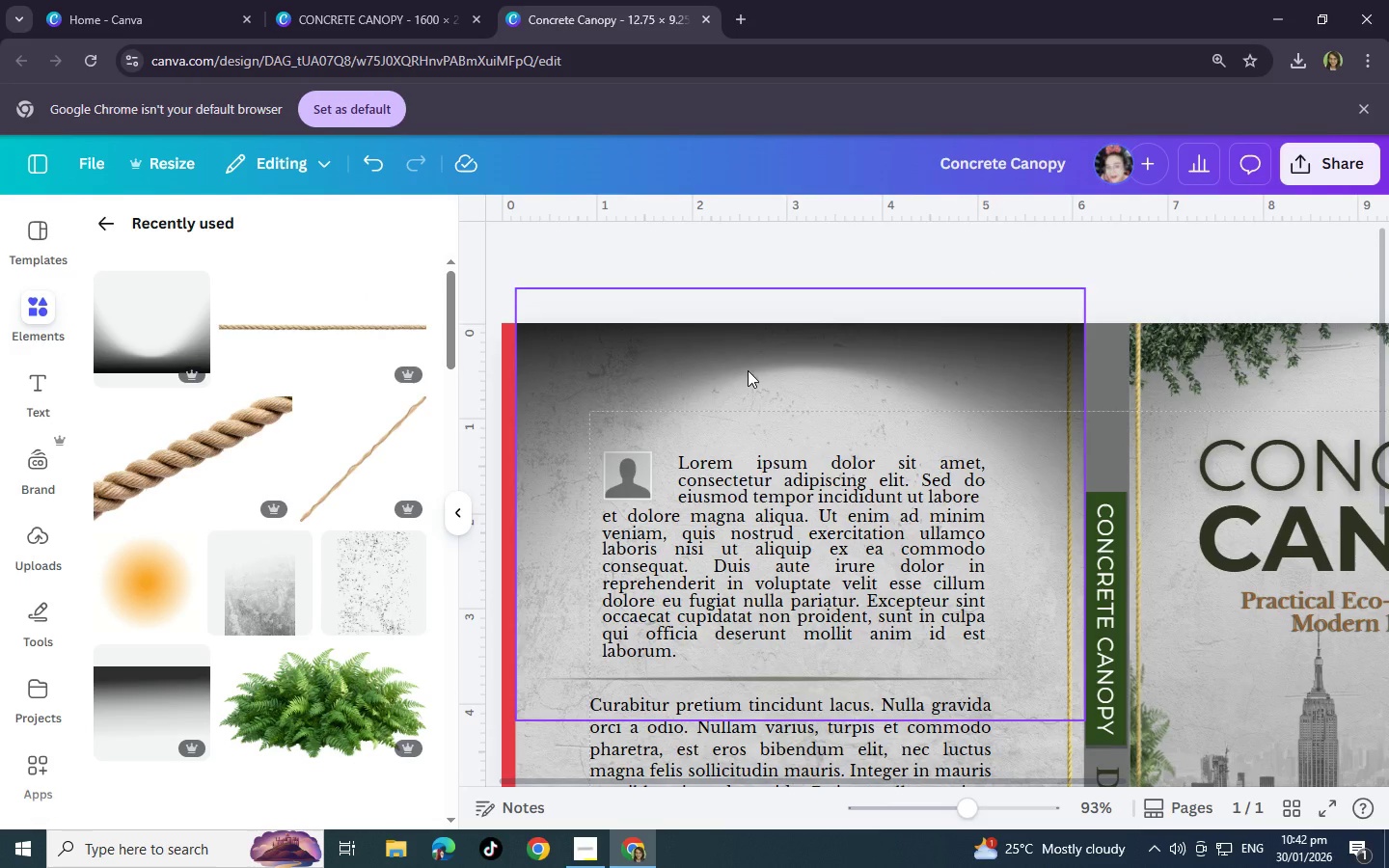 
left_click_drag(start_coordinate=[748, 371], to_coordinate=[748, 342])
 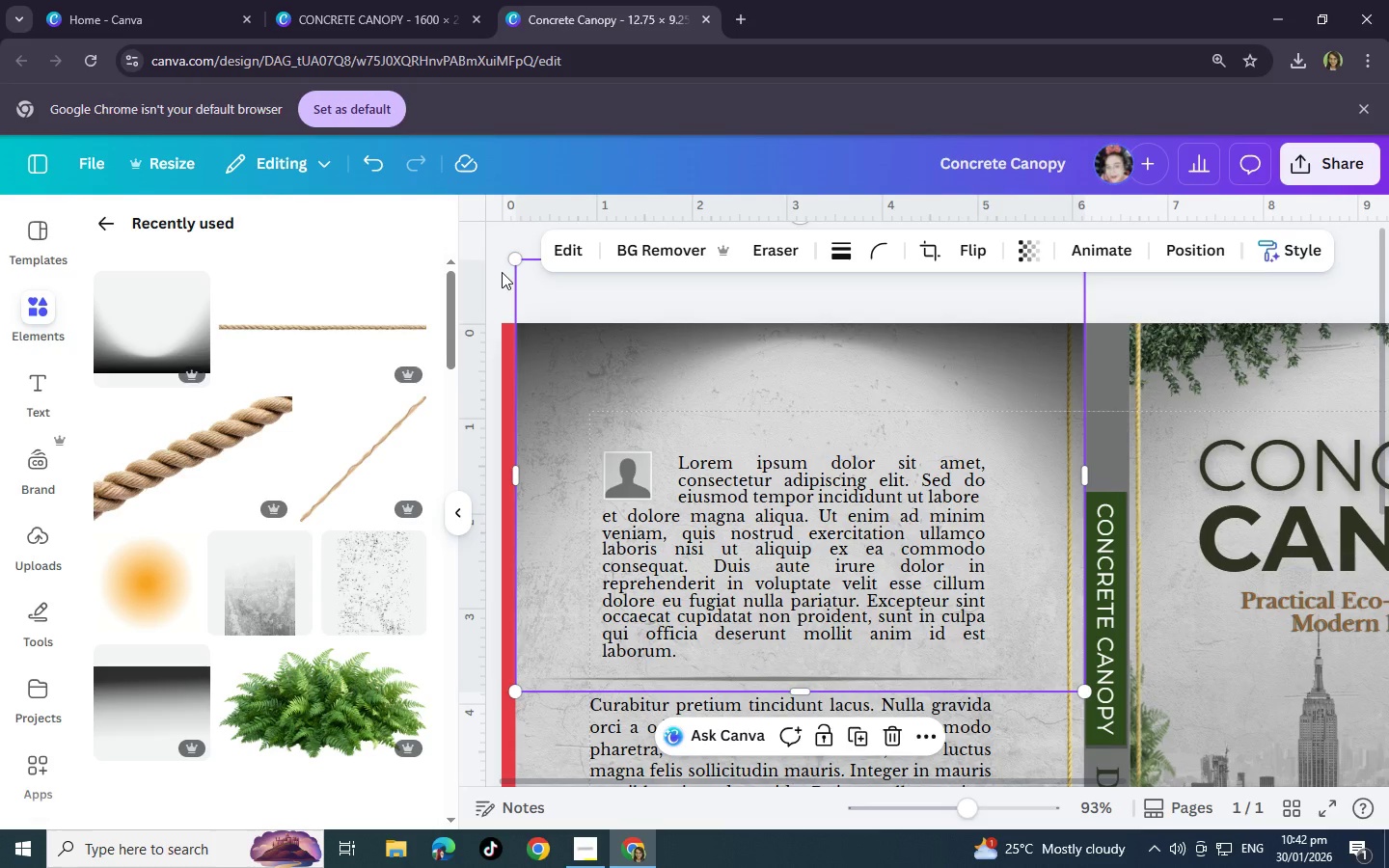 
left_click([502, 272])
 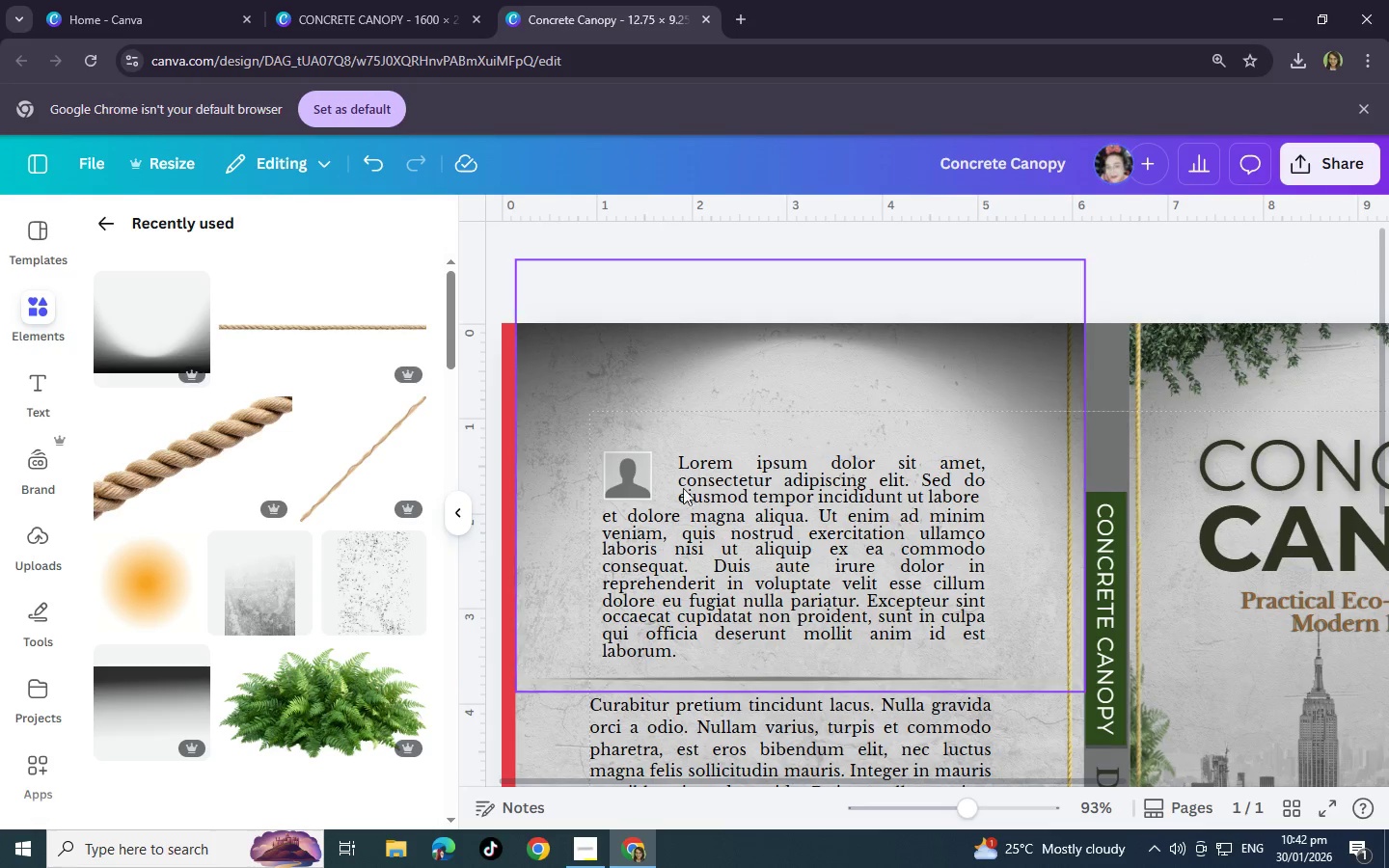 
scroll: coordinate [690, 552], scroll_direction: down, amount: 5.0
 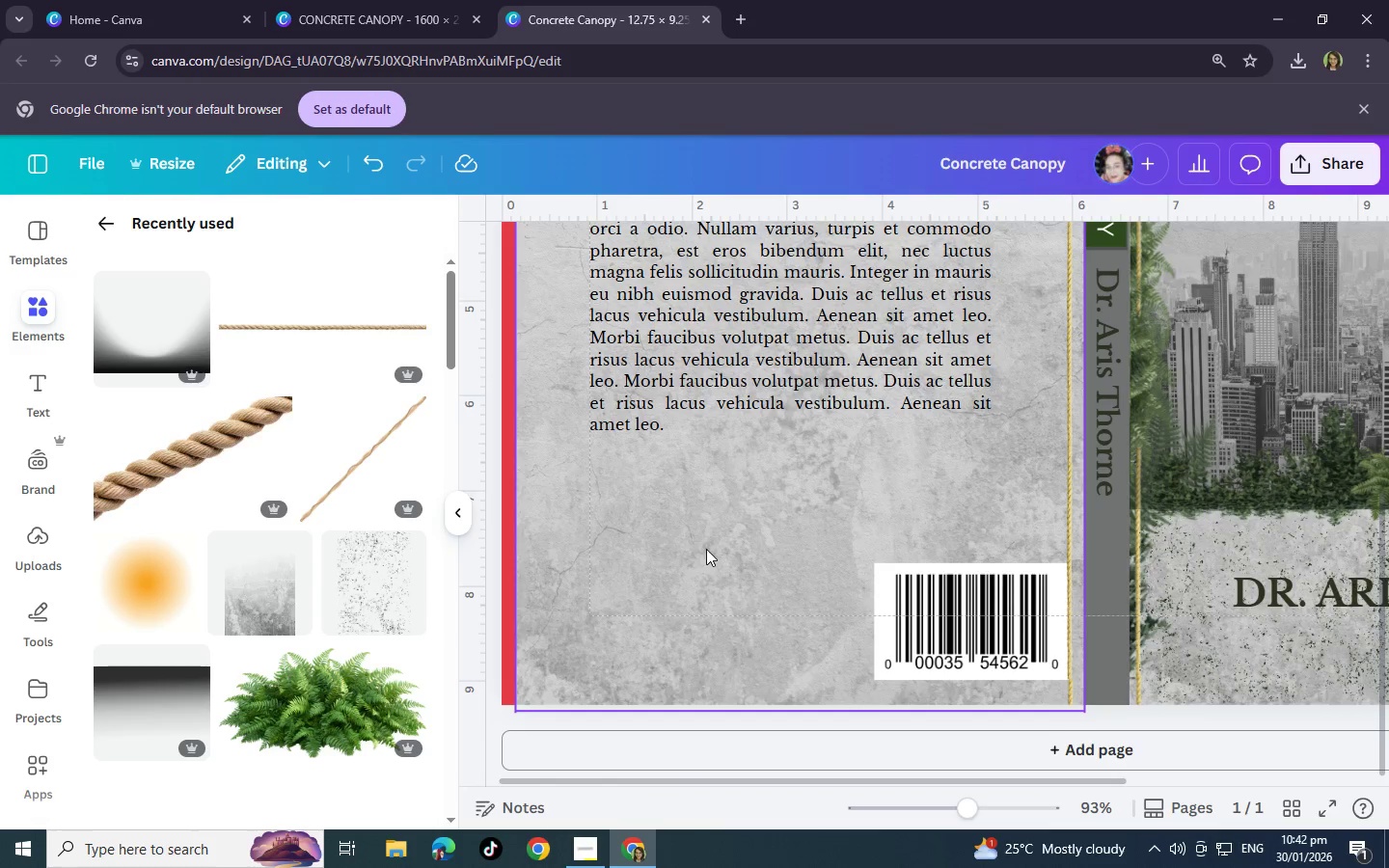 
scroll: coordinate [705, 549], scroll_direction: up, amount: 1.0
 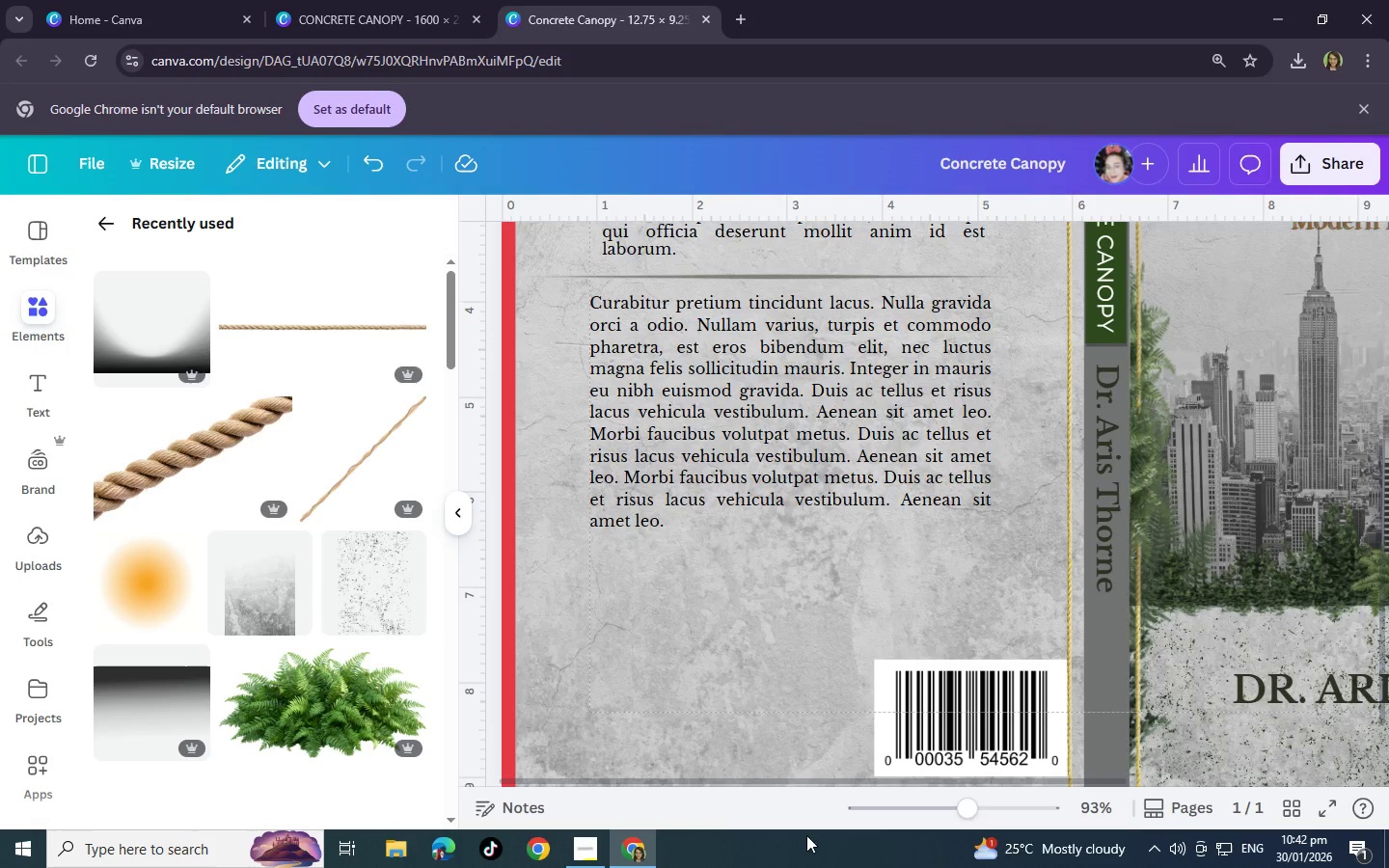 
left_click_drag(start_coordinate=[807, 785], to_coordinate=[1145, 780])
 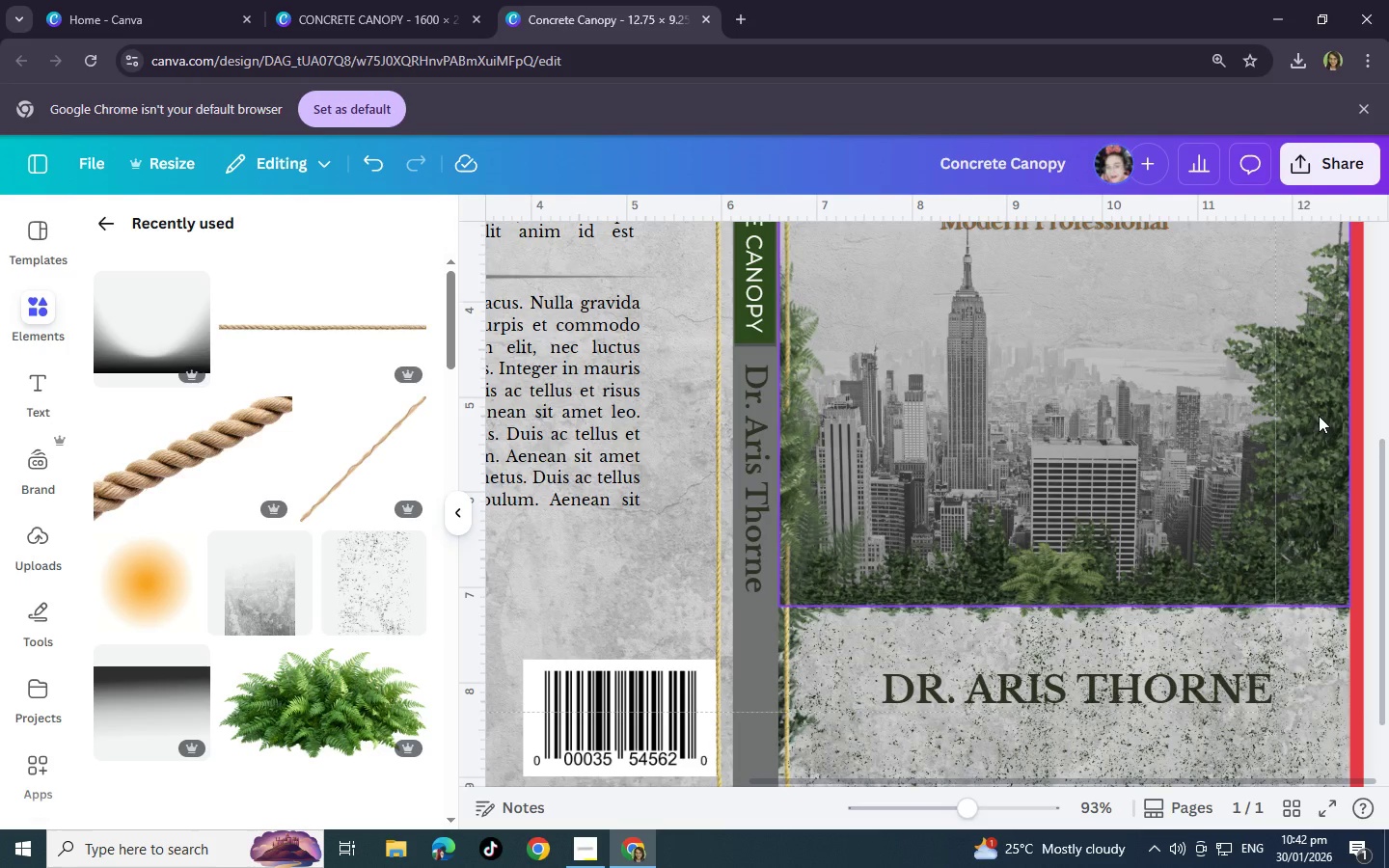 
left_click([1319, 416])
 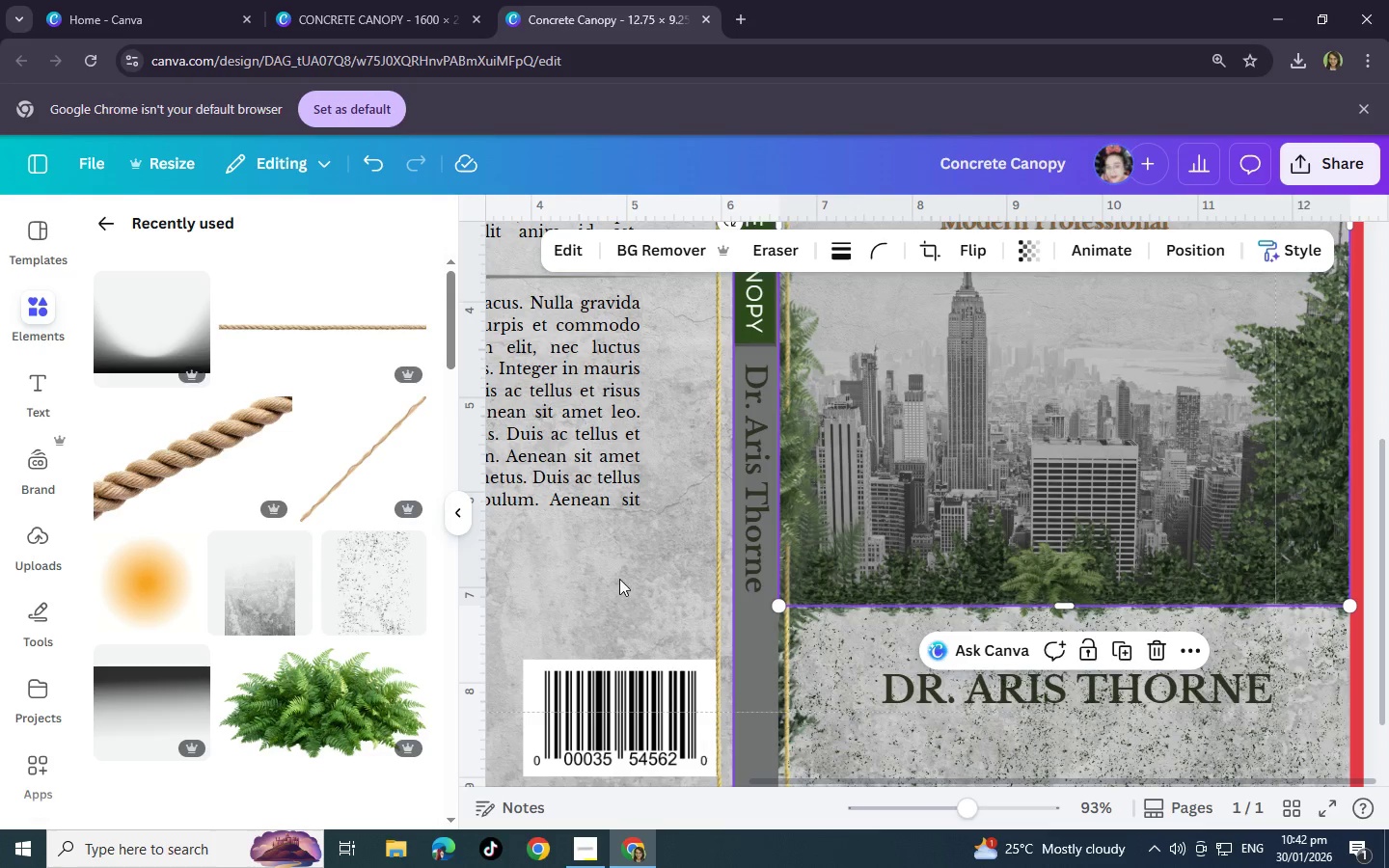 
scroll: coordinate [818, 575], scroll_direction: up, amount: 1.0
 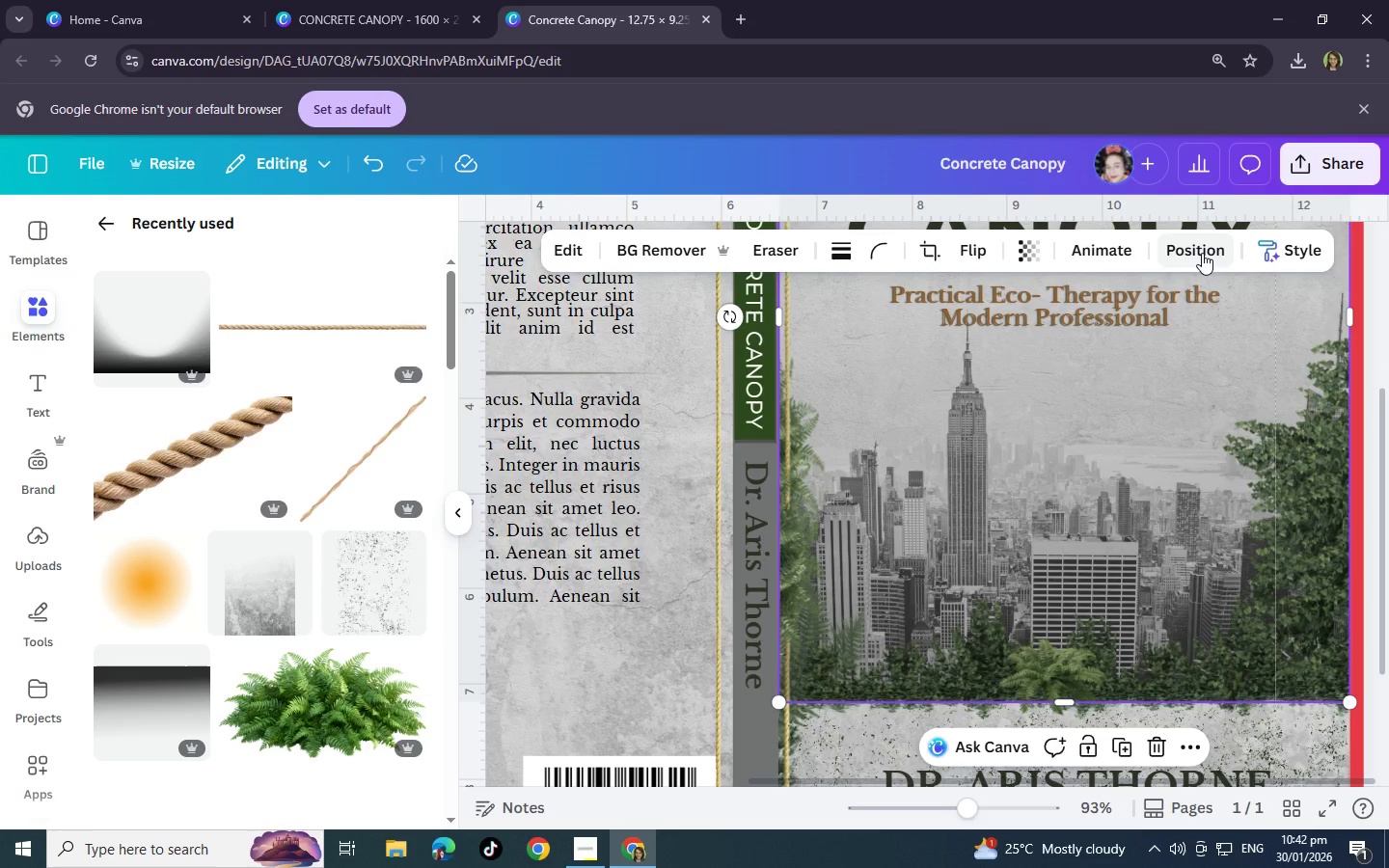 
left_click([1202, 253])
 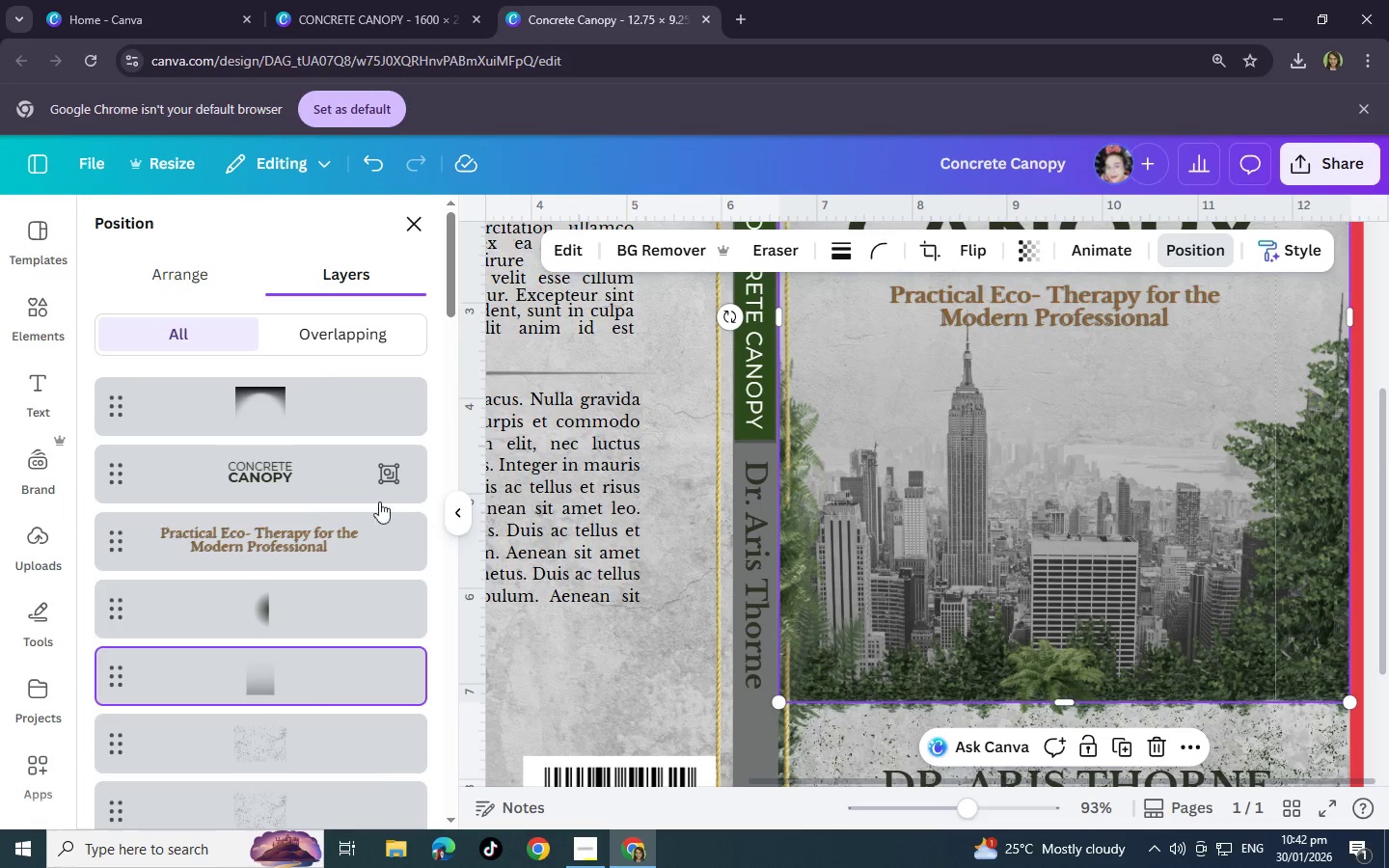 
scroll: coordinate [285, 640], scroll_direction: down, amount: 10.0
 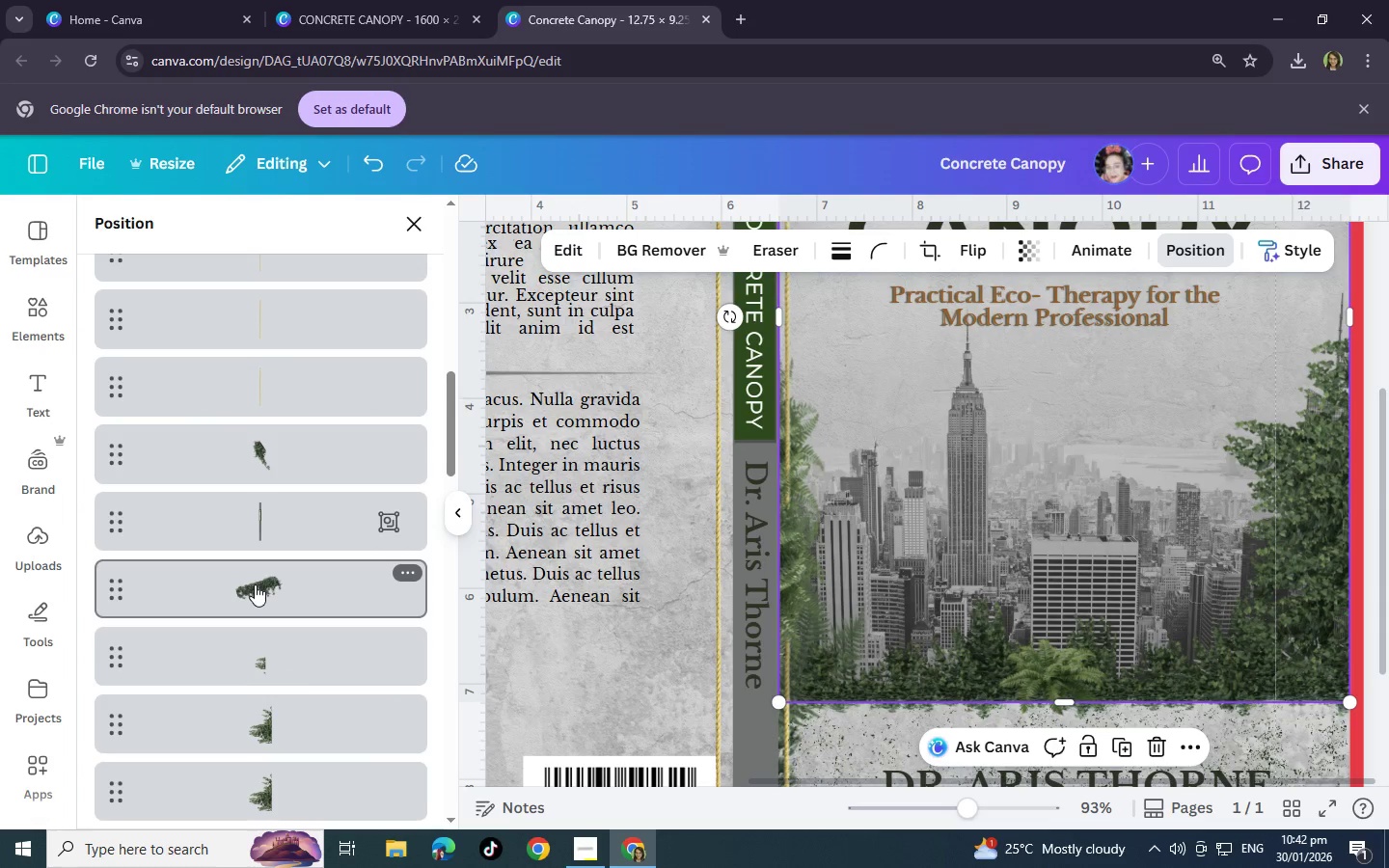 
left_click([255, 584])
 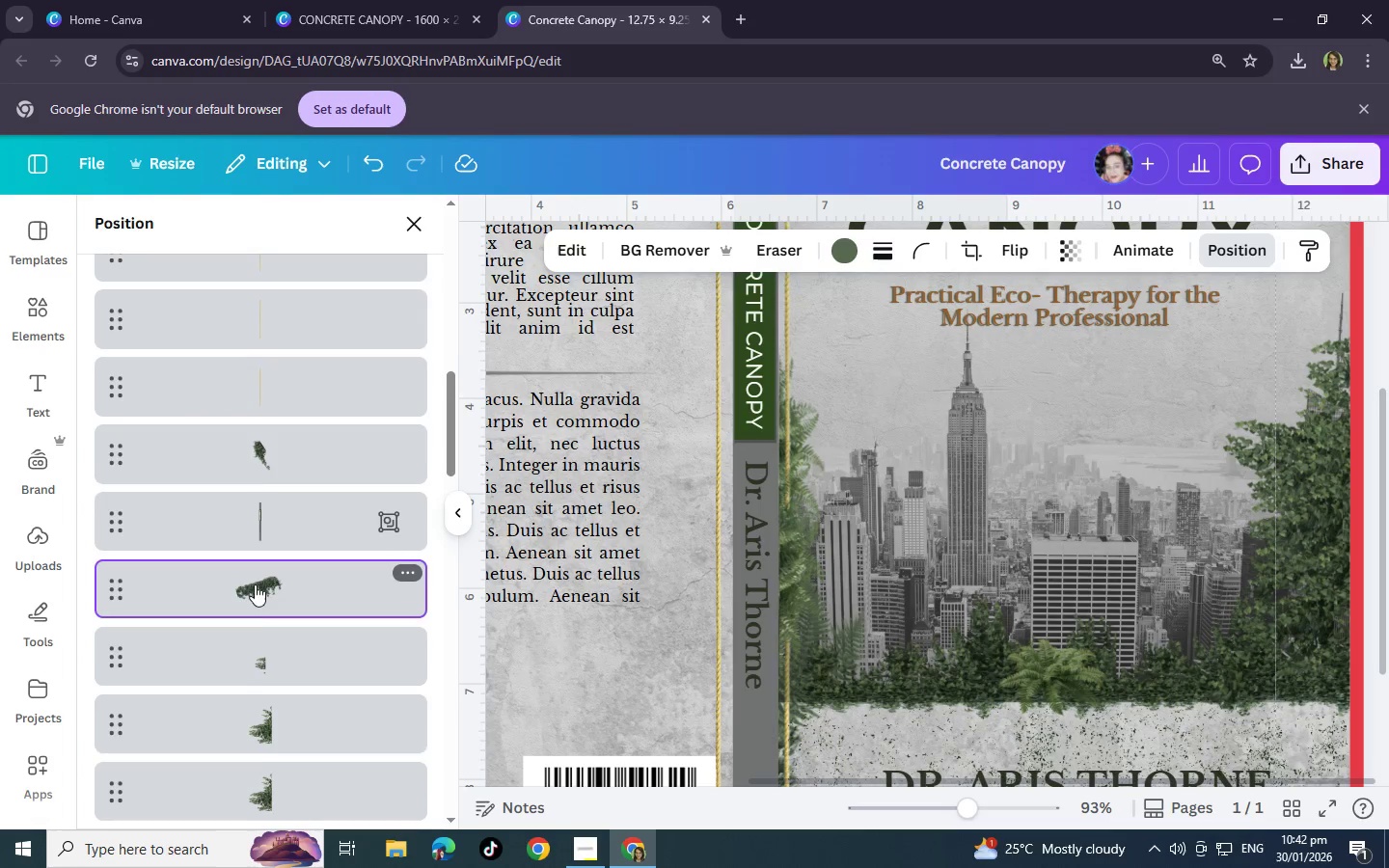 
scroll: coordinate [261, 600], scroll_direction: down, amount: 5.0
 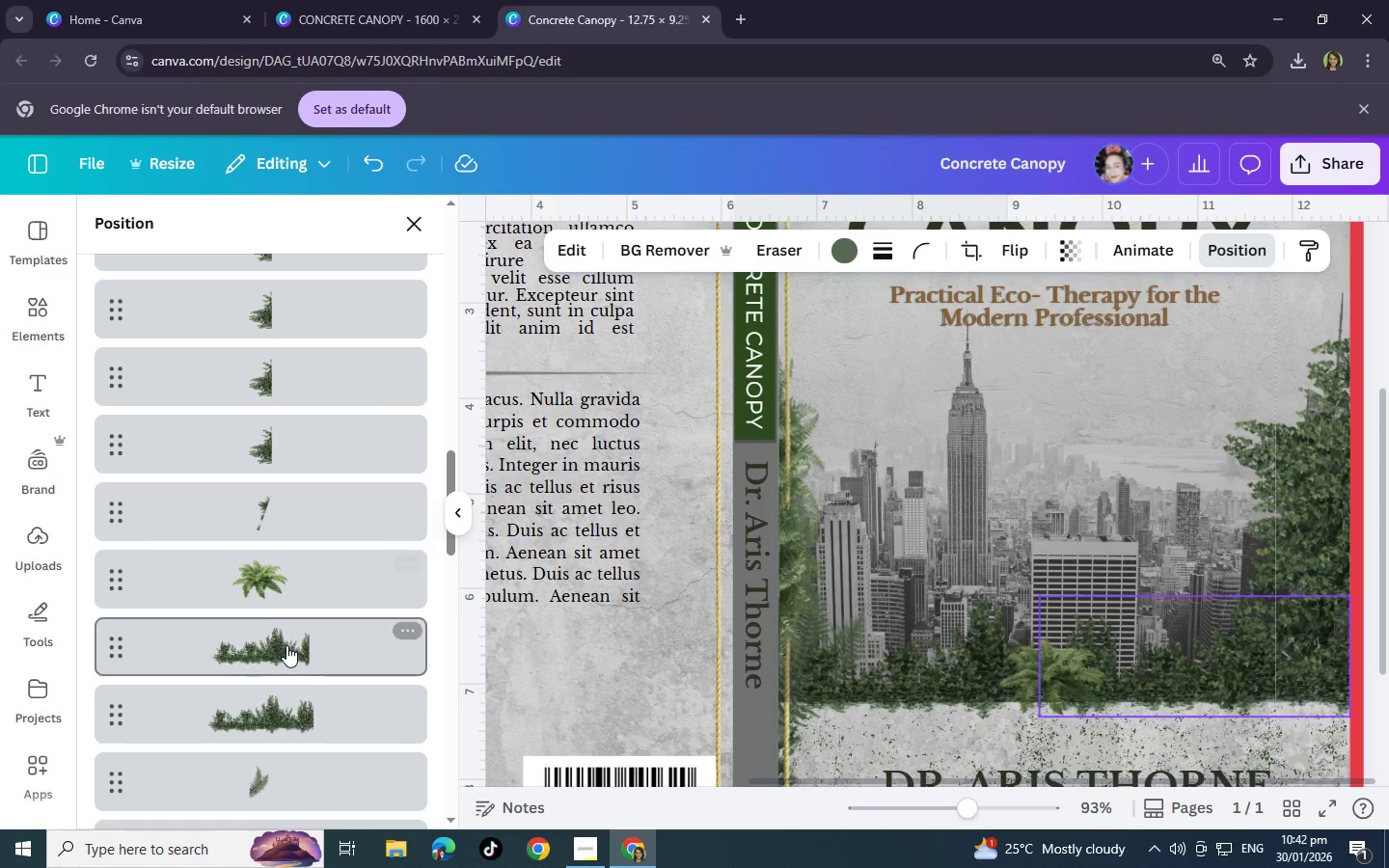 
left_click([286, 645])
 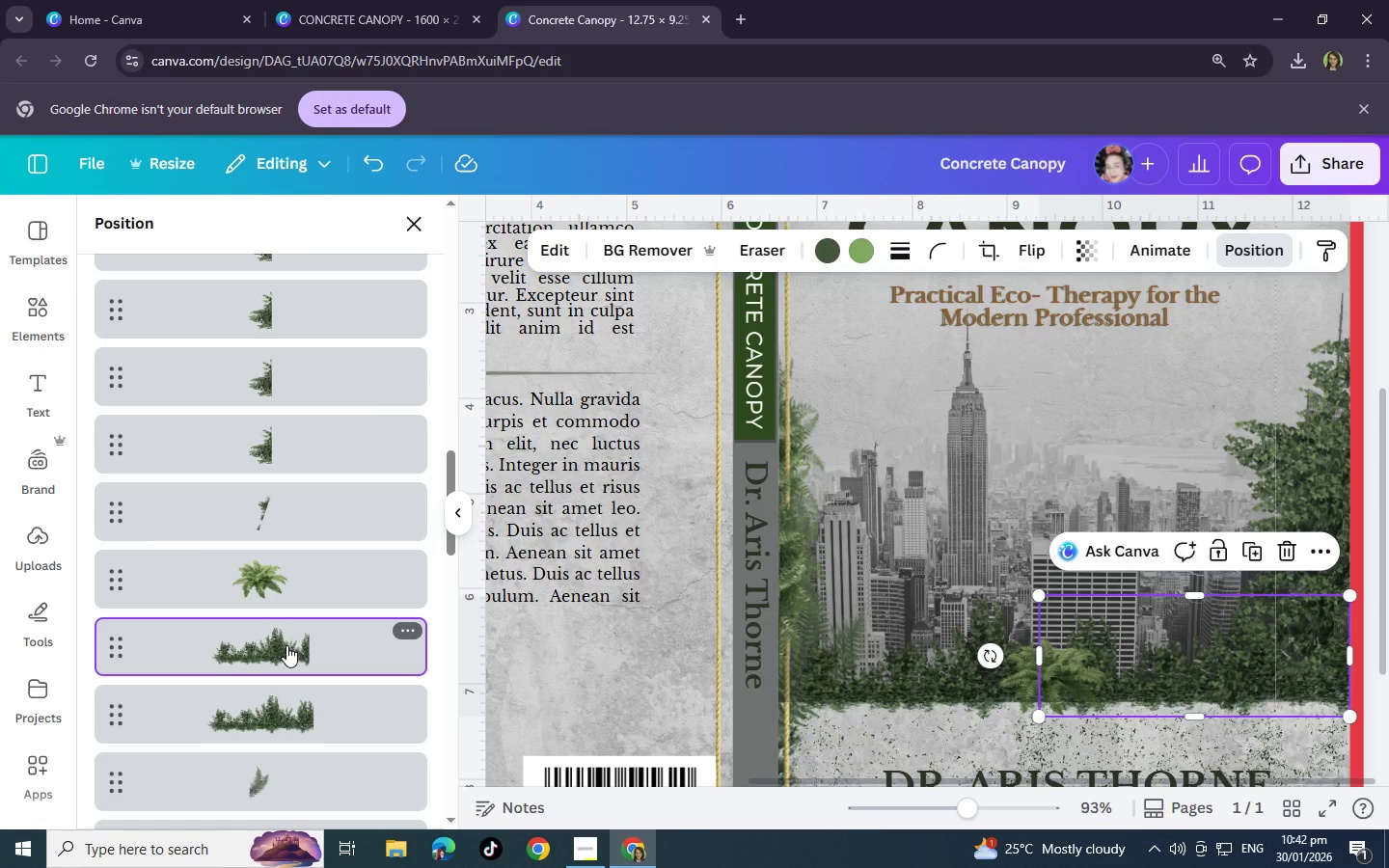 
key(Control+C)
 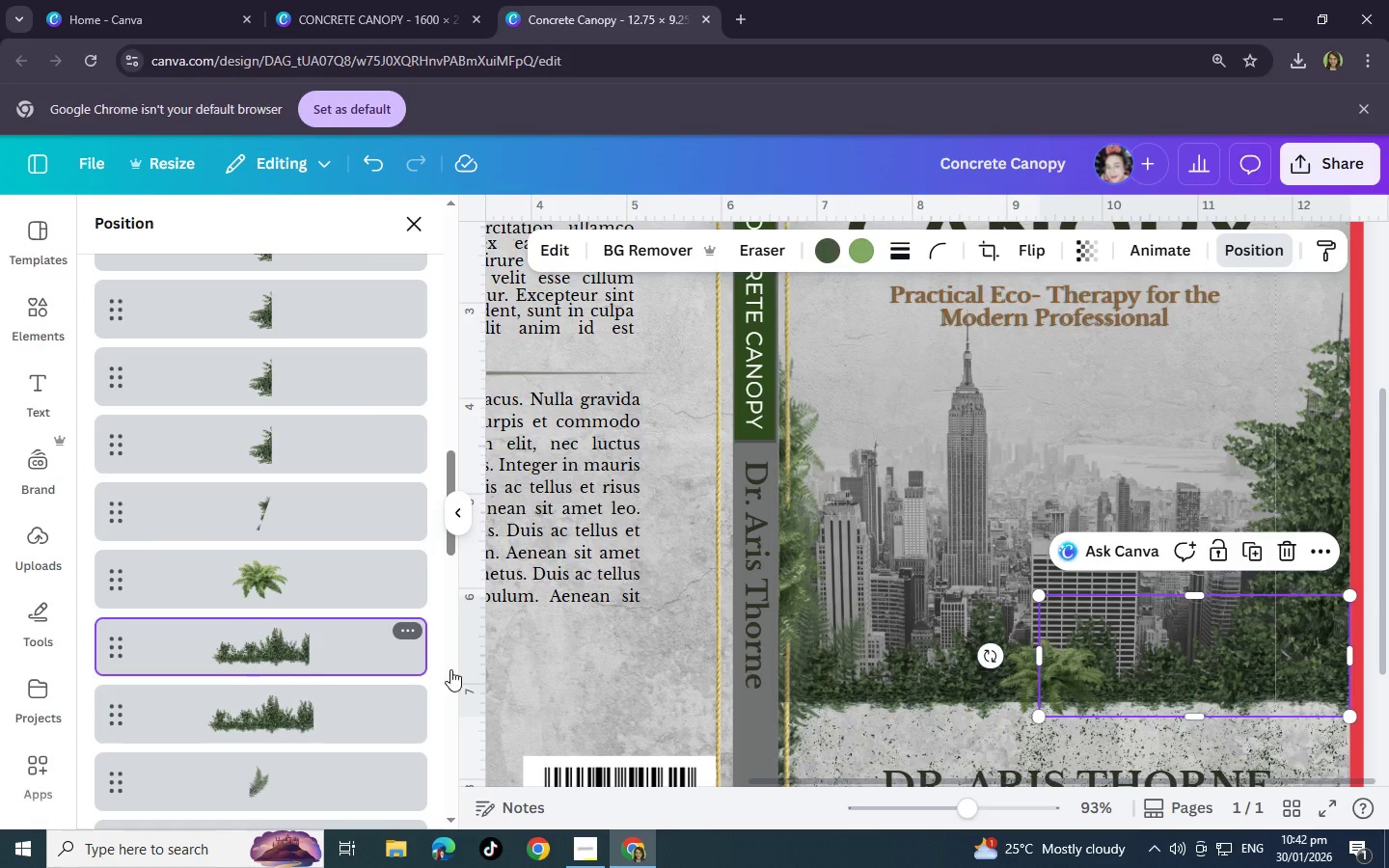 
key(Control+V)
 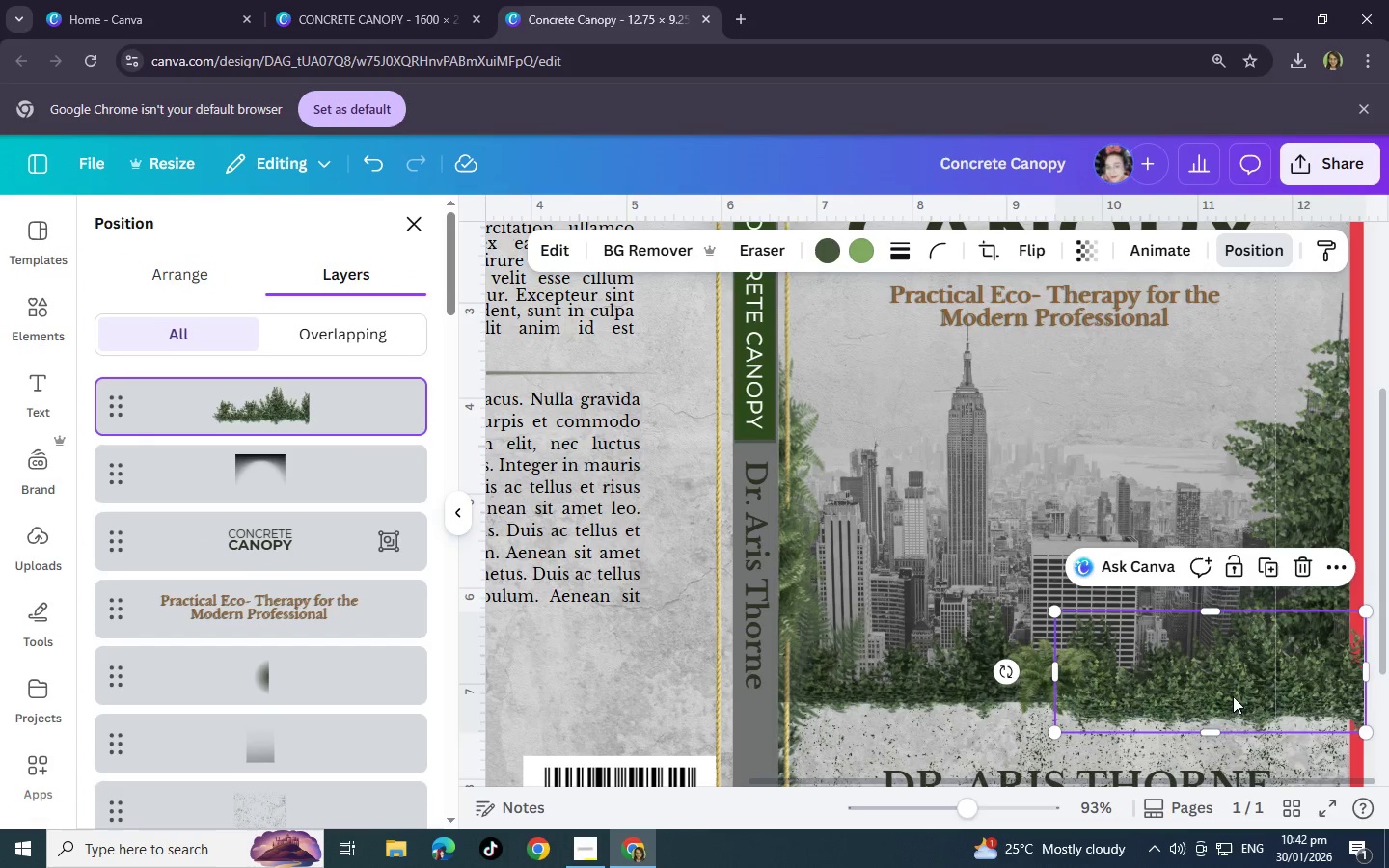 
left_click_drag(start_coordinate=[1233, 696], to_coordinate=[604, 696])
 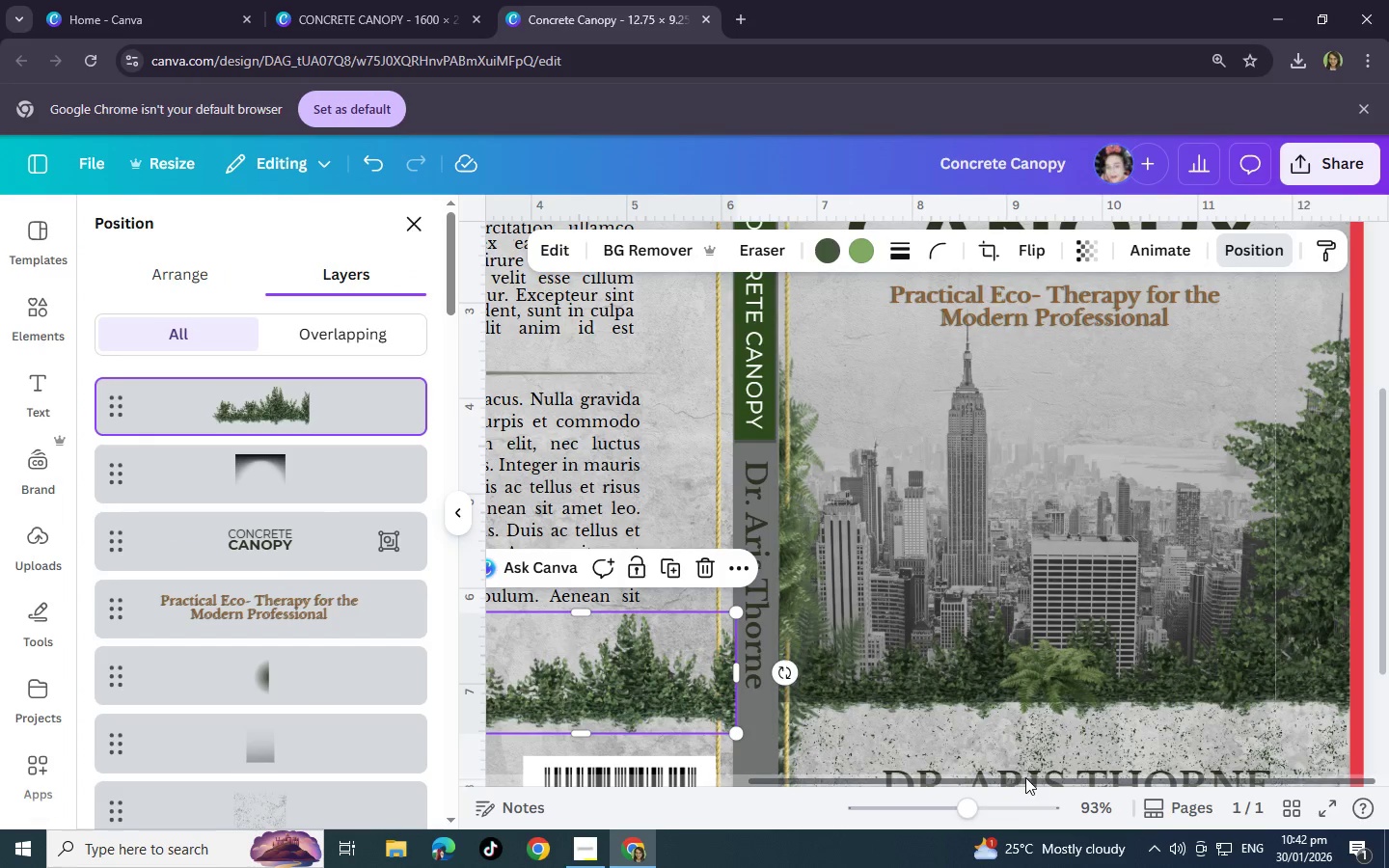 
left_click_drag(start_coordinate=[1026, 777], to_coordinate=[859, 776])
 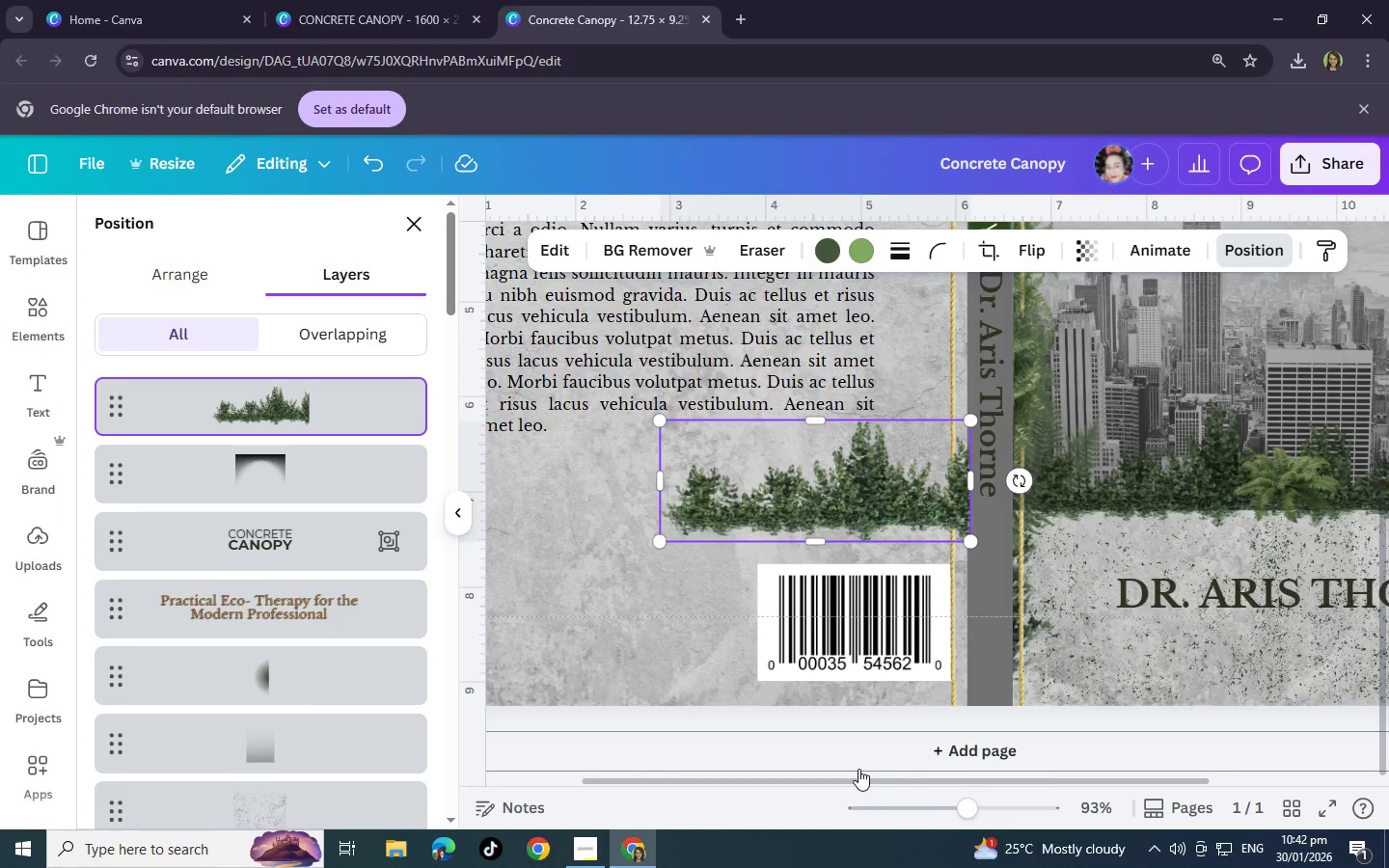 
scroll: coordinate [859, 774], scroll_direction: down, amount: 2.0
 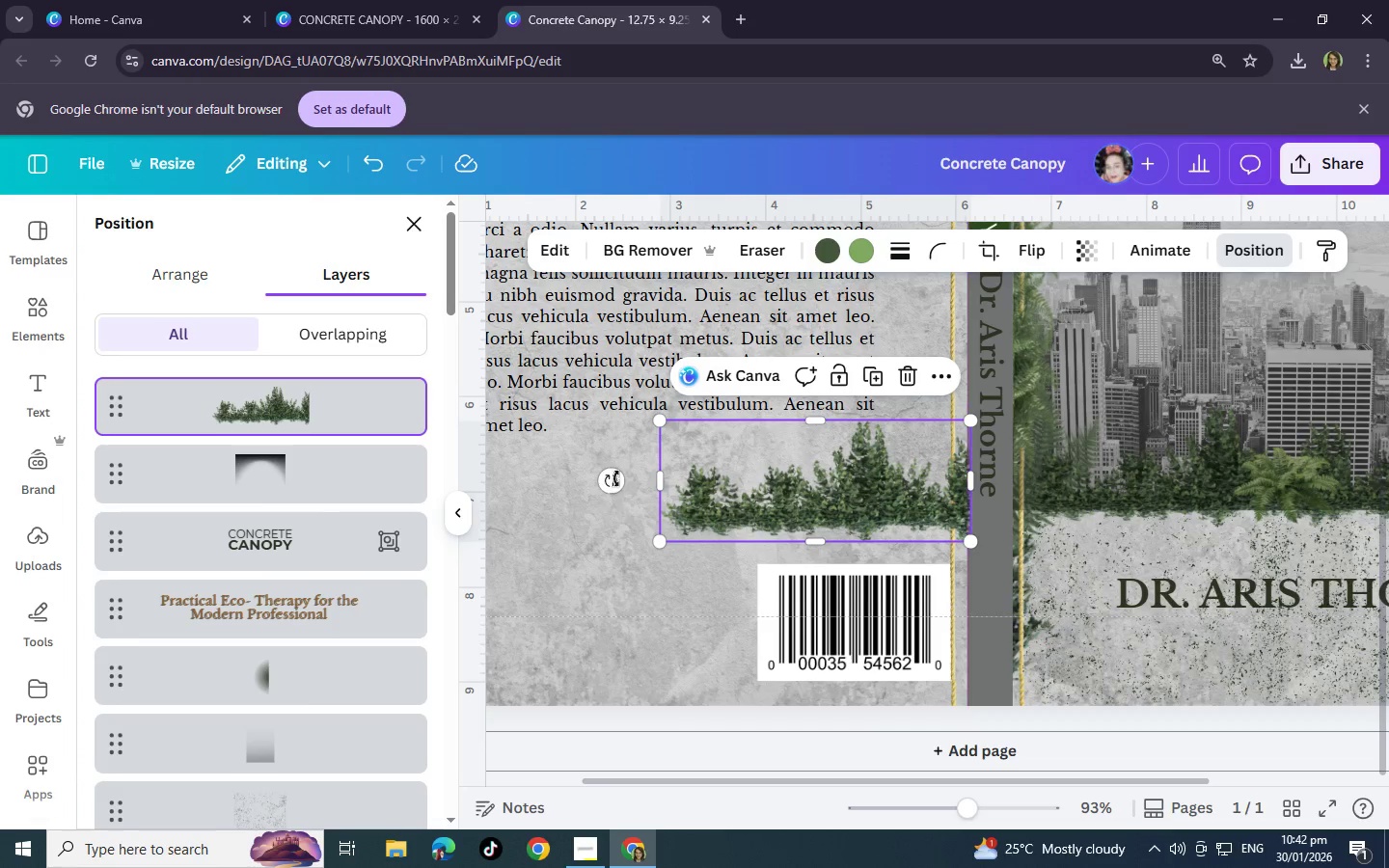 
left_click_drag(start_coordinate=[613, 477], to_coordinate=[646, 584])
 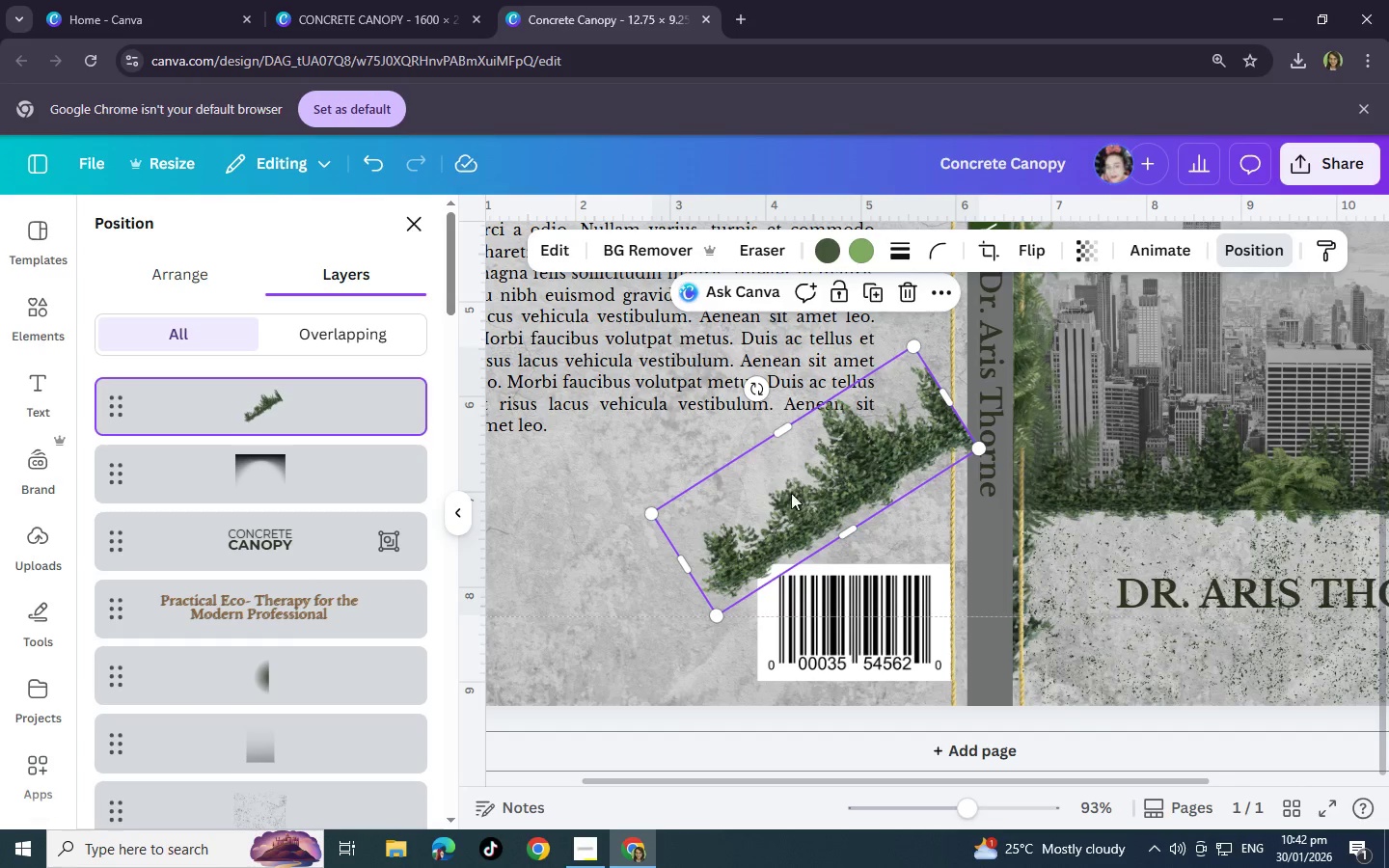 
left_click_drag(start_coordinate=[790, 477], to_coordinate=[789, 594])
 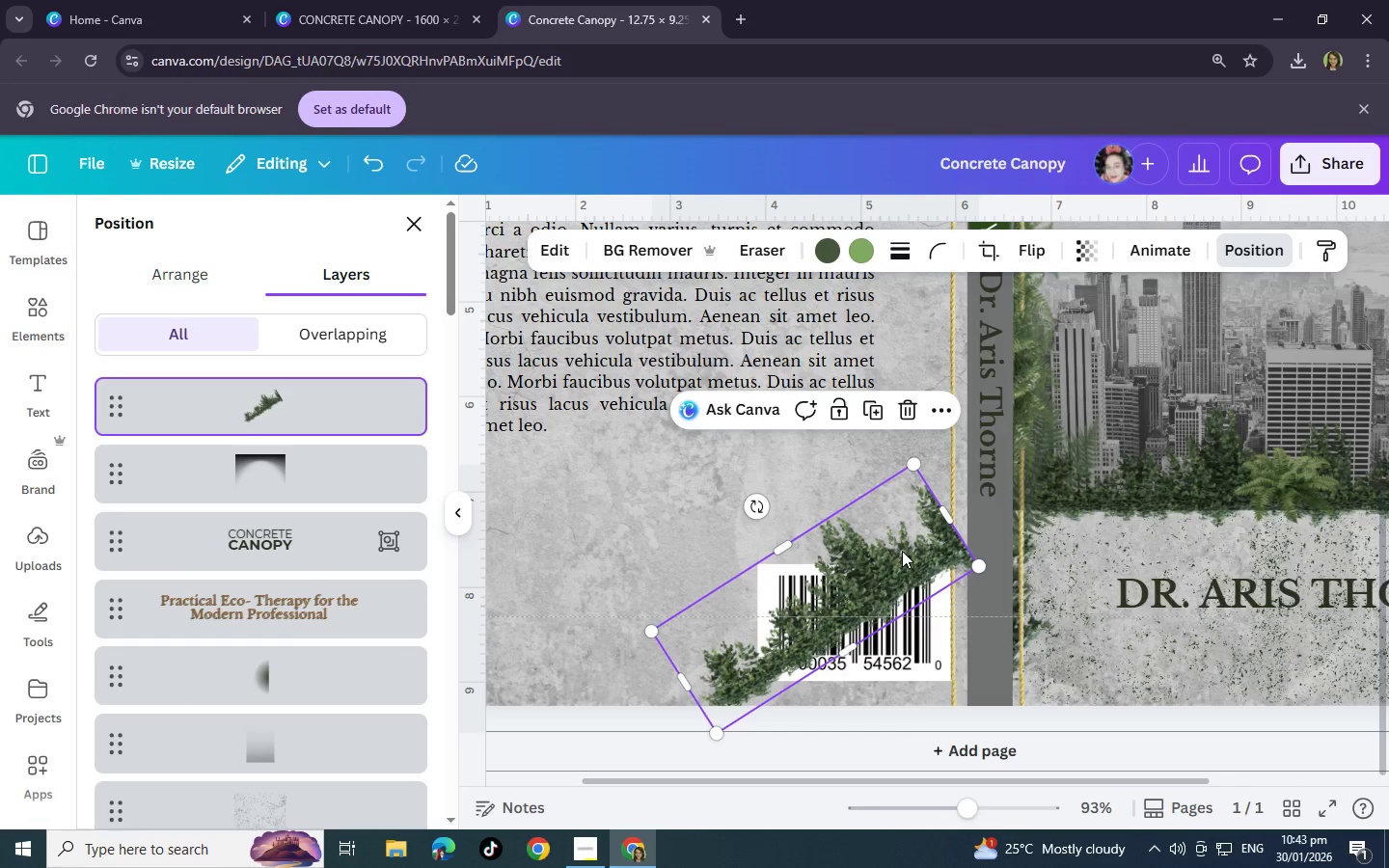 
wait(8.24)
 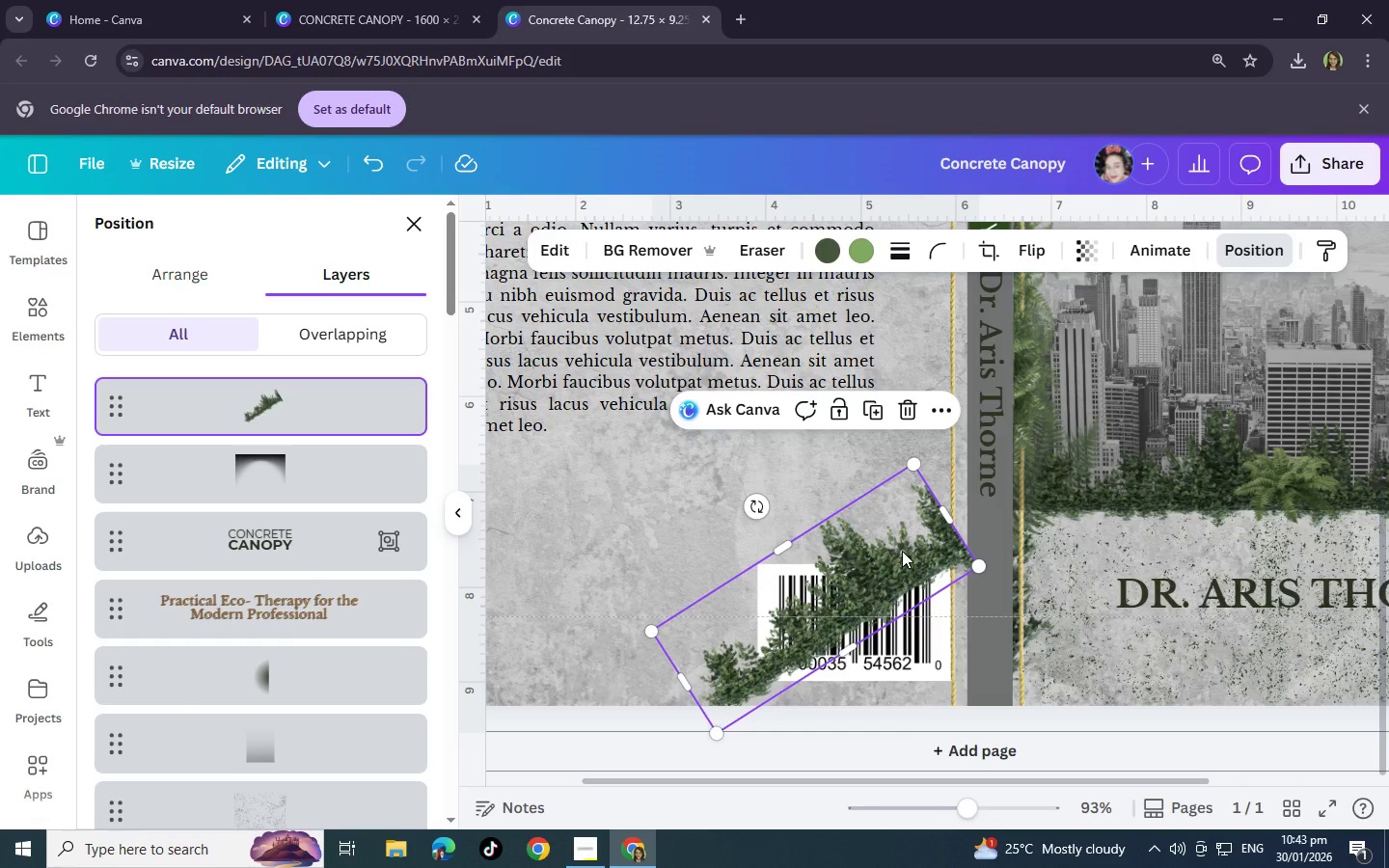 
left_click_drag(start_coordinate=[840, 600], to_coordinate=[834, 594])
 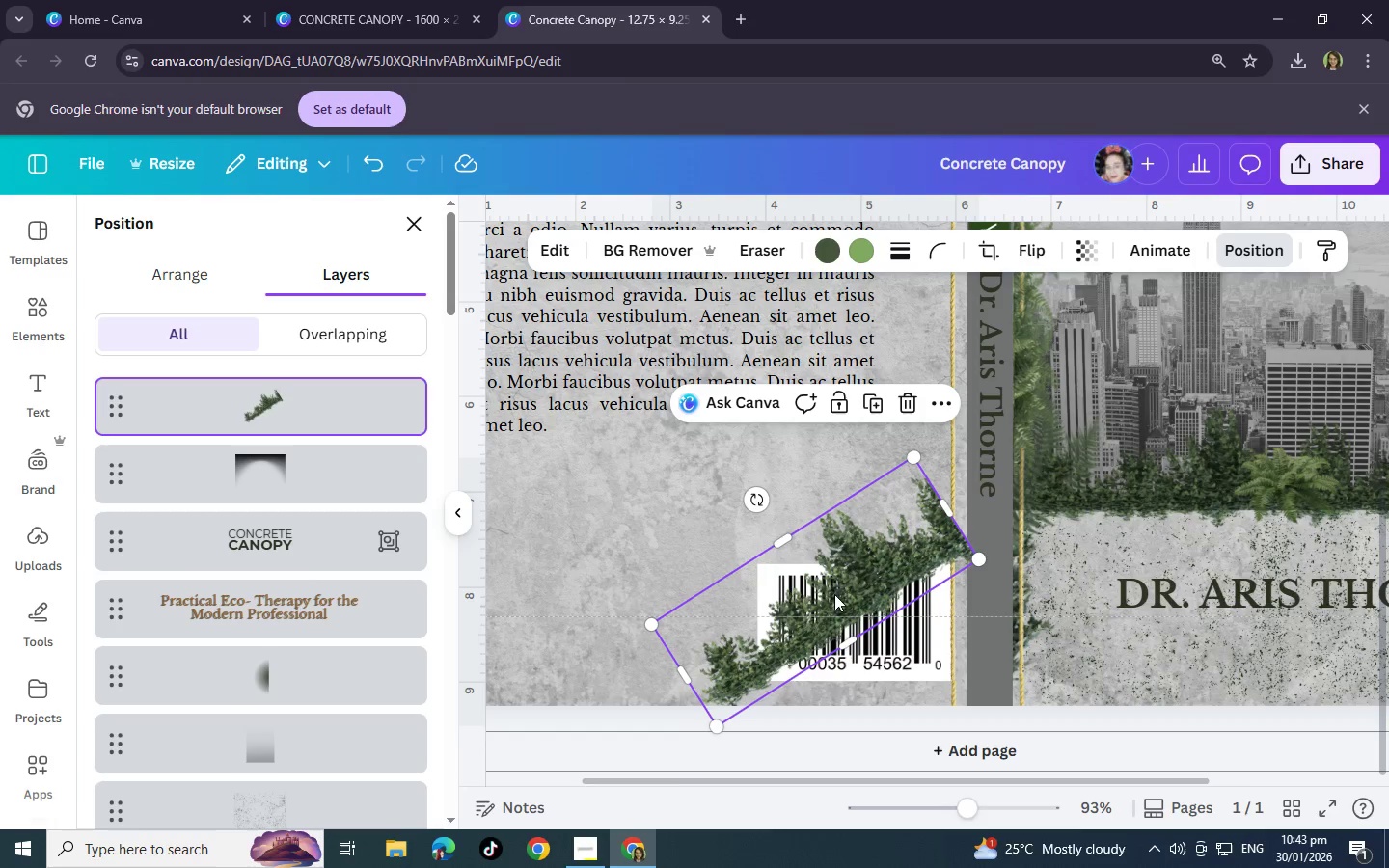 
left_click_drag(start_coordinate=[834, 594], to_coordinate=[827, 591])
 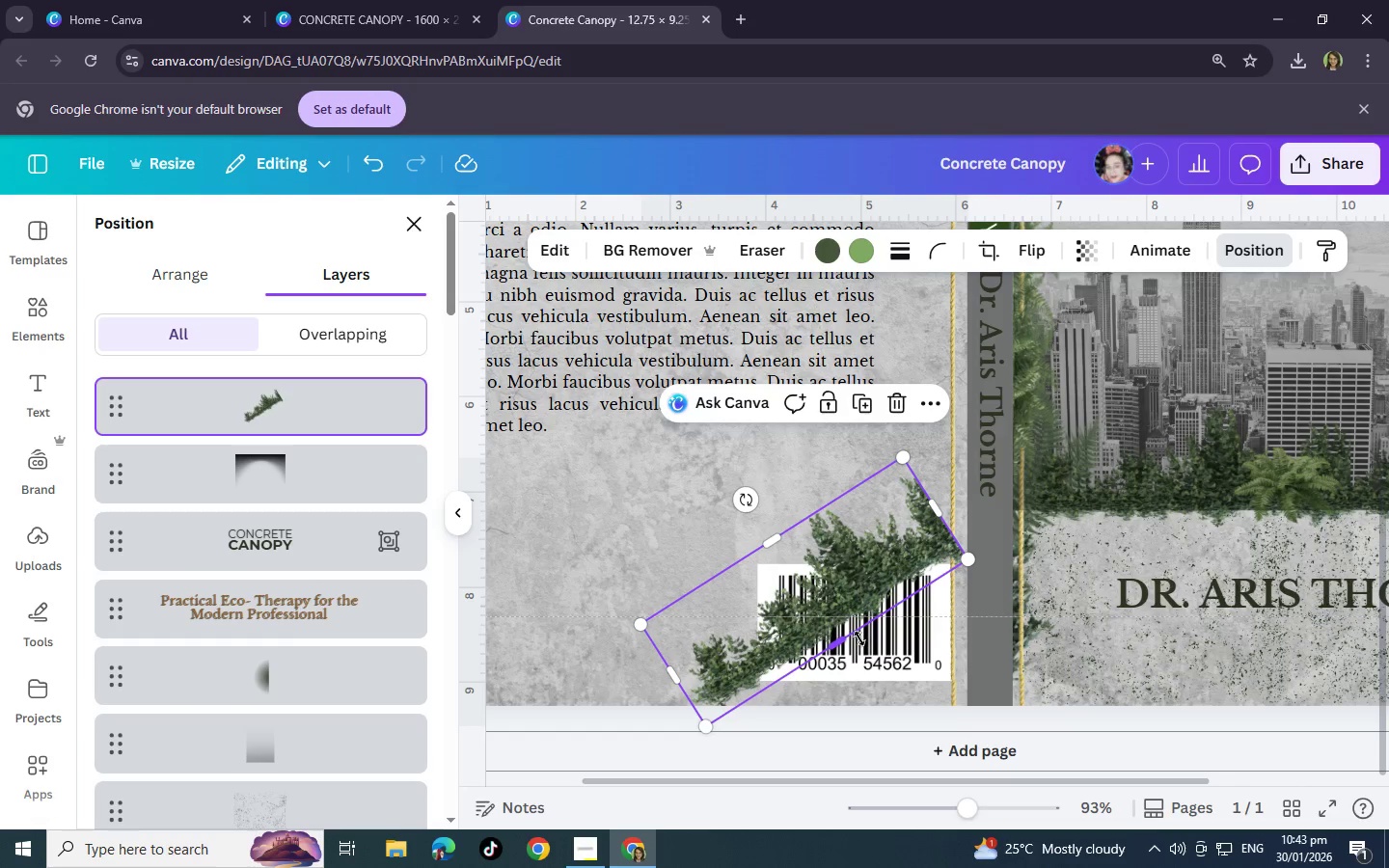 
hold_key(key=ControlLeft, duration=1.5)
 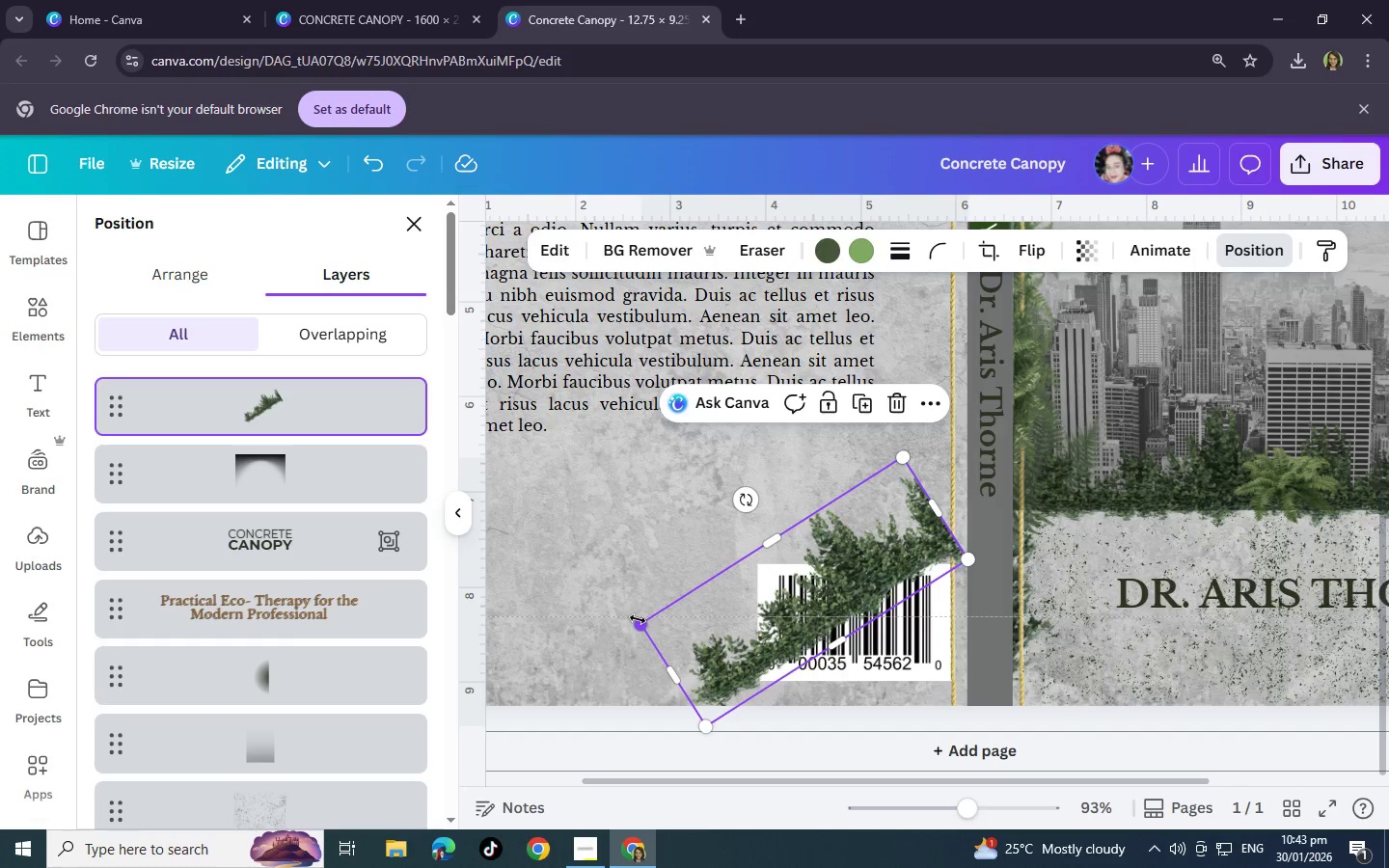 
hold_key(key=ControlLeft, duration=1.51)
left_click_drag(start_coordinate=[638, 619], to_coordinate=[584, 638])
 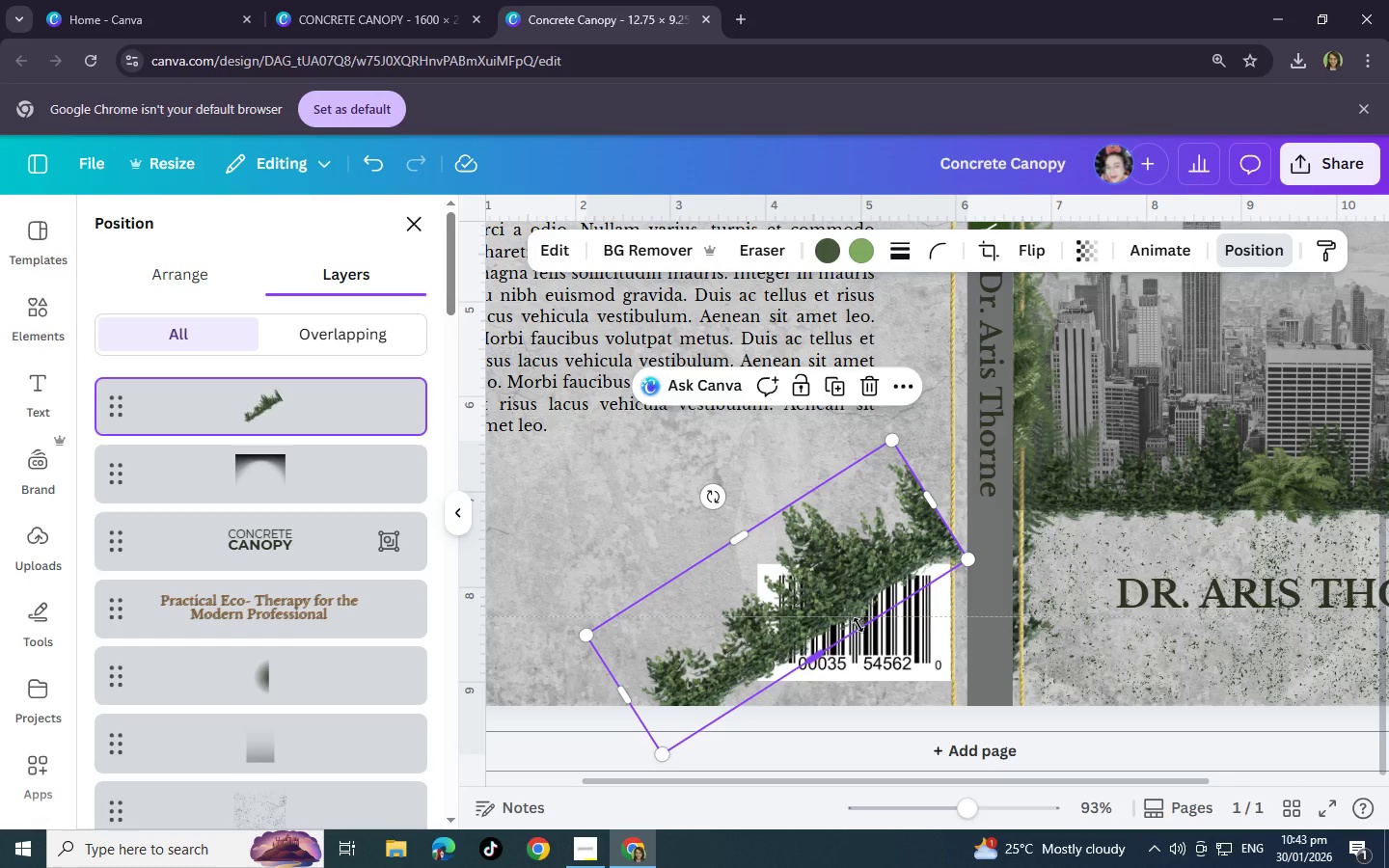 
hold_key(key=ControlLeft, duration=0.92)
 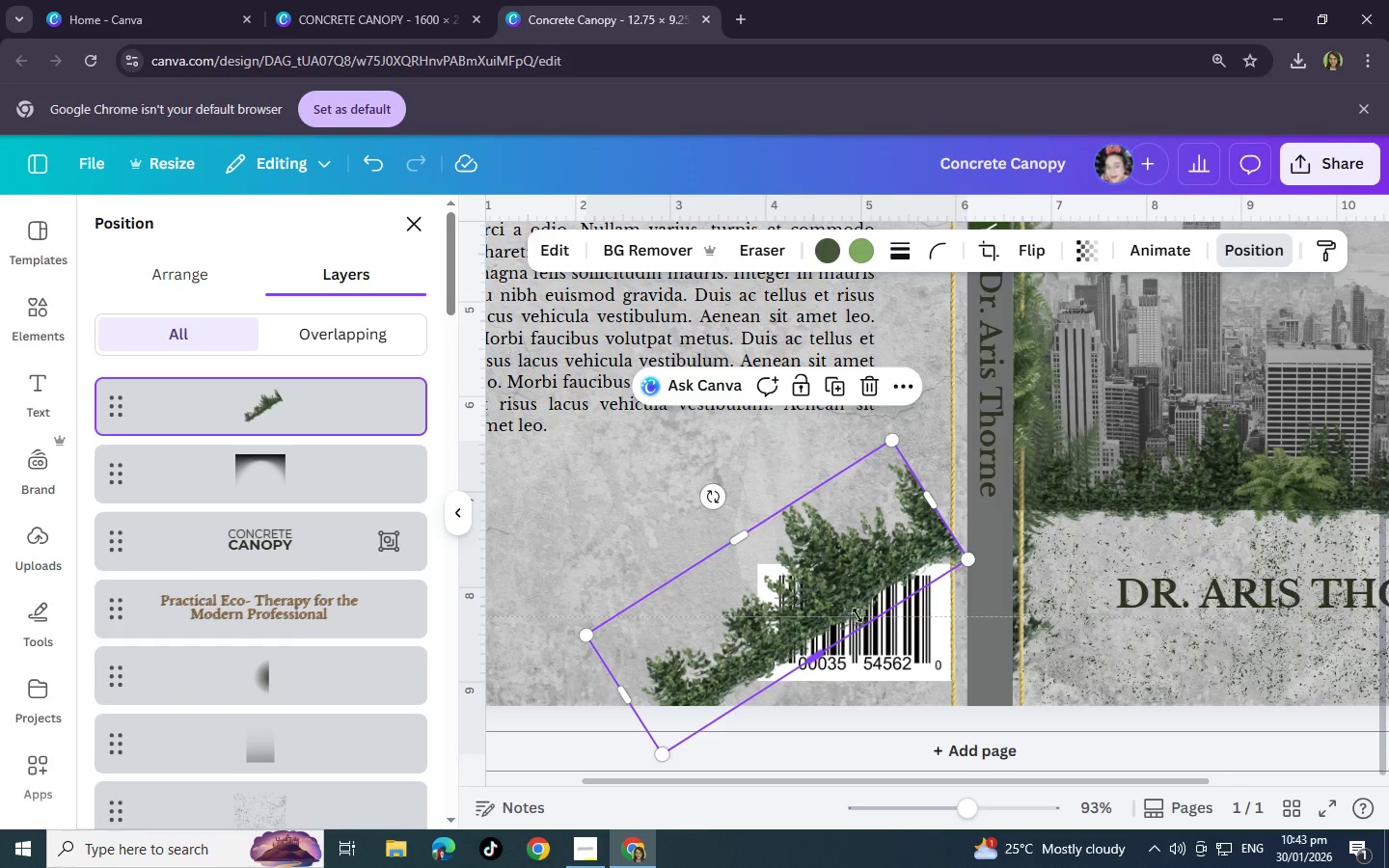 
hold_key(key=ControlLeft, duration=5.97)
 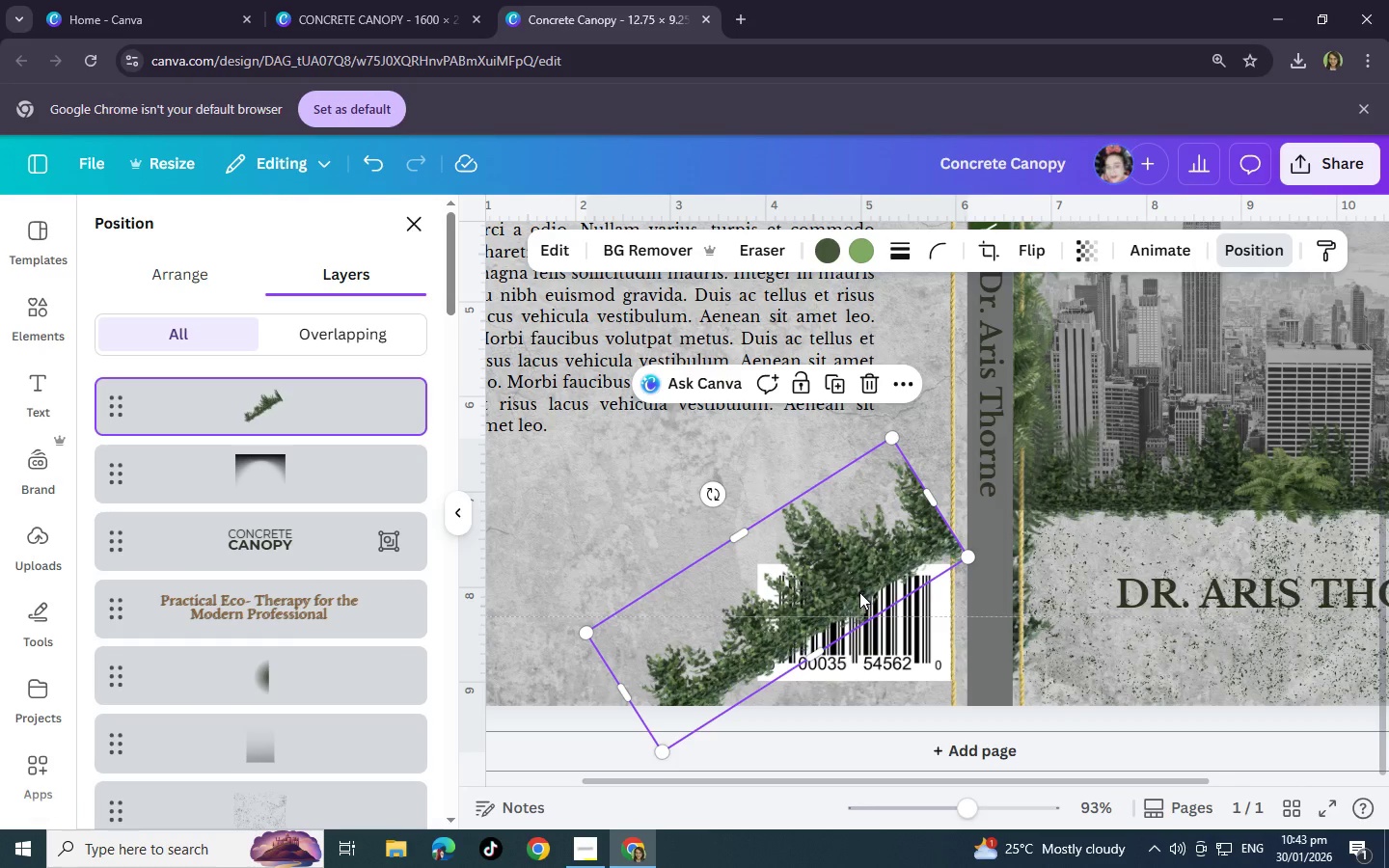 
hold_key(key=ControlLeft, duration=0.5)
 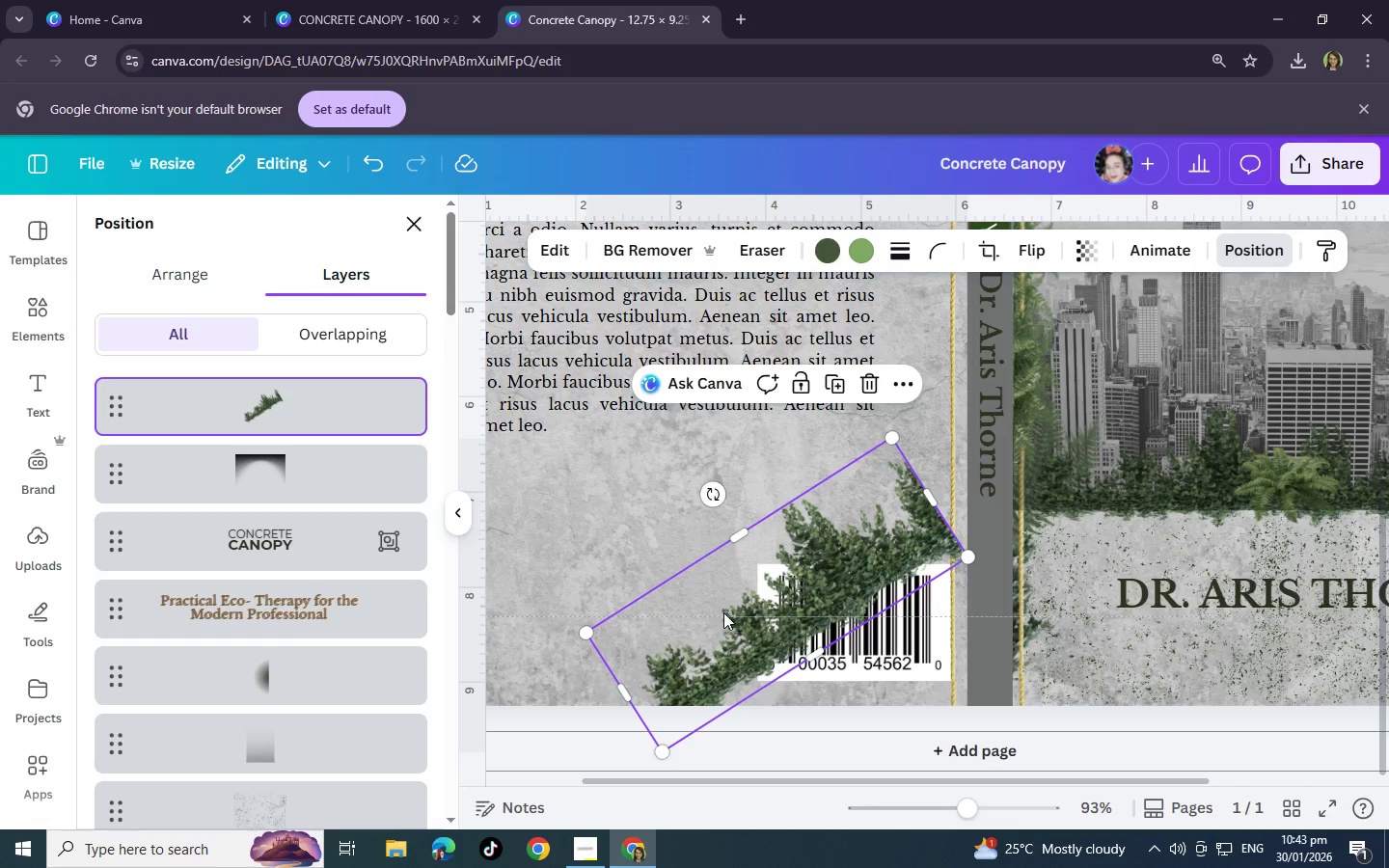 
hold_key(key=ControlLeft, duration=10.73)
scroll: coordinate [1017, 488], scroll_direction: up, amount: 8.0
 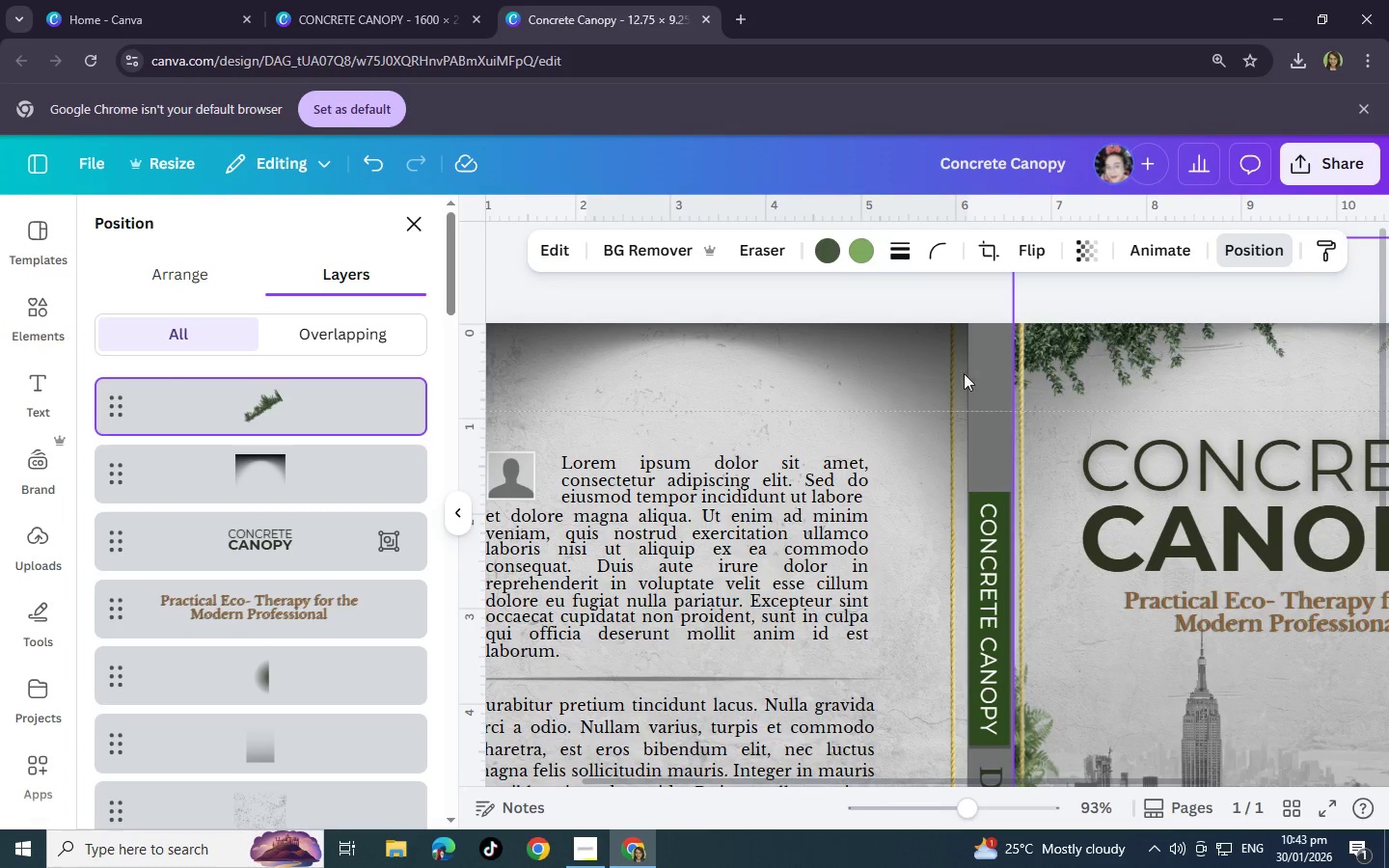 
scroll: coordinate [249, 609], scroll_direction: down, amount: 8.0
 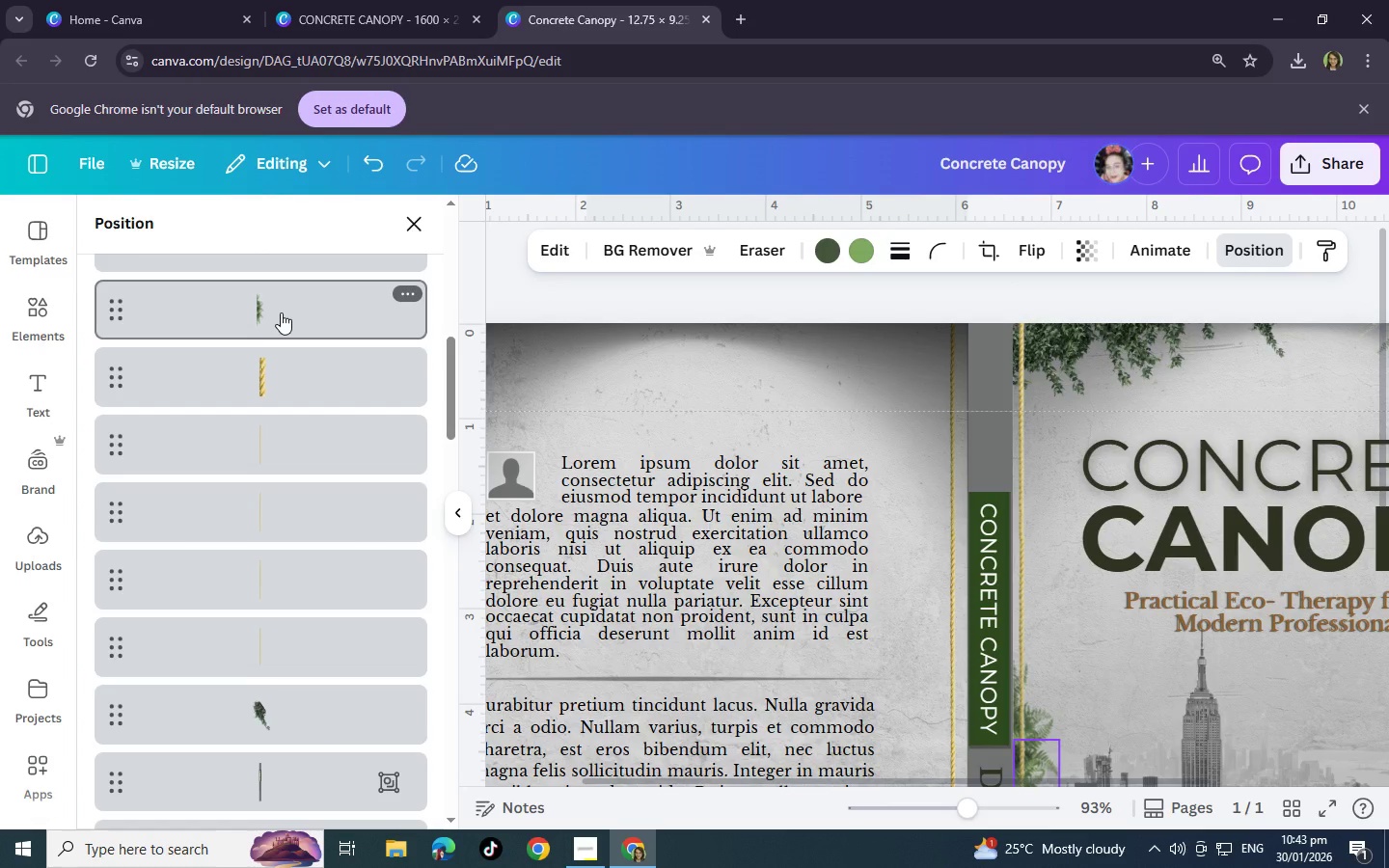 
left_click([281, 312])
 